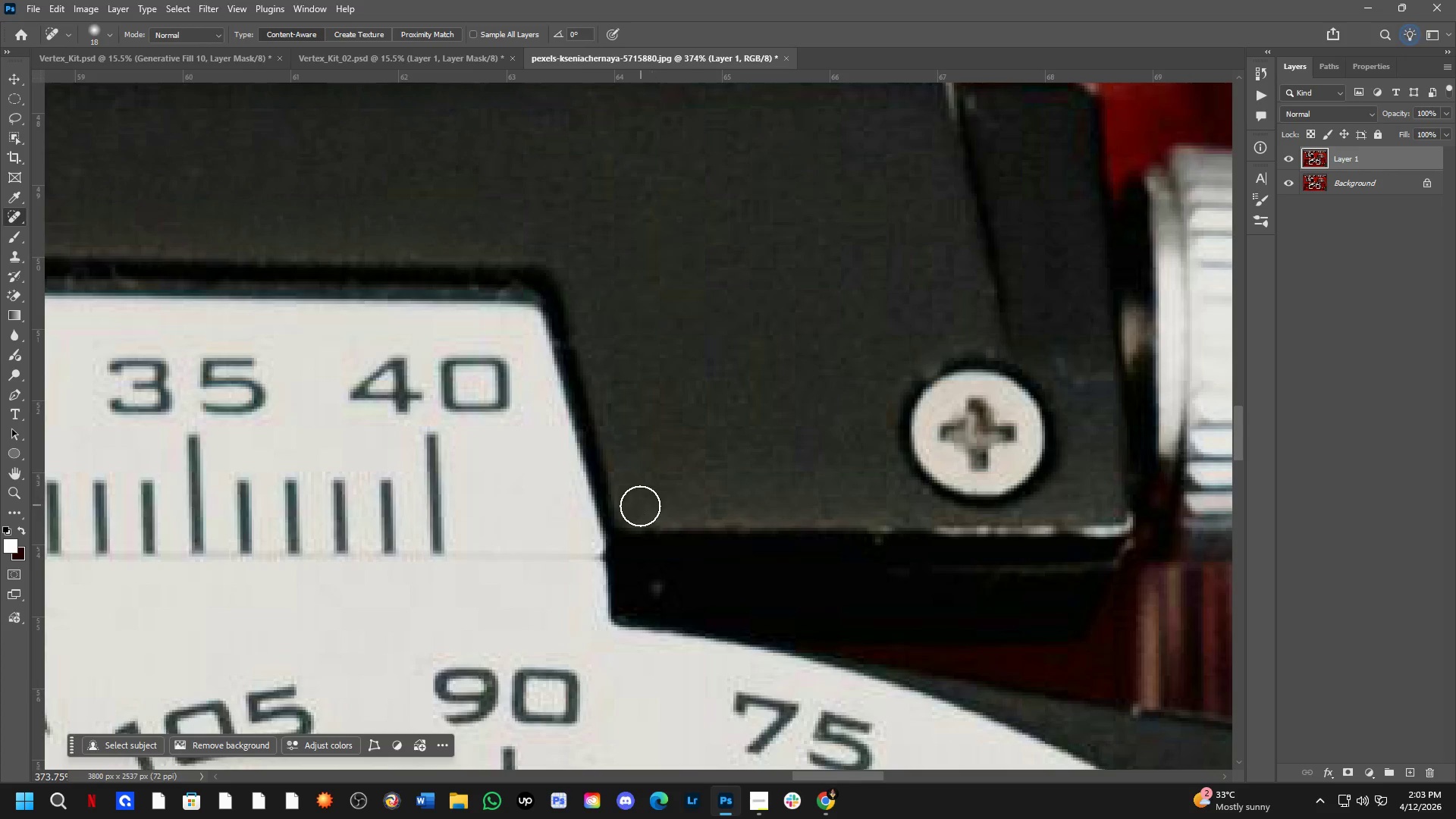 
left_click_drag(start_coordinate=[636, 511], to_coordinate=[698, 509])
 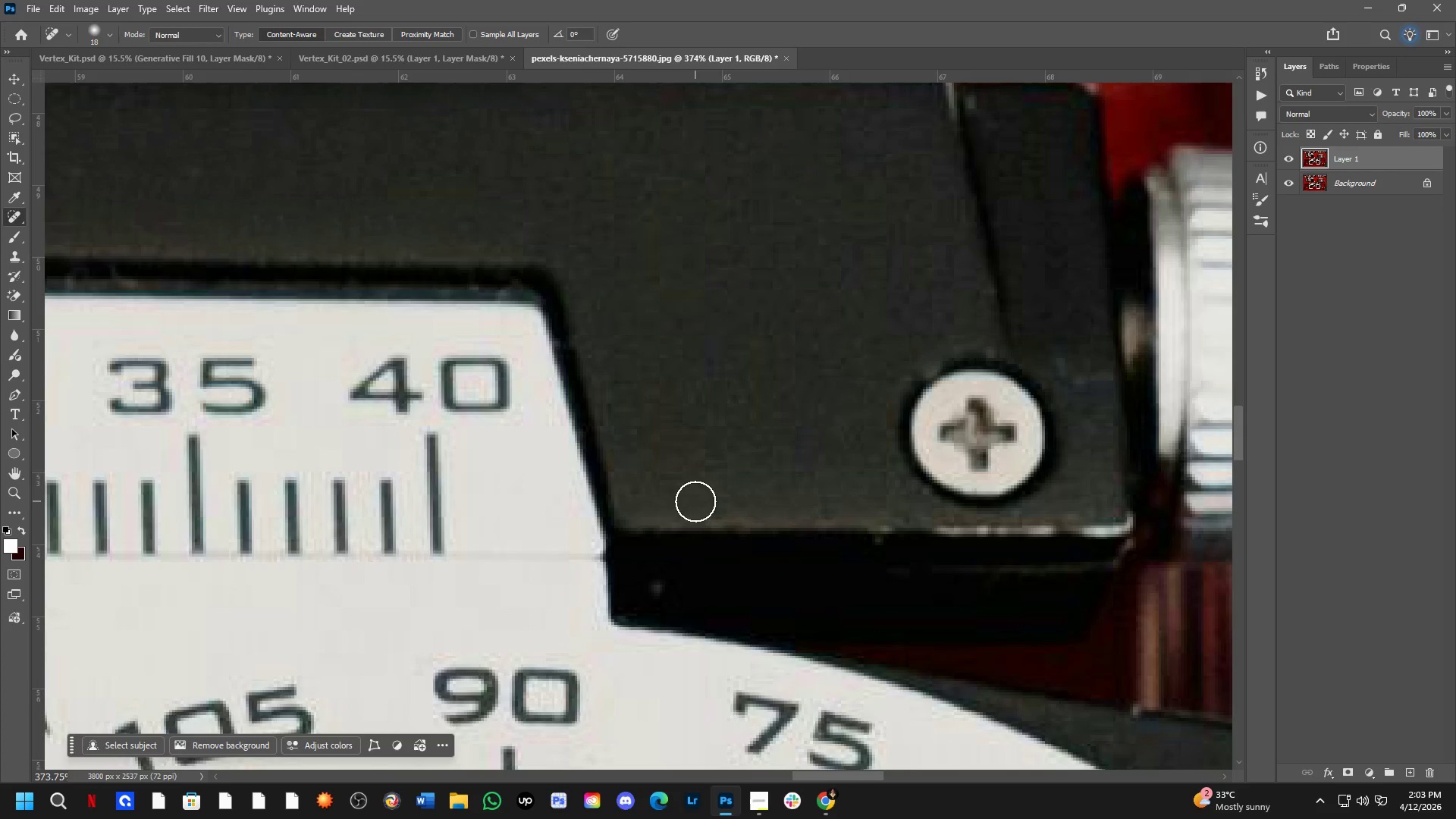 
left_click_drag(start_coordinate=[695, 501], to_coordinate=[749, 500])
 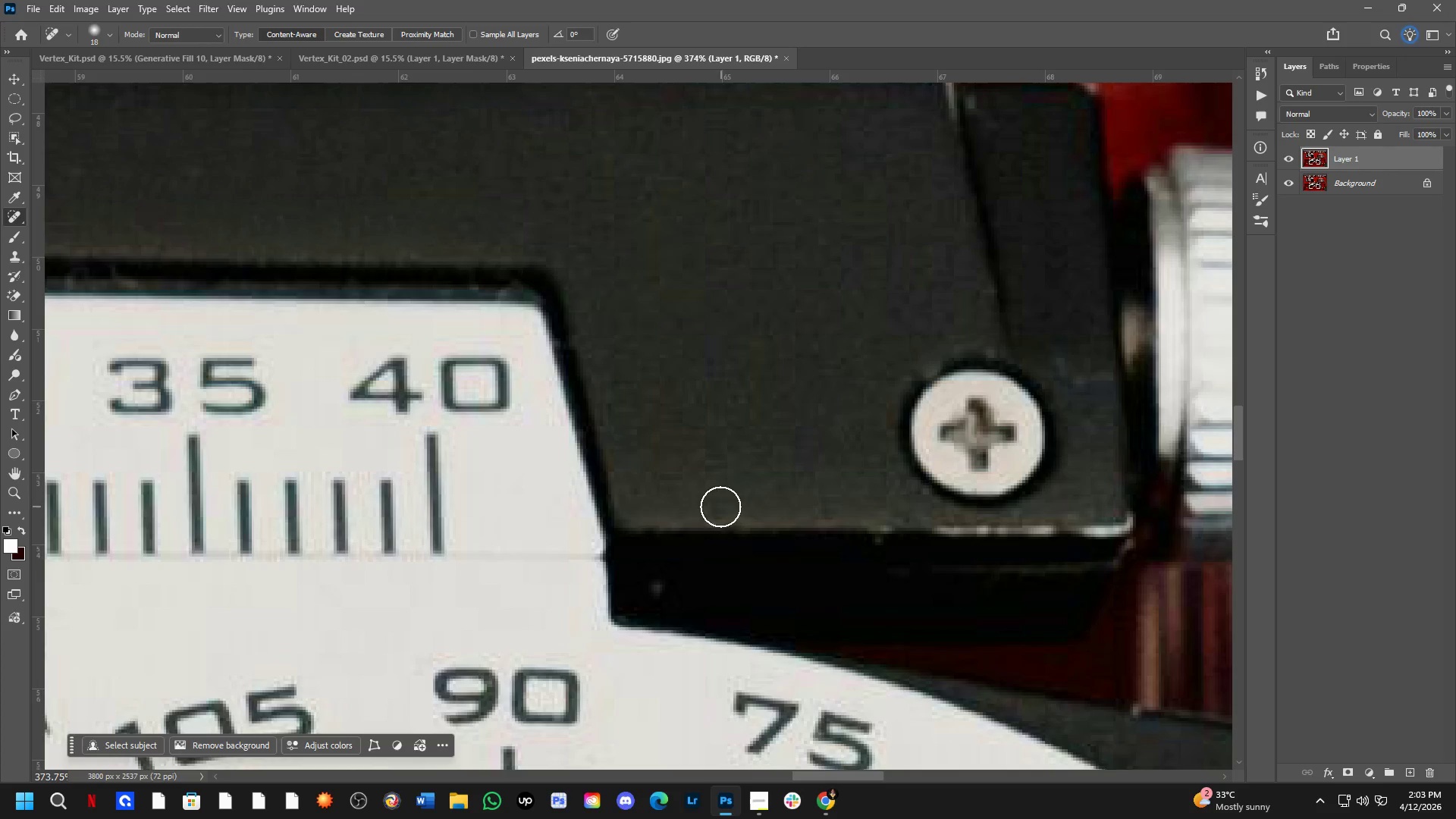 
left_click_drag(start_coordinate=[719, 510], to_coordinate=[770, 495])
 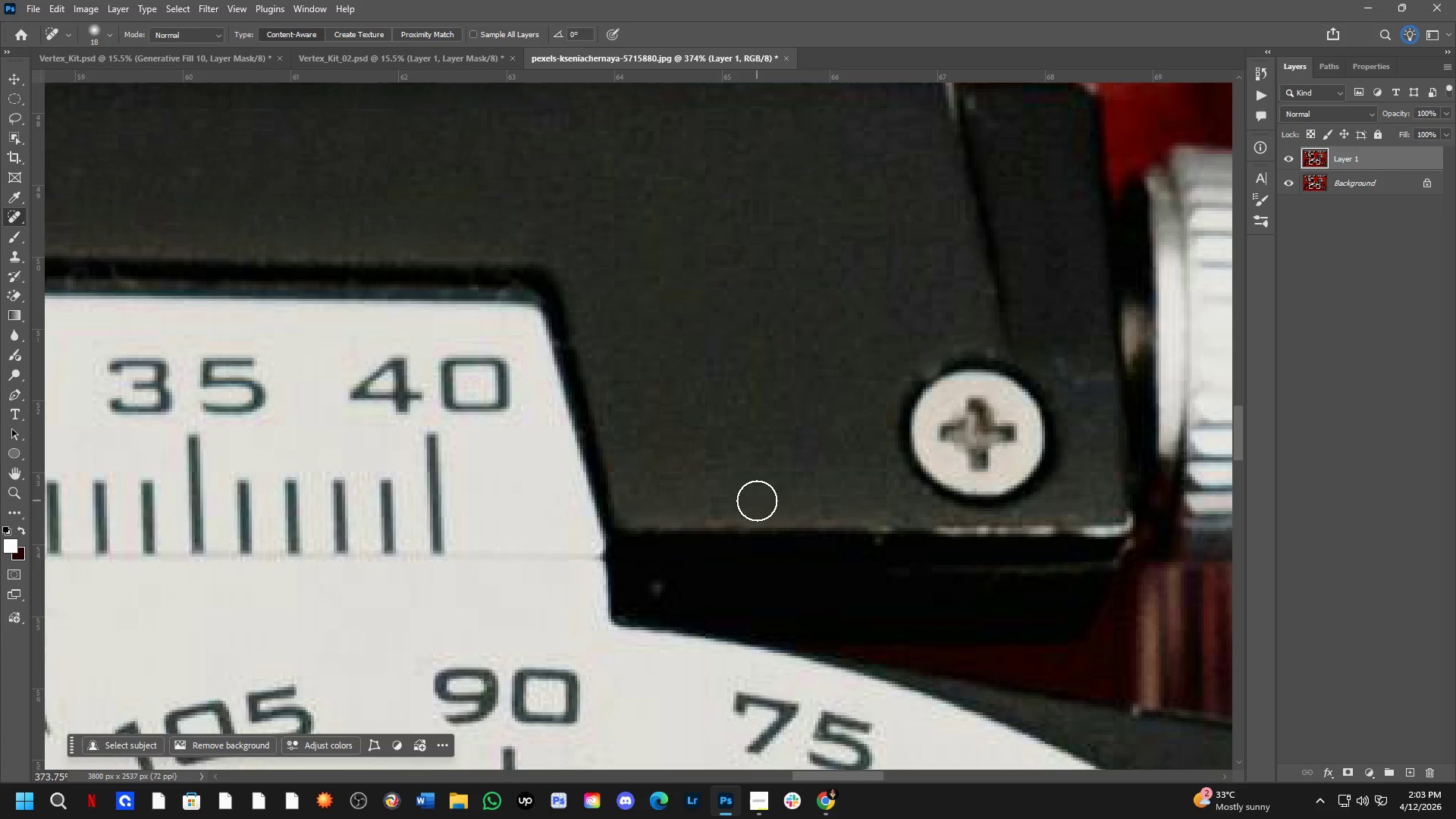 
left_click_drag(start_coordinate=[746, 508], to_coordinate=[789, 508])
 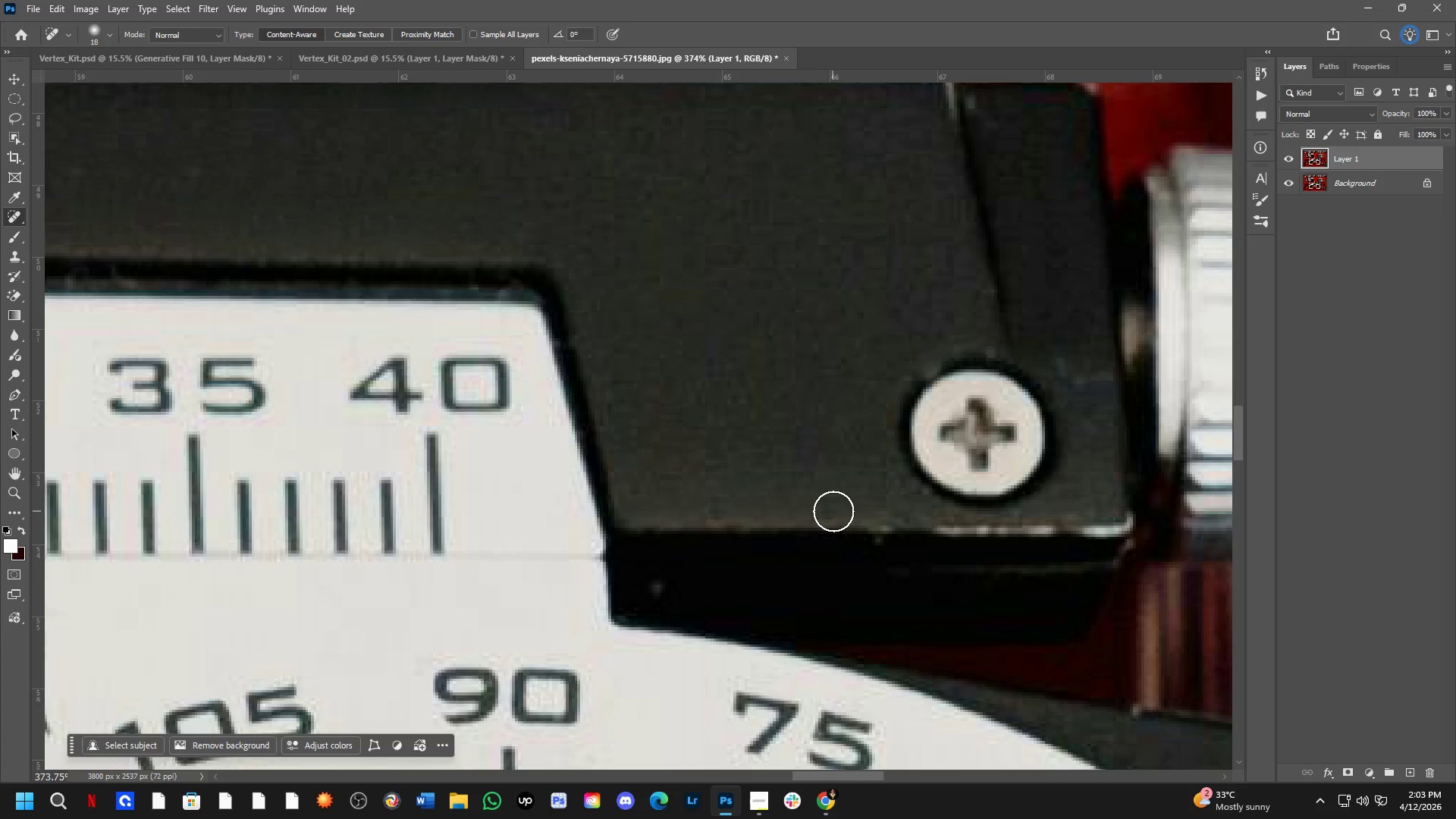 
left_click_drag(start_coordinate=[836, 511], to_coordinate=[885, 483])
 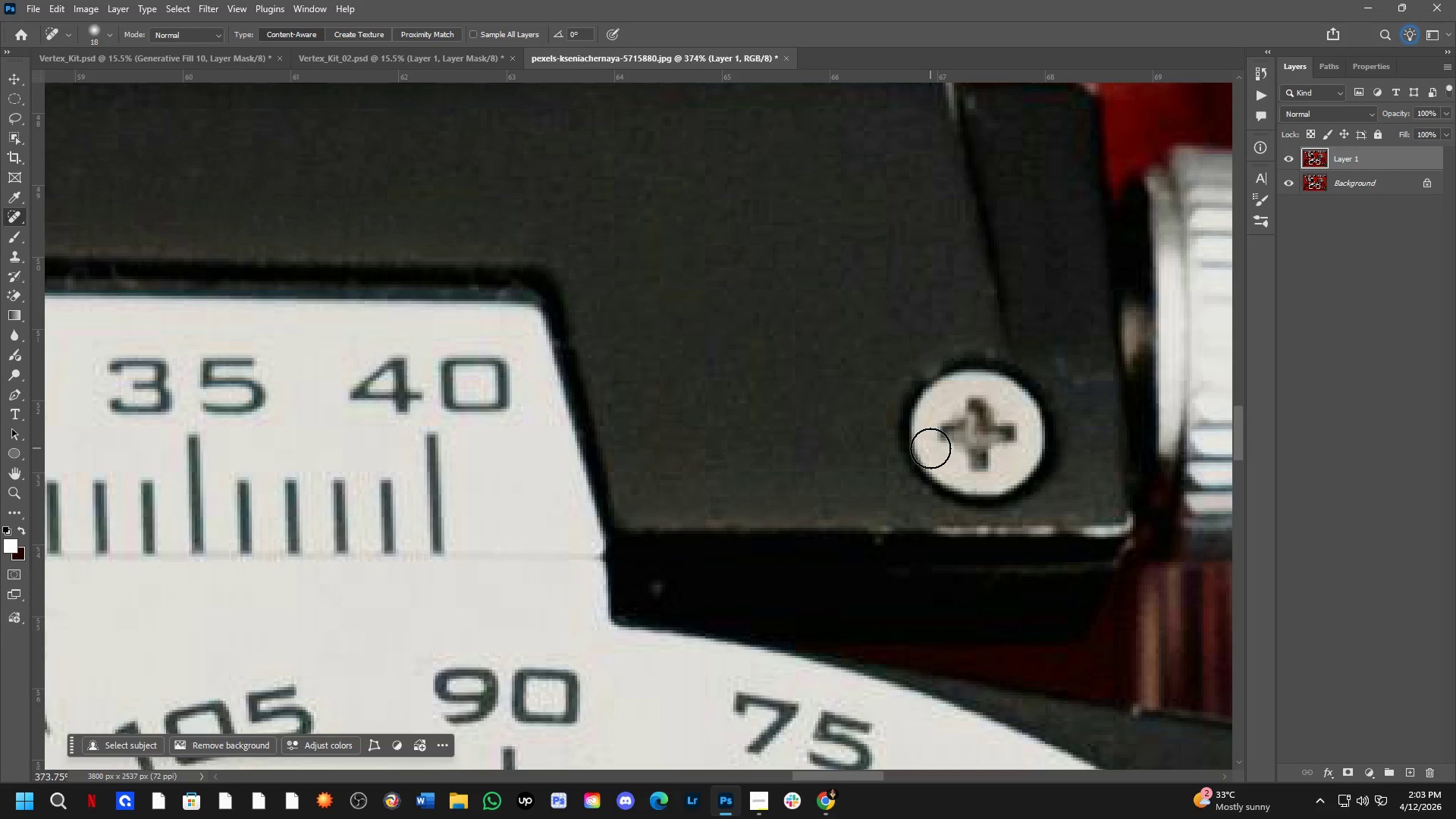 
hold_key(key=Space, duration=0.73)
 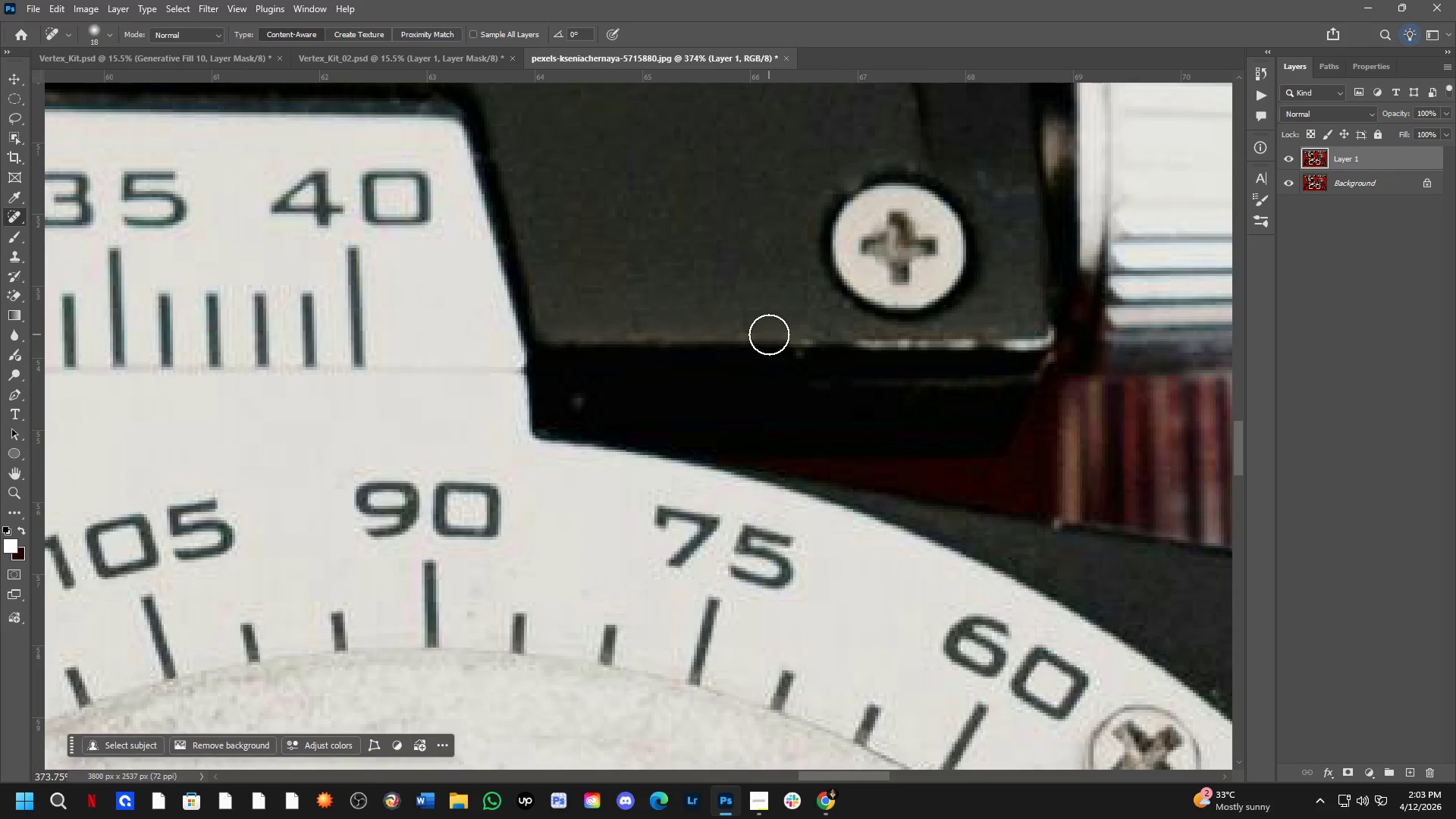 
left_click_drag(start_coordinate=[895, 354], to_coordinate=[840, 210])
 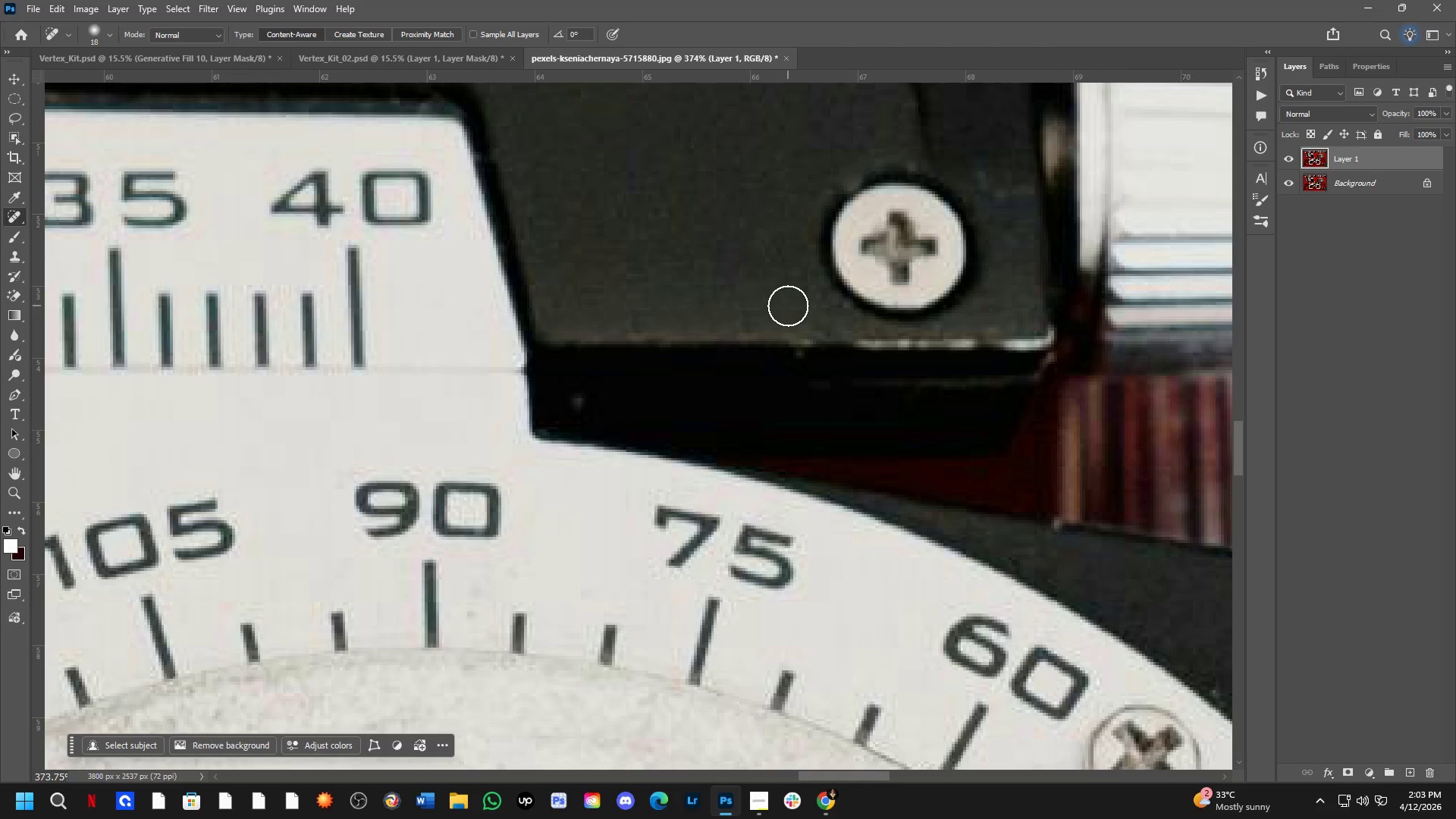 
left_click_drag(start_coordinate=[789, 315], to_coordinate=[800, 318])
 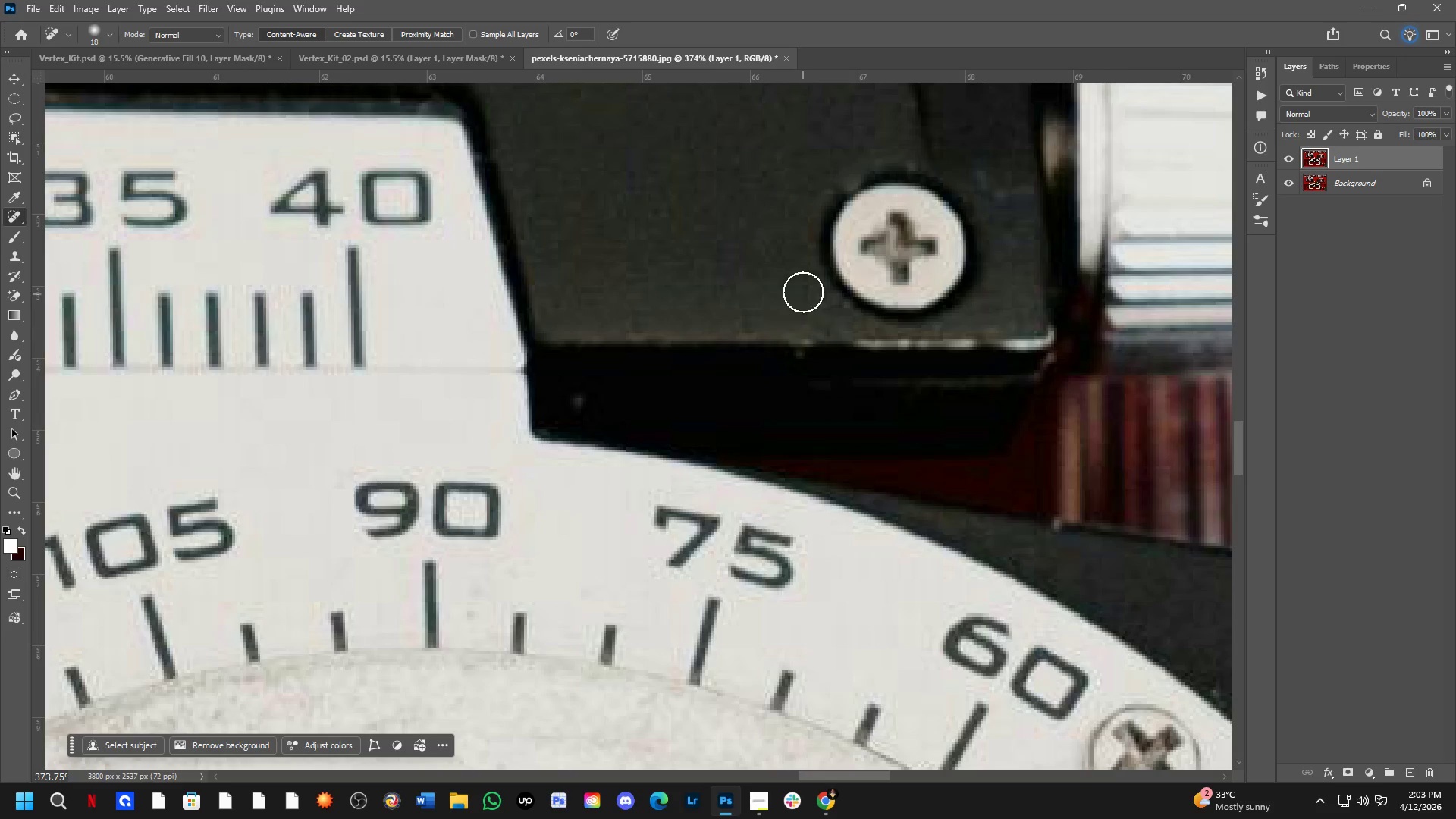 
left_click_drag(start_coordinate=[803, 284], to_coordinate=[820, 313])
 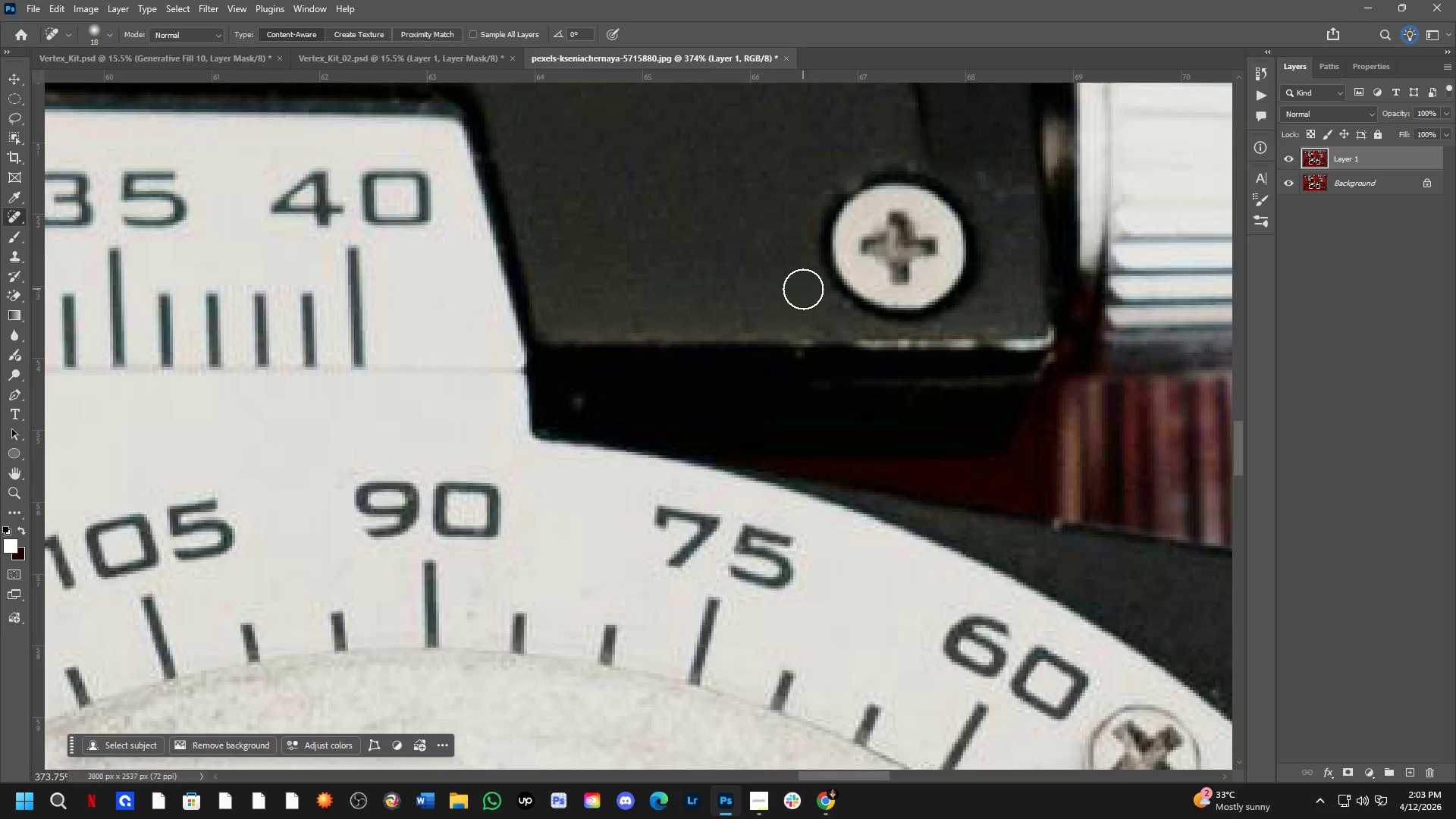 
left_click_drag(start_coordinate=[803, 289], to_coordinate=[826, 310])
 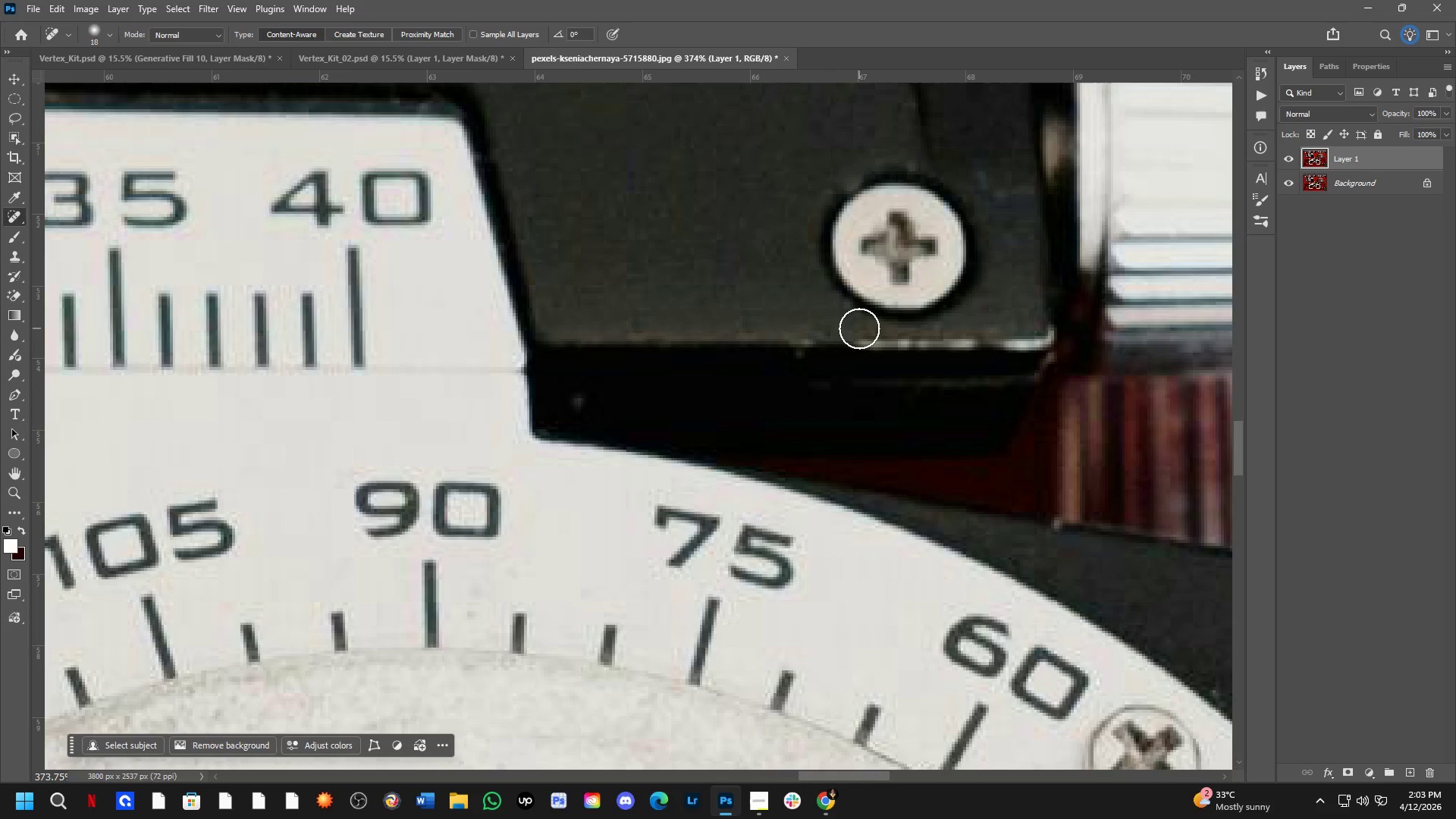 
left_click([861, 328])
 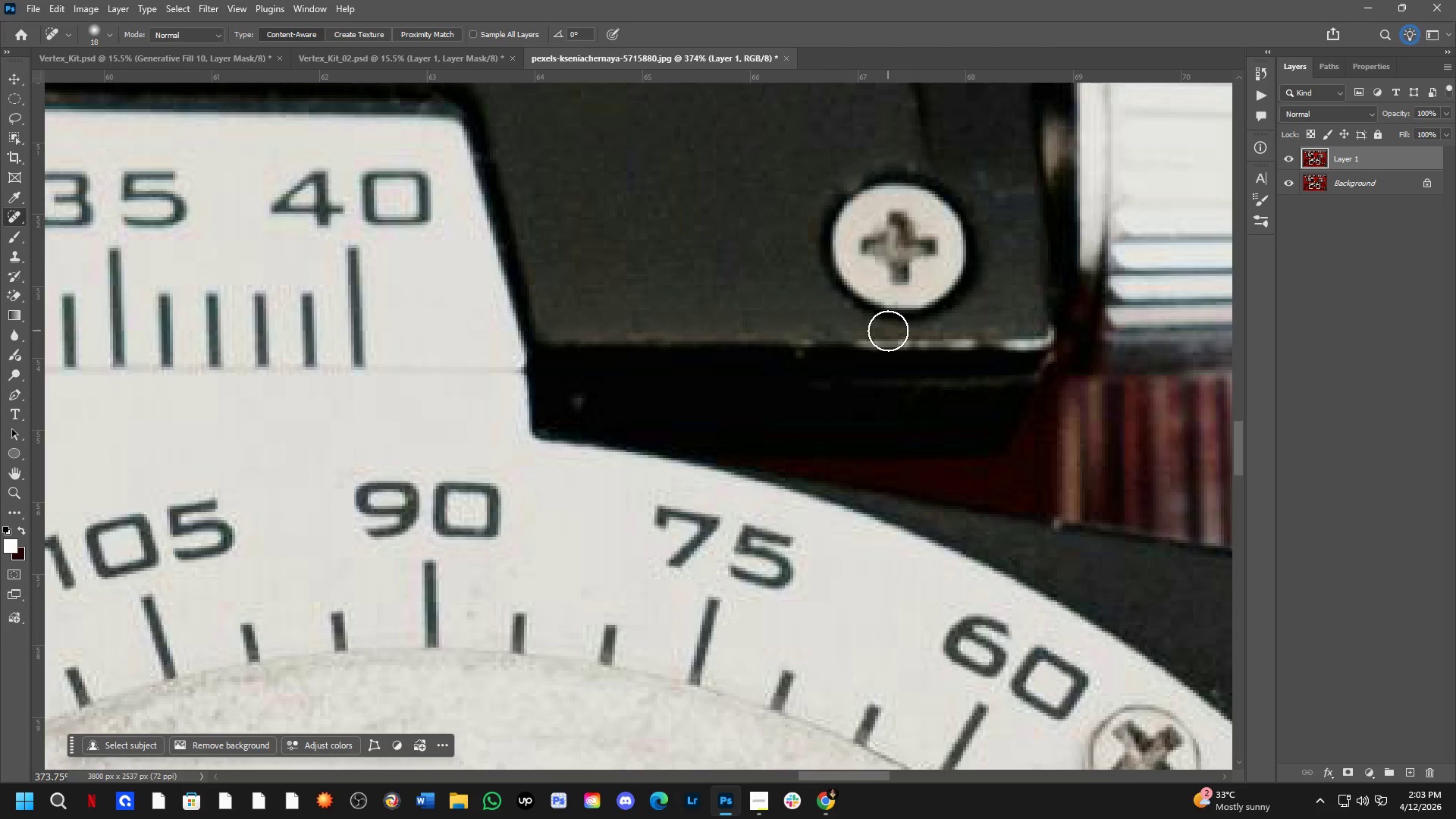 
left_click([888, 331])
 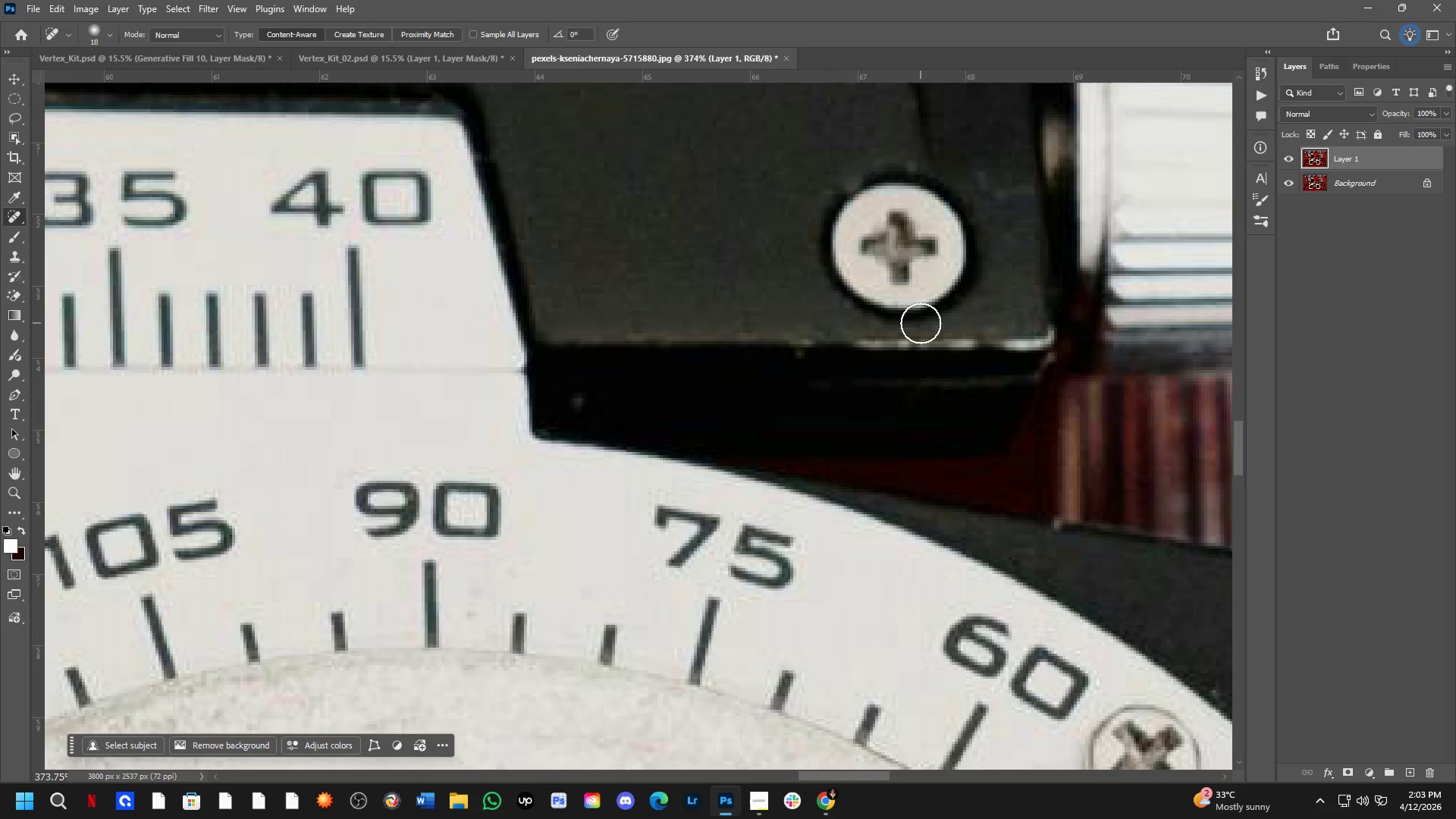 
left_click_drag(start_coordinate=[921, 323], to_coordinate=[927, 325])
 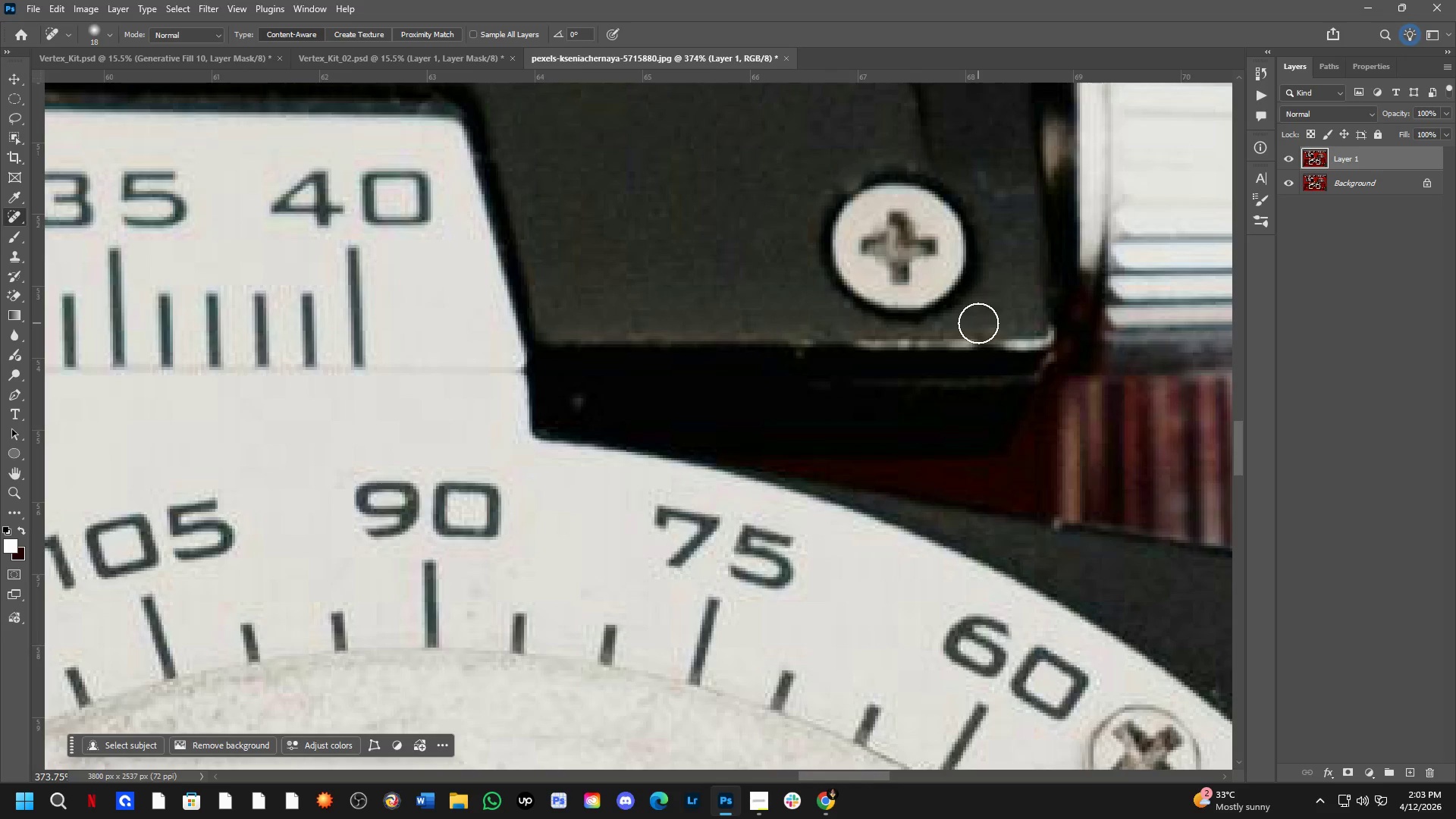 
left_click_drag(start_coordinate=[978, 322], to_coordinate=[991, 320])
 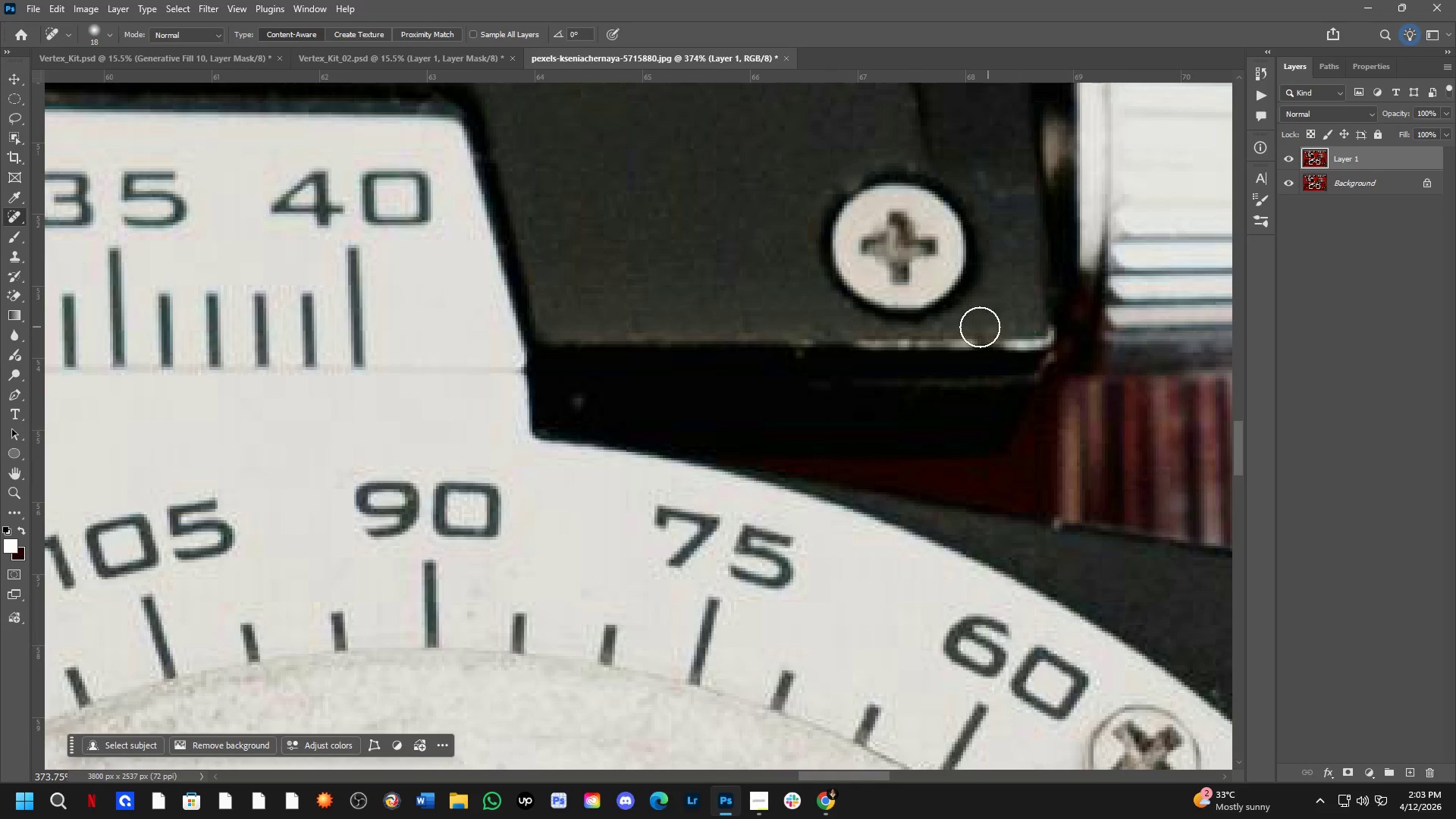 
left_click_drag(start_coordinate=[973, 328], to_coordinate=[999, 325])
 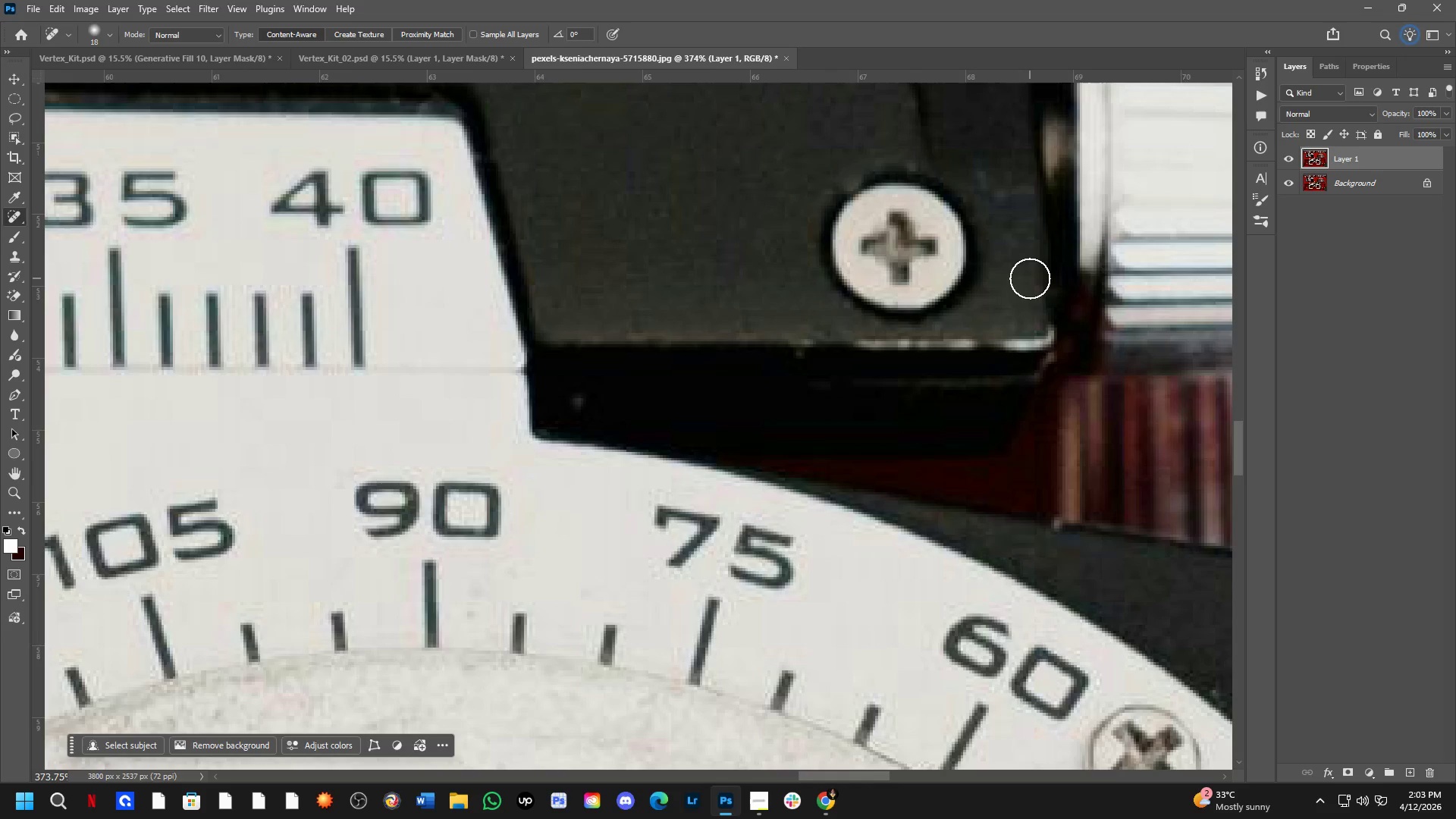 
left_click_drag(start_coordinate=[1023, 328], to_coordinate=[1001, 322])
 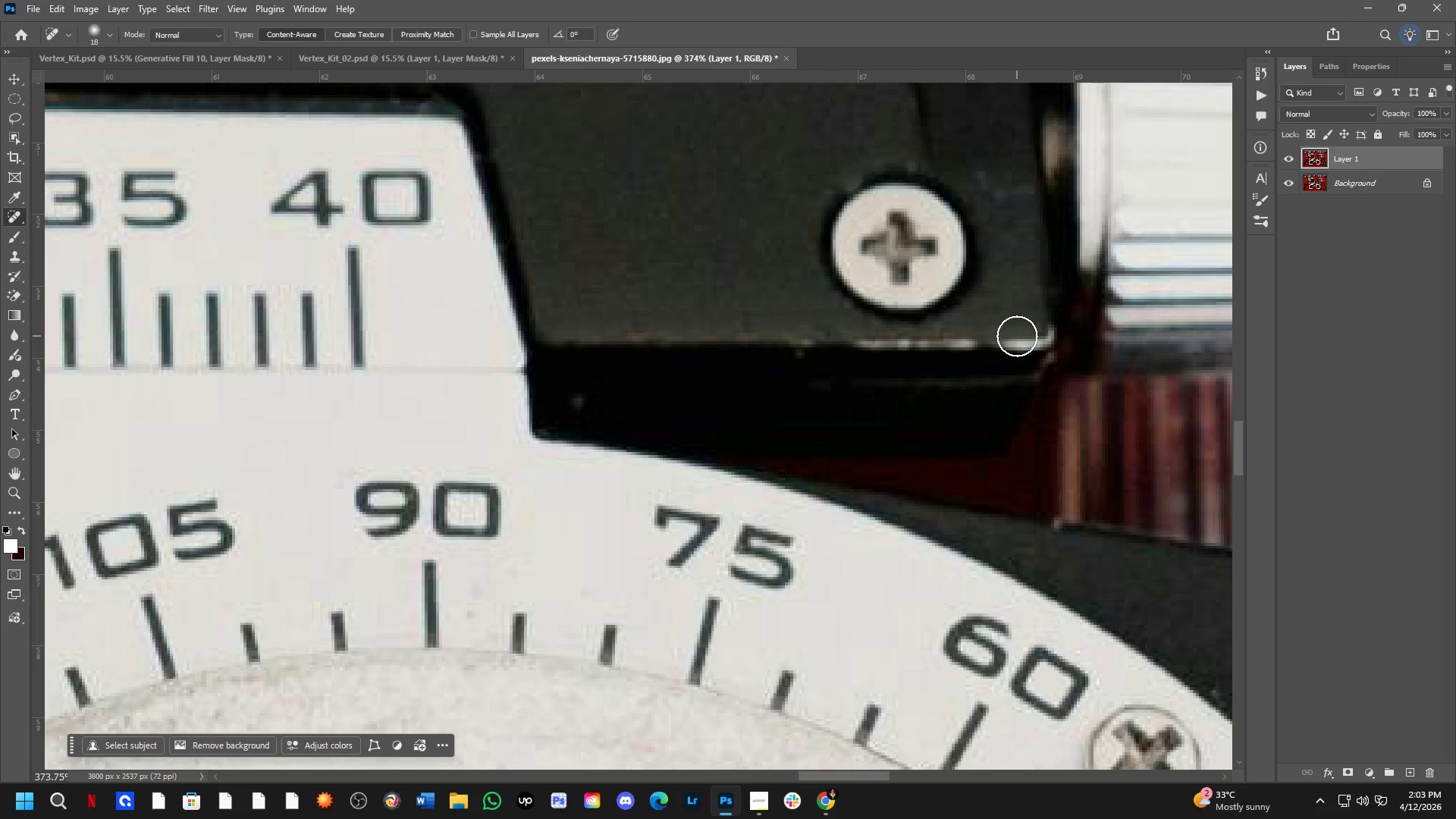 
left_click_drag(start_coordinate=[1017, 337], to_coordinate=[1002, 334])
 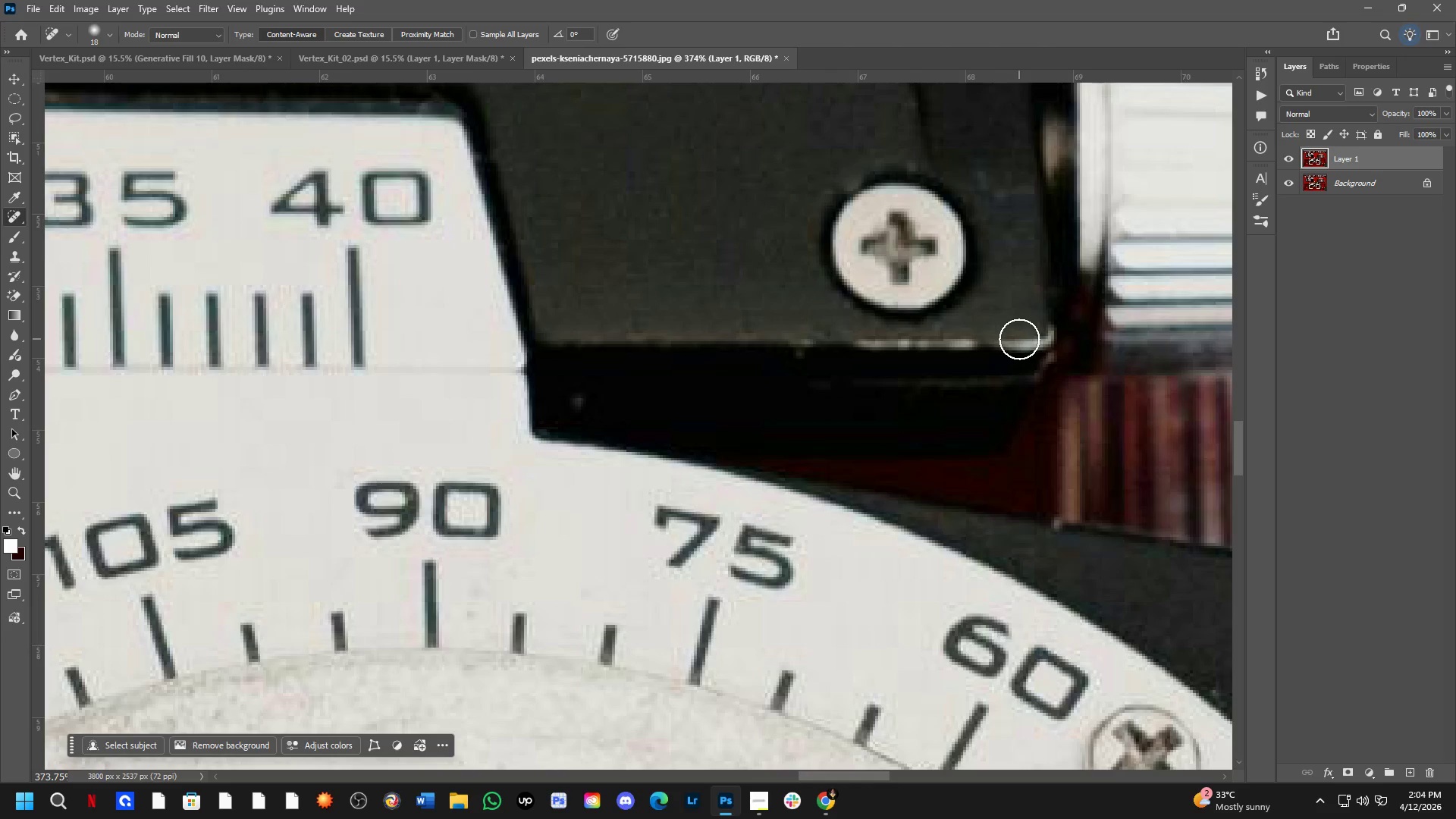 
left_click_drag(start_coordinate=[1019, 339], to_coordinate=[1038, 338])
 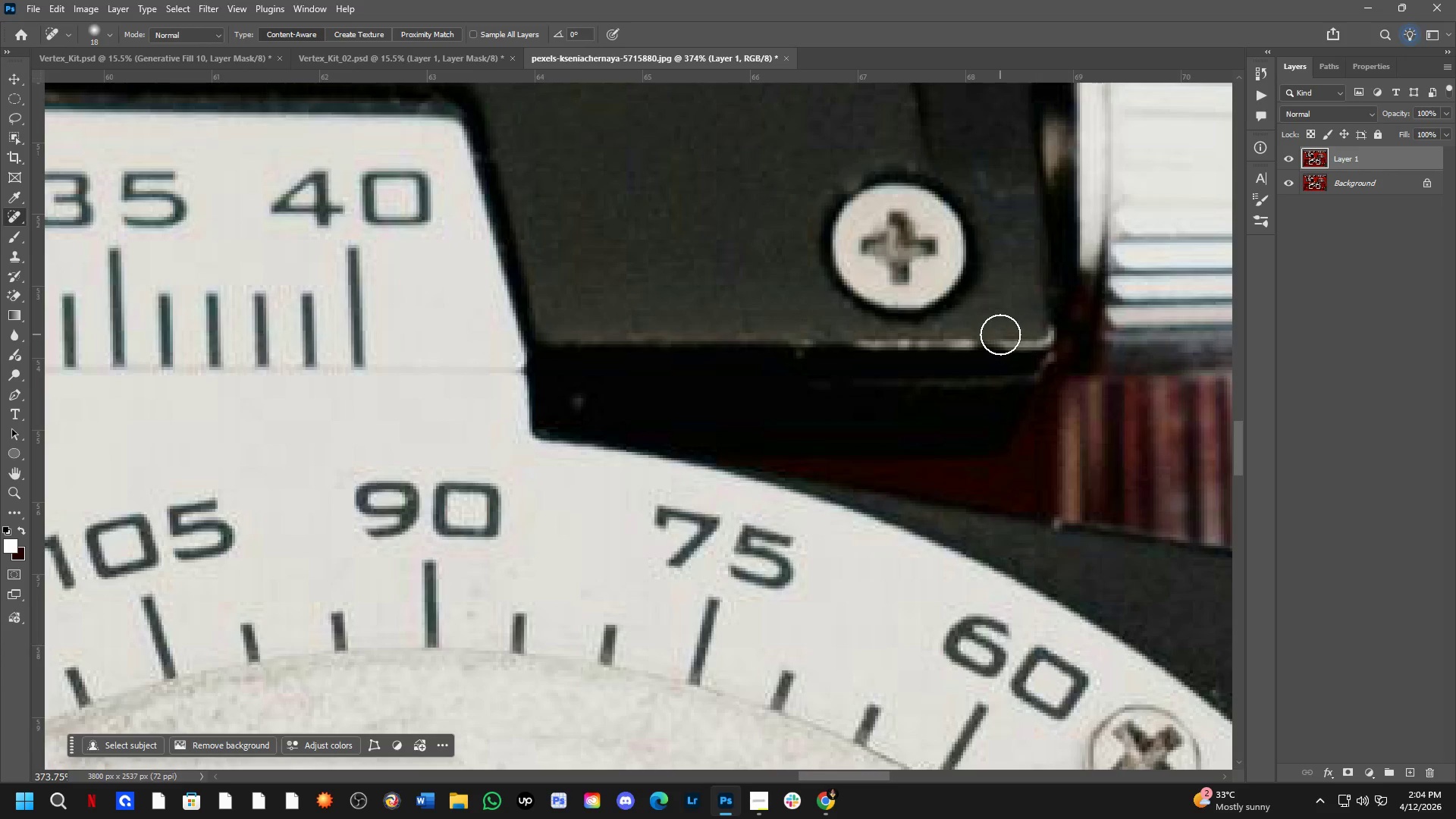 
left_click_drag(start_coordinate=[1000, 334], to_coordinate=[1032, 334])
 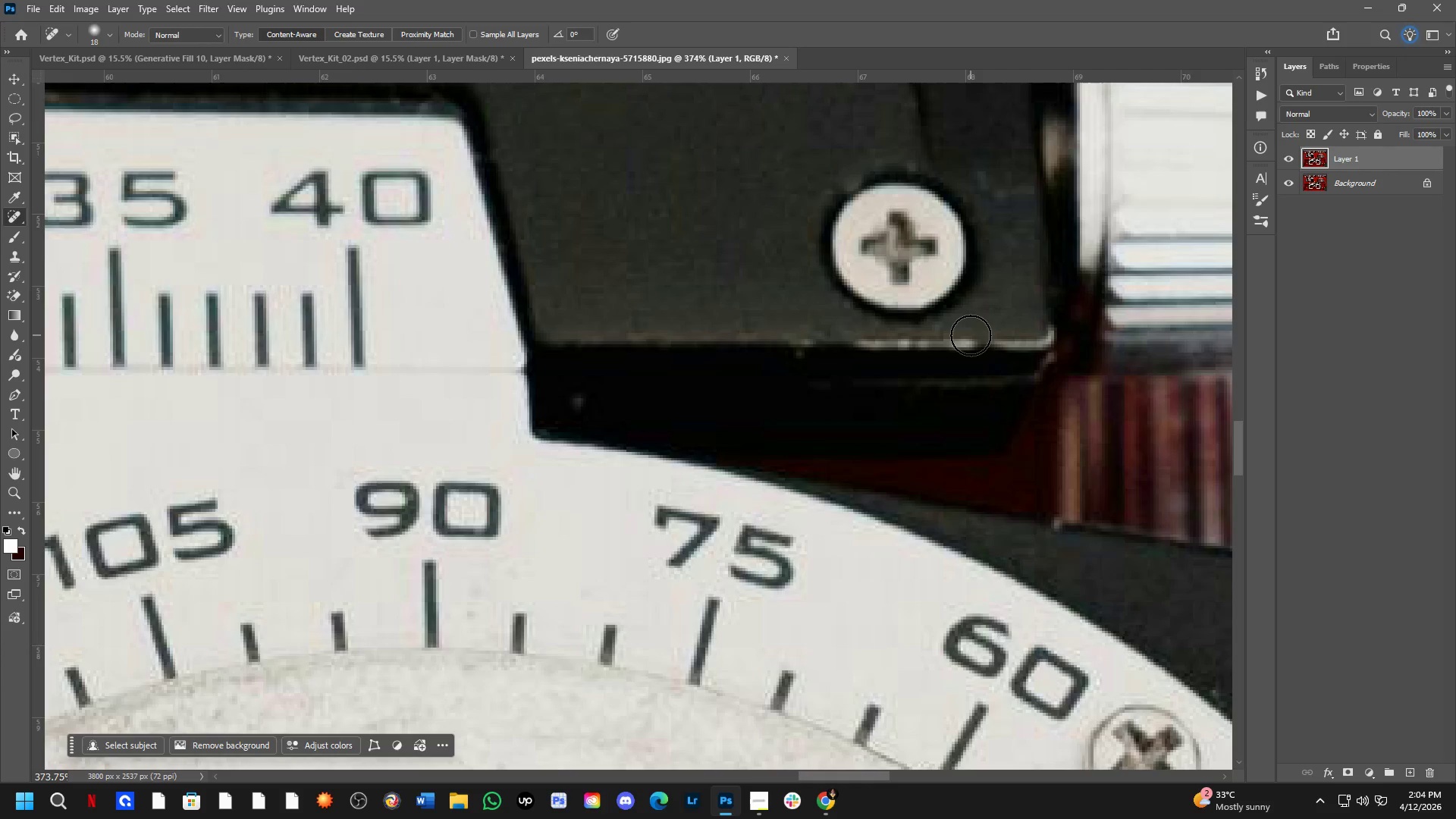 
left_click_drag(start_coordinate=[972, 334], to_coordinate=[913, 332])
 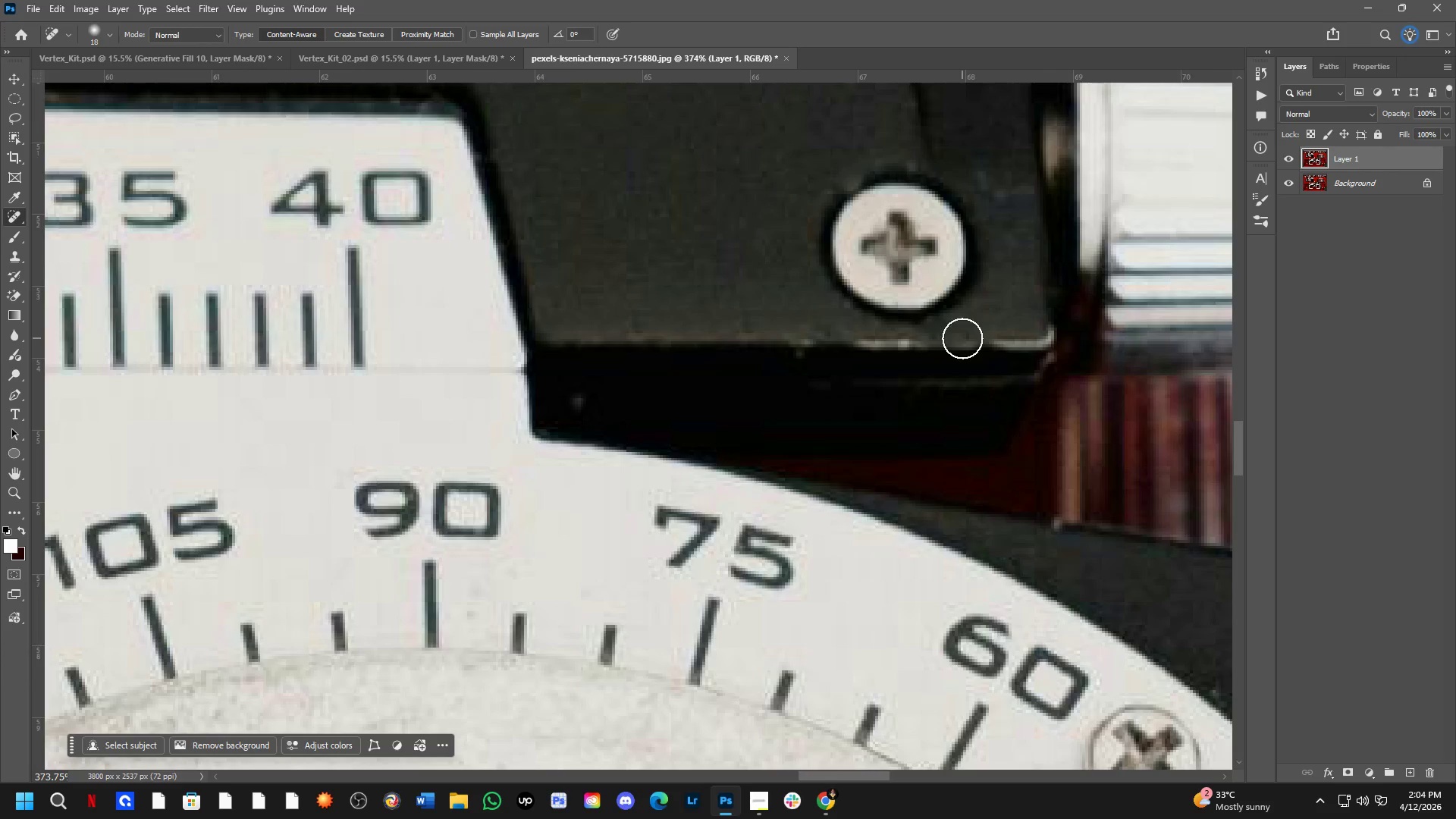 
left_click_drag(start_coordinate=[963, 338], to_coordinate=[949, 337])
 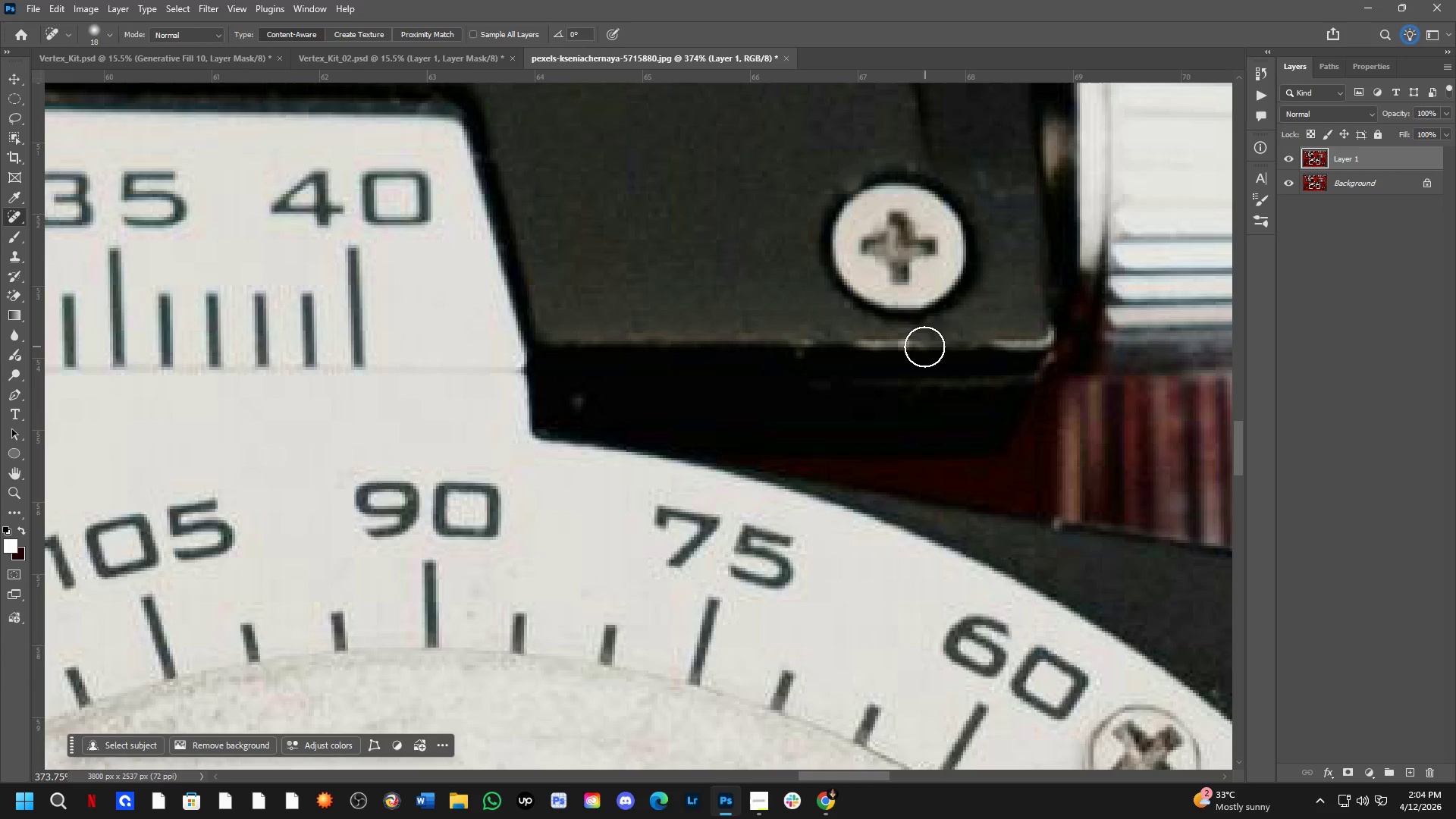 
left_click_drag(start_coordinate=[919, 343], to_coordinate=[868, 345])
 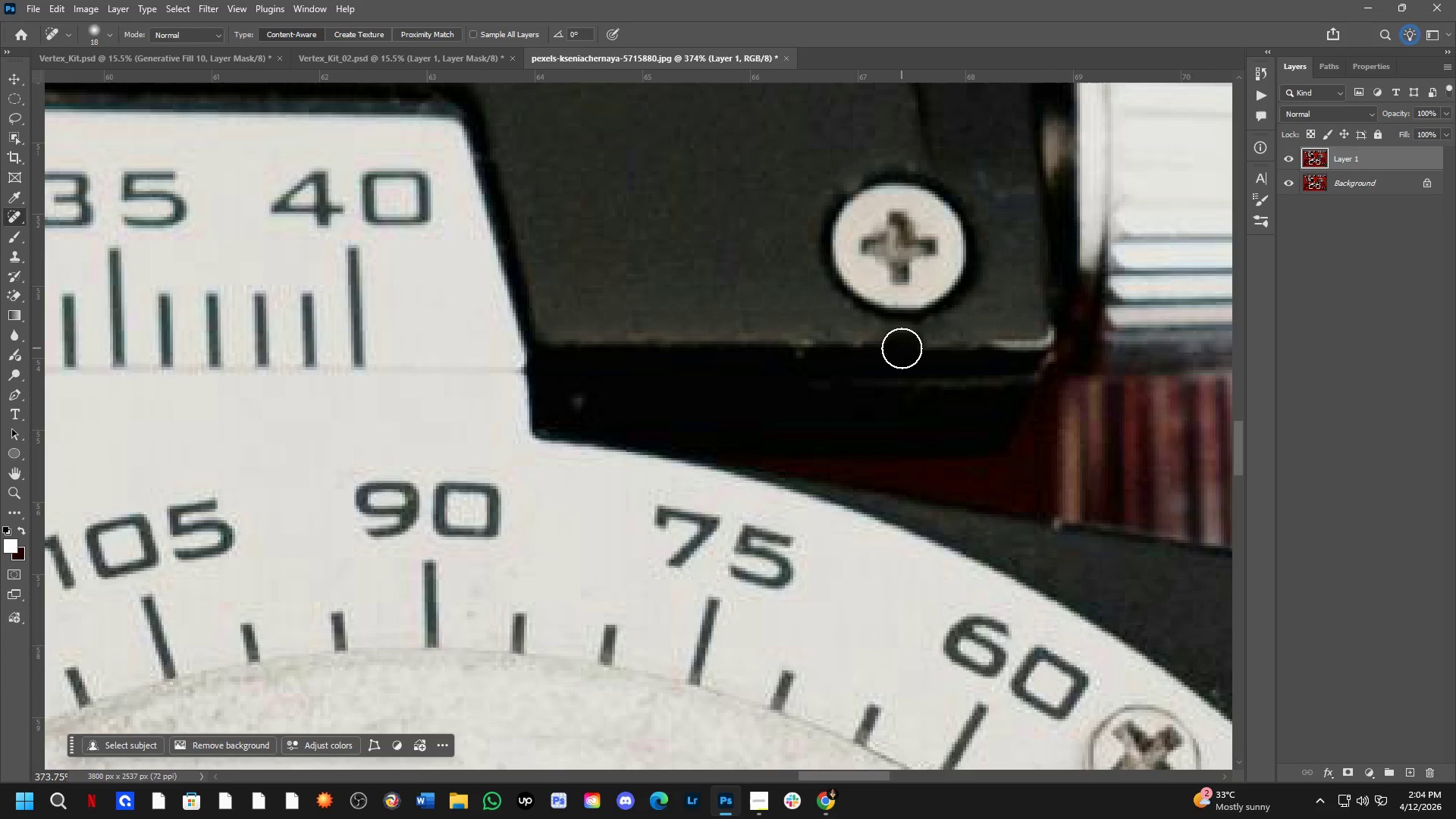 
left_click_drag(start_coordinate=[902, 347], to_coordinate=[811, 352])
 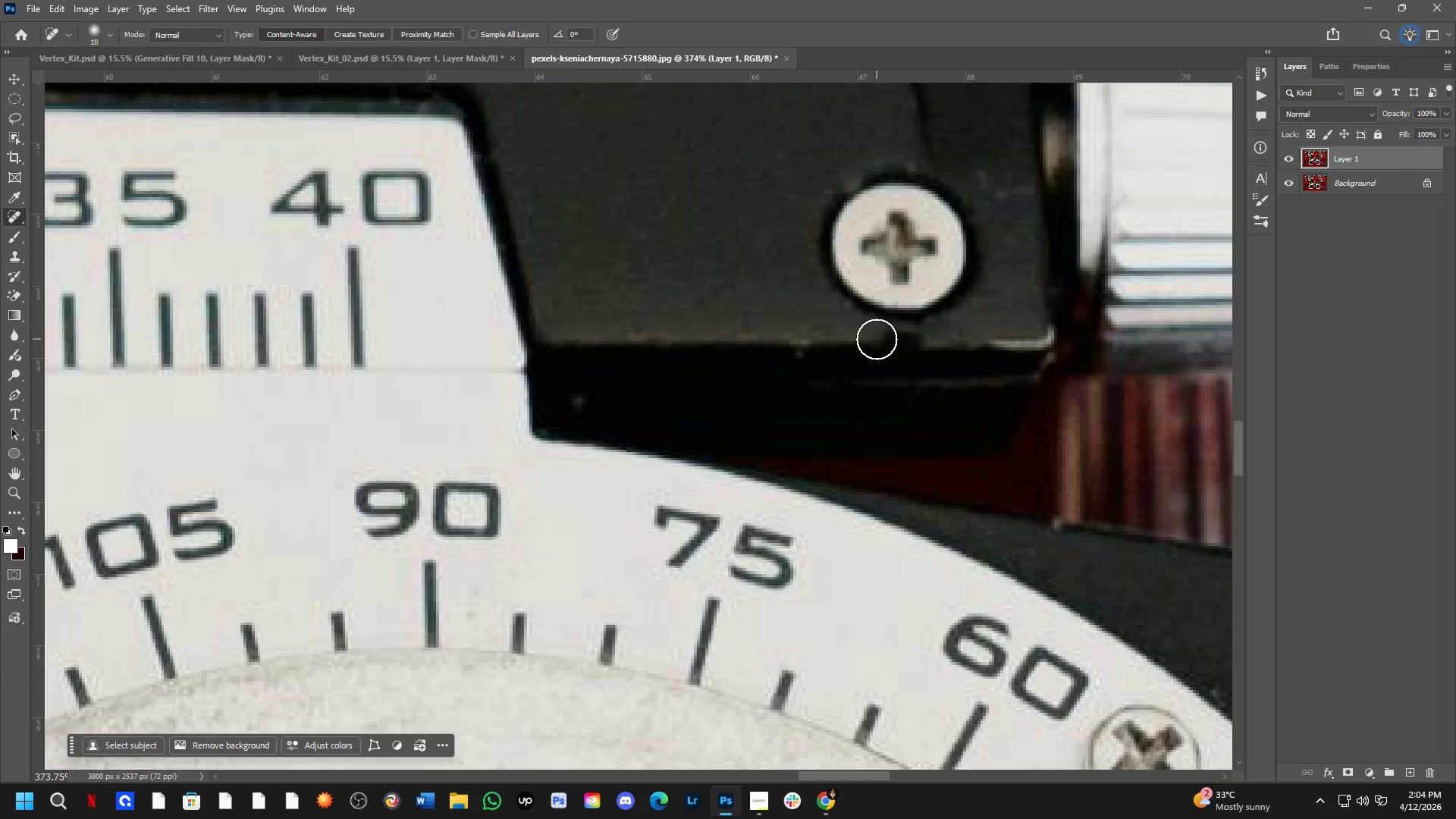 
key(Control+Z)
 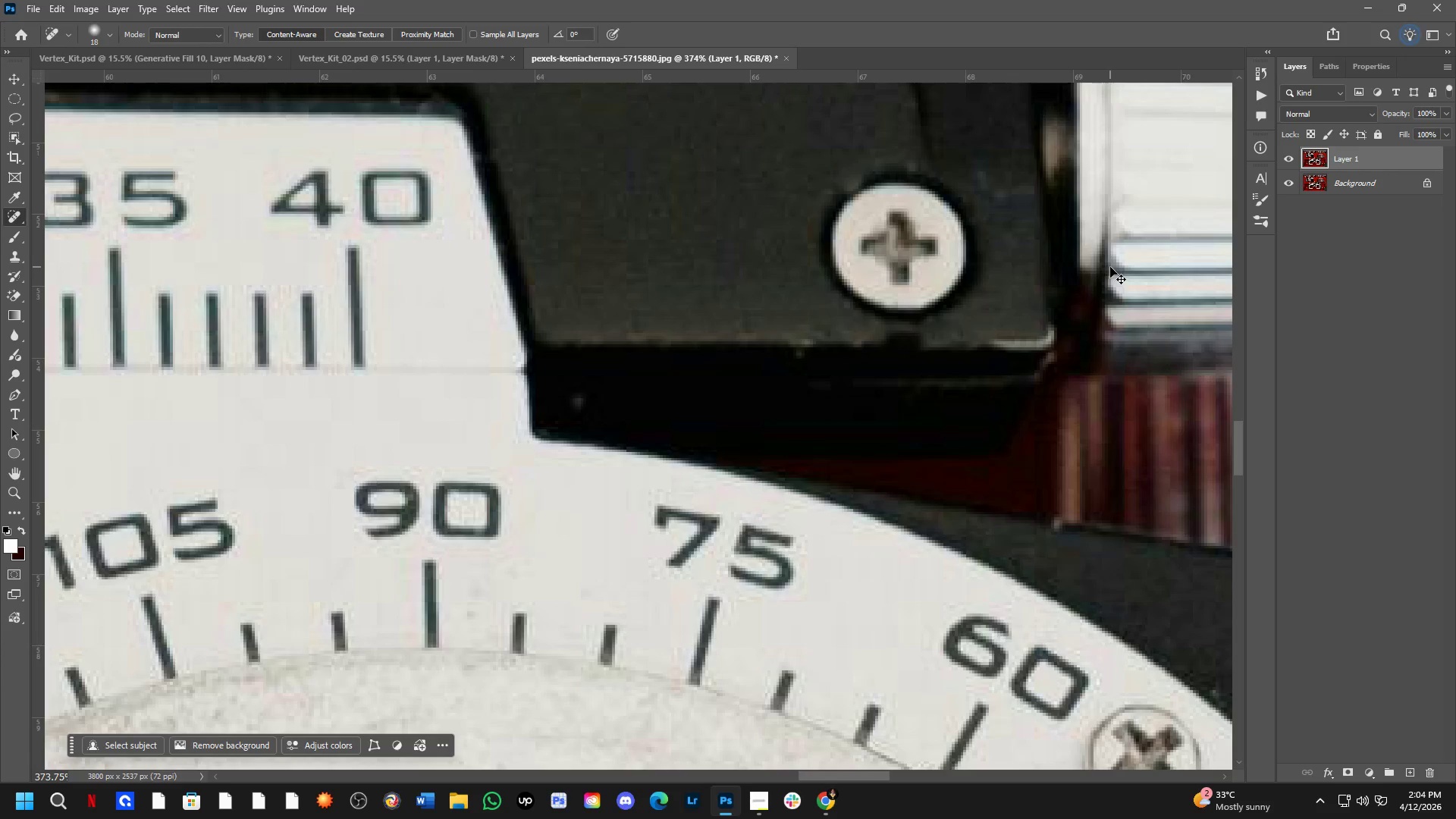 
key(Control+Z)
 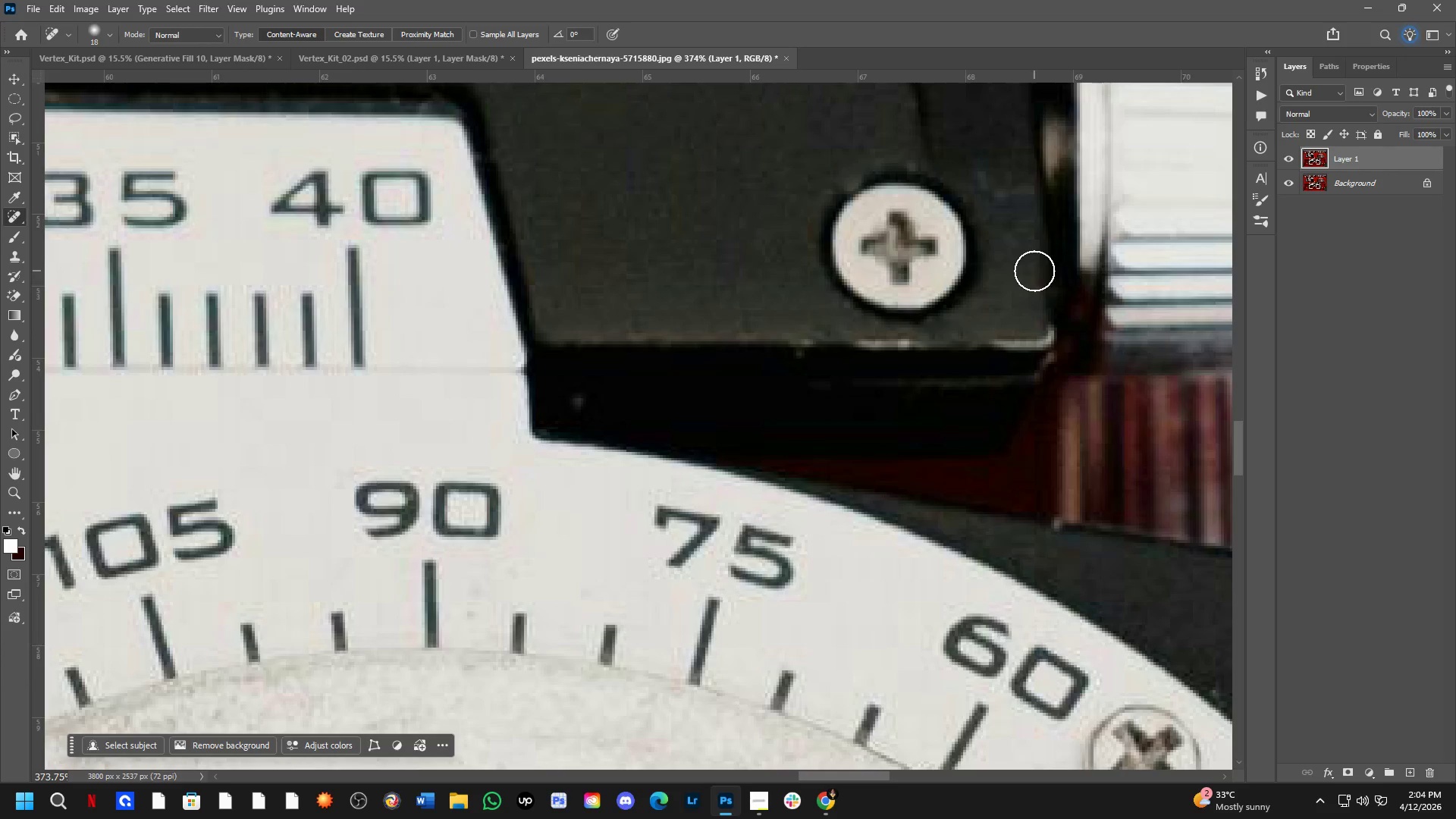 
hold_key(key=Space, duration=1.03)
 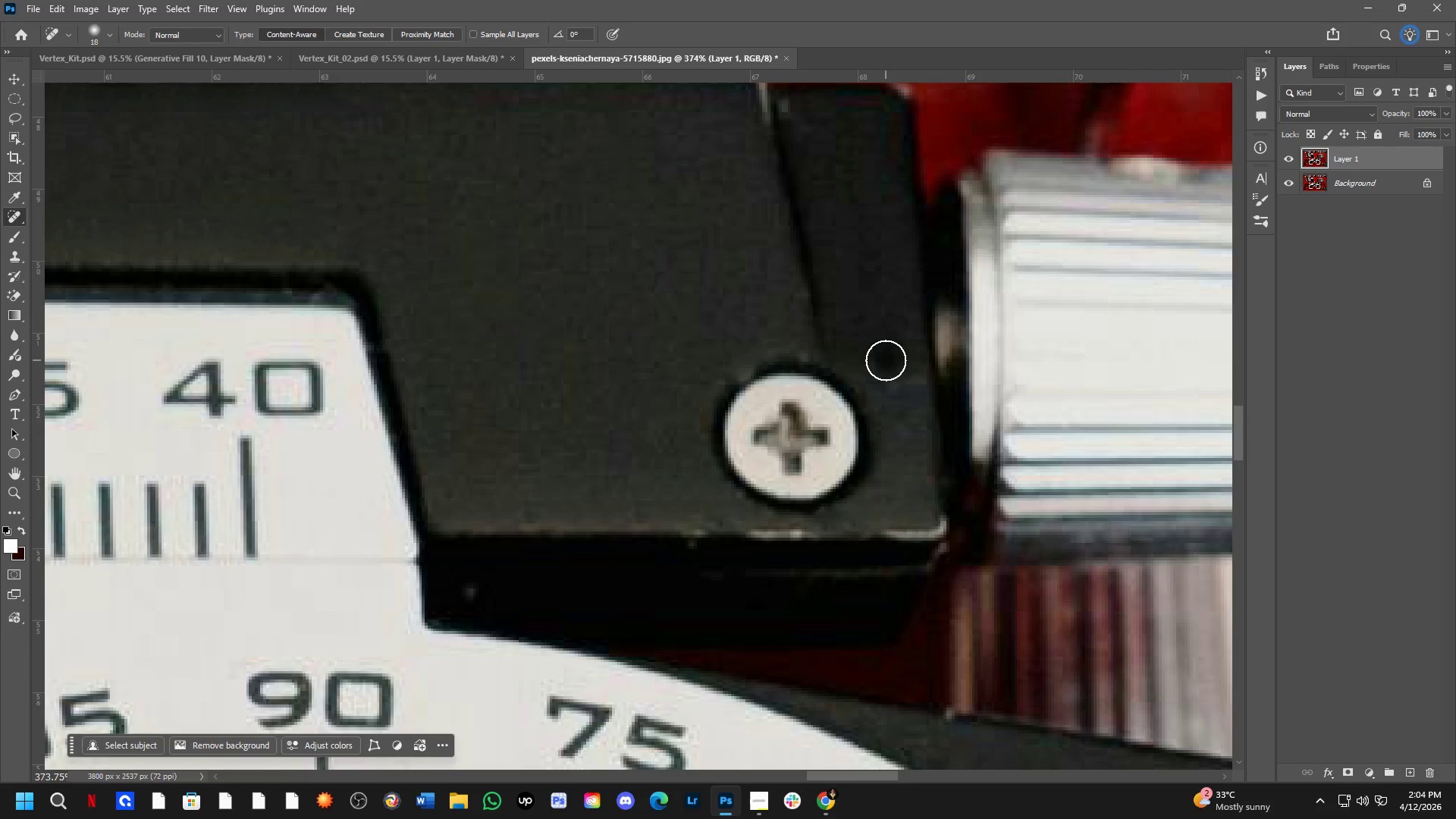 
left_click_drag(start_coordinate=[988, 249], to_coordinate=[880, 440])
 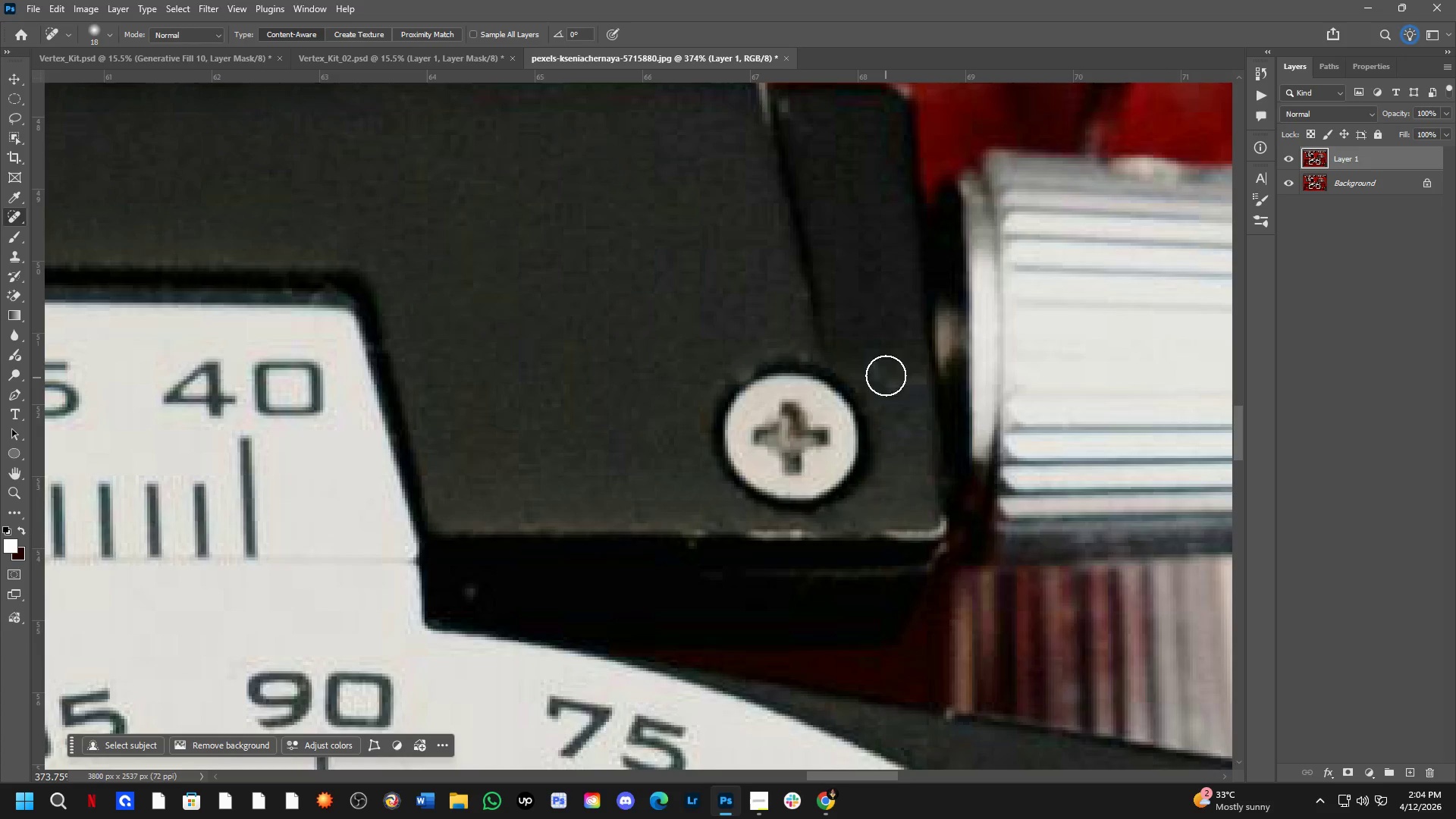 
left_click_drag(start_coordinate=[886, 360], to_coordinate=[890, 422])
 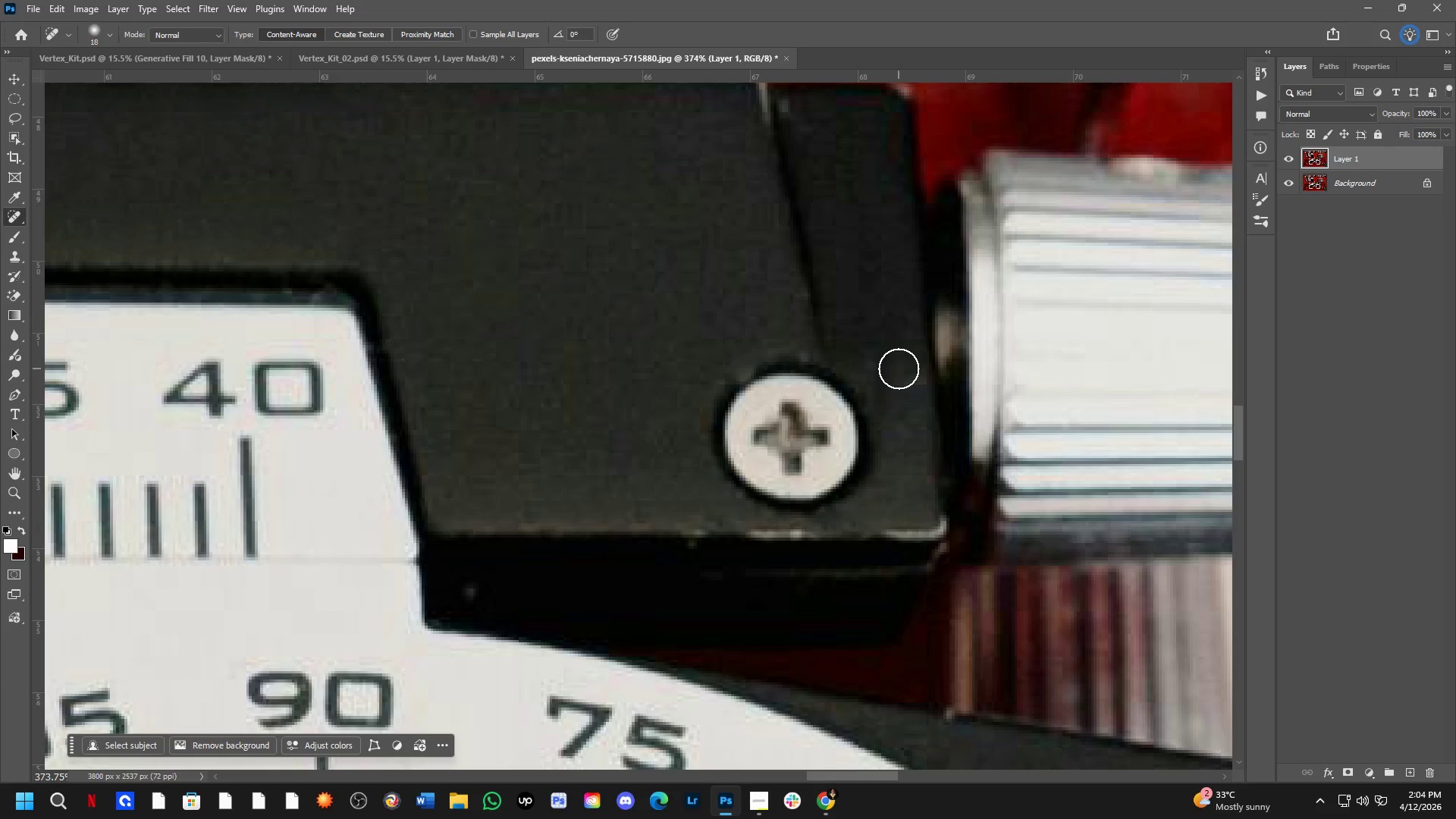 
left_click_drag(start_coordinate=[898, 368], to_coordinate=[902, 412])
 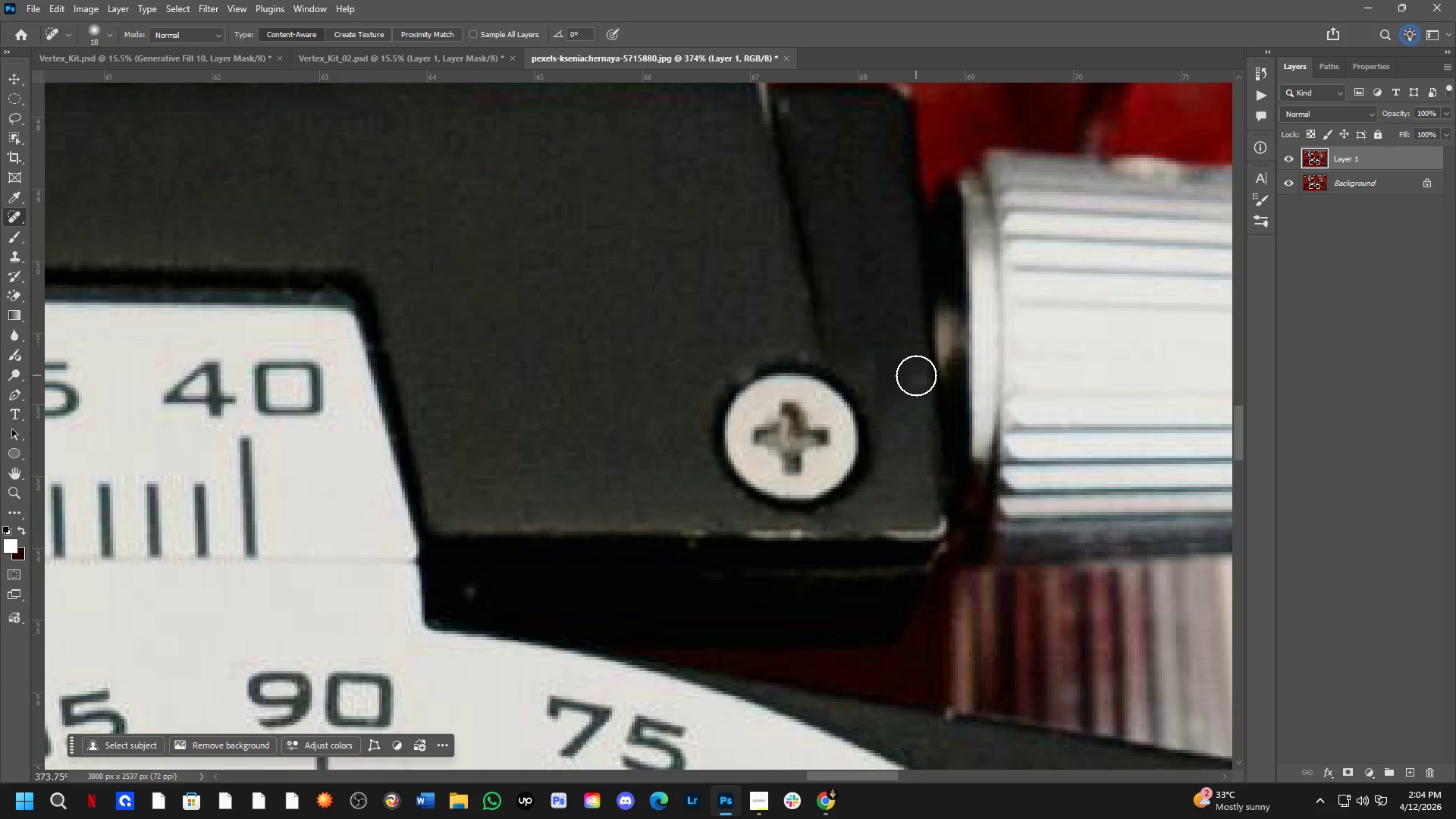 
left_click_drag(start_coordinate=[915, 375], to_coordinate=[914, 391])
 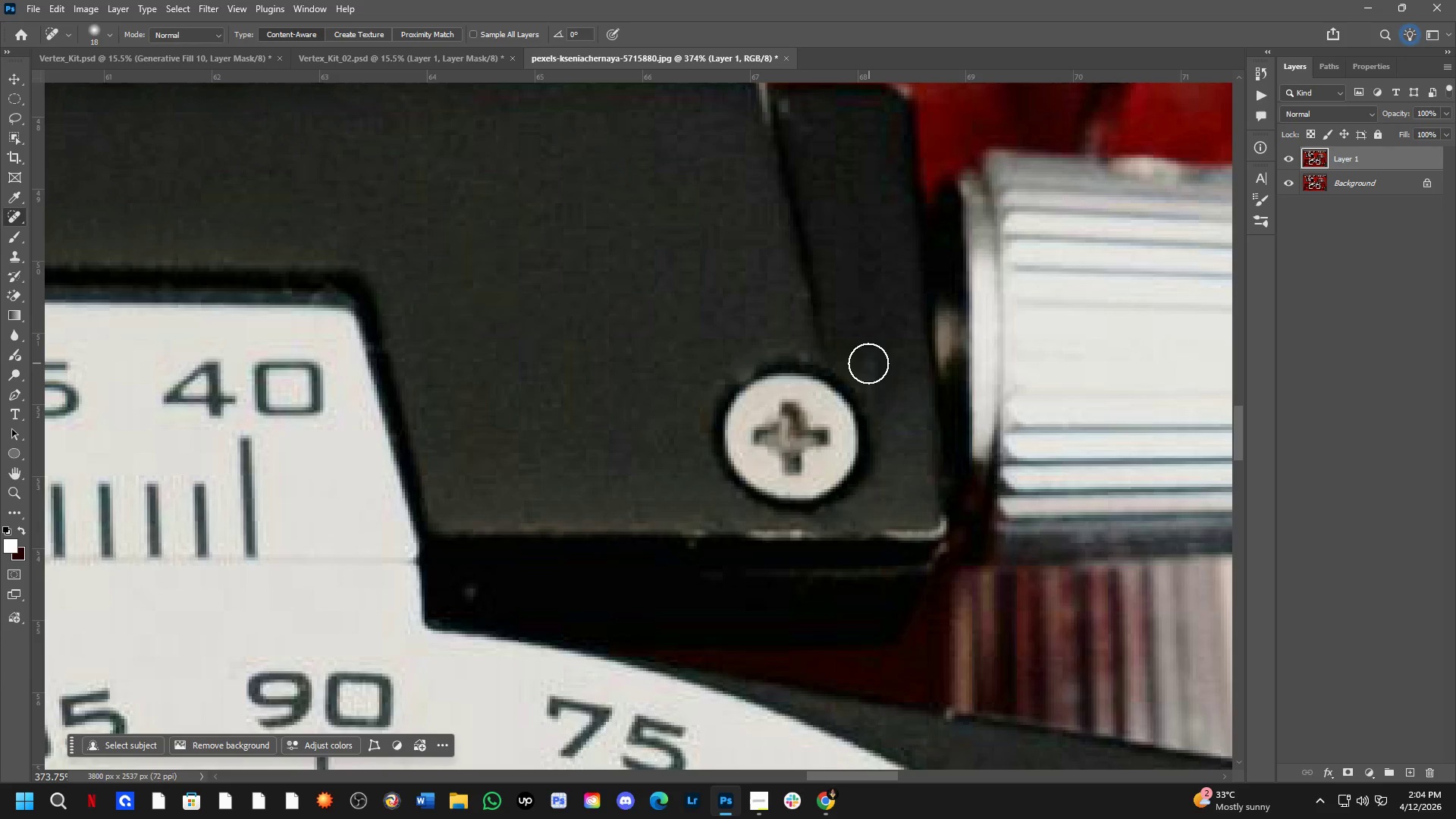 
left_click_drag(start_coordinate=[868, 362], to_coordinate=[886, 400])
 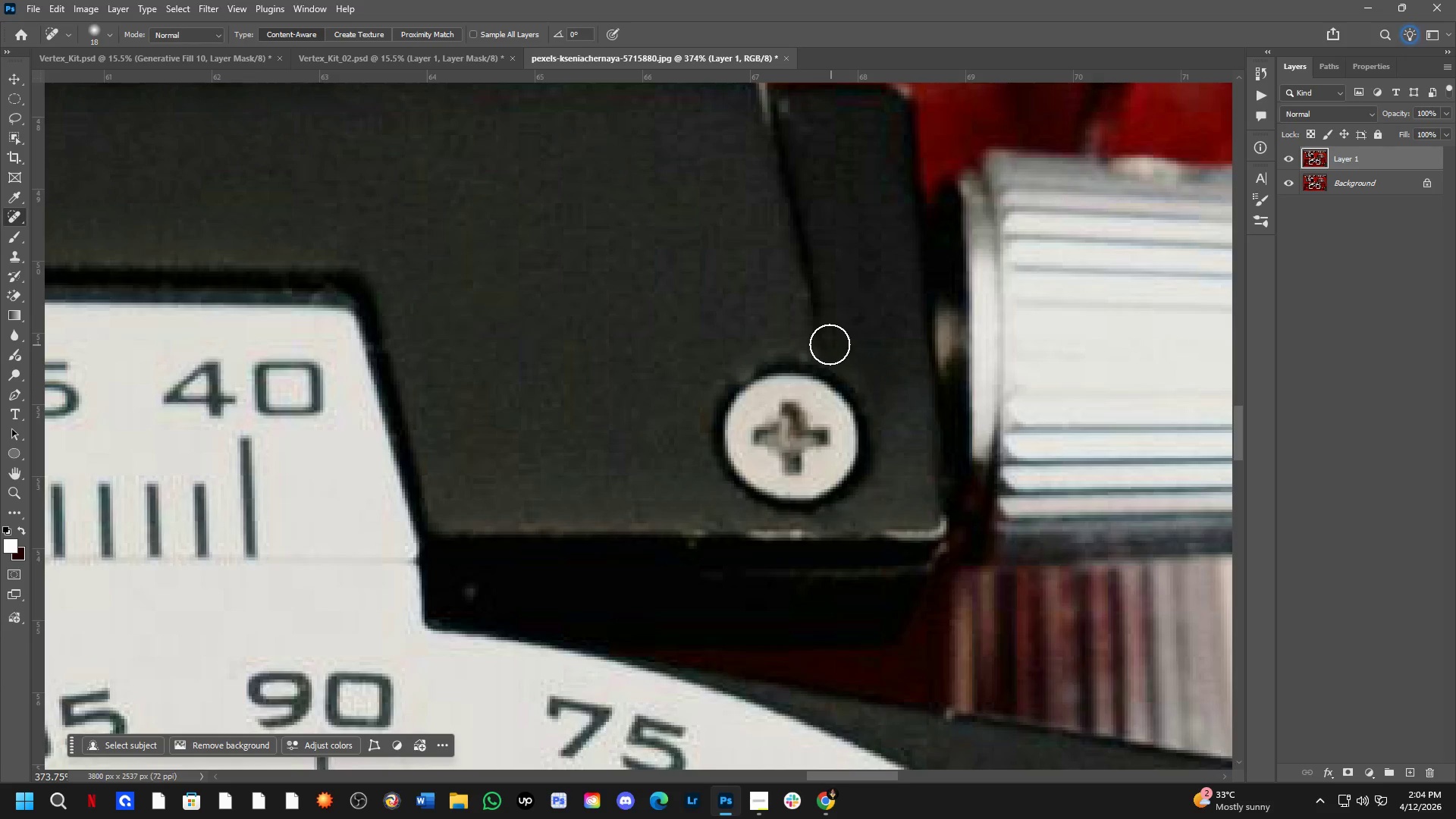 
left_click_drag(start_coordinate=[804, 333], to_coordinate=[831, 322])
 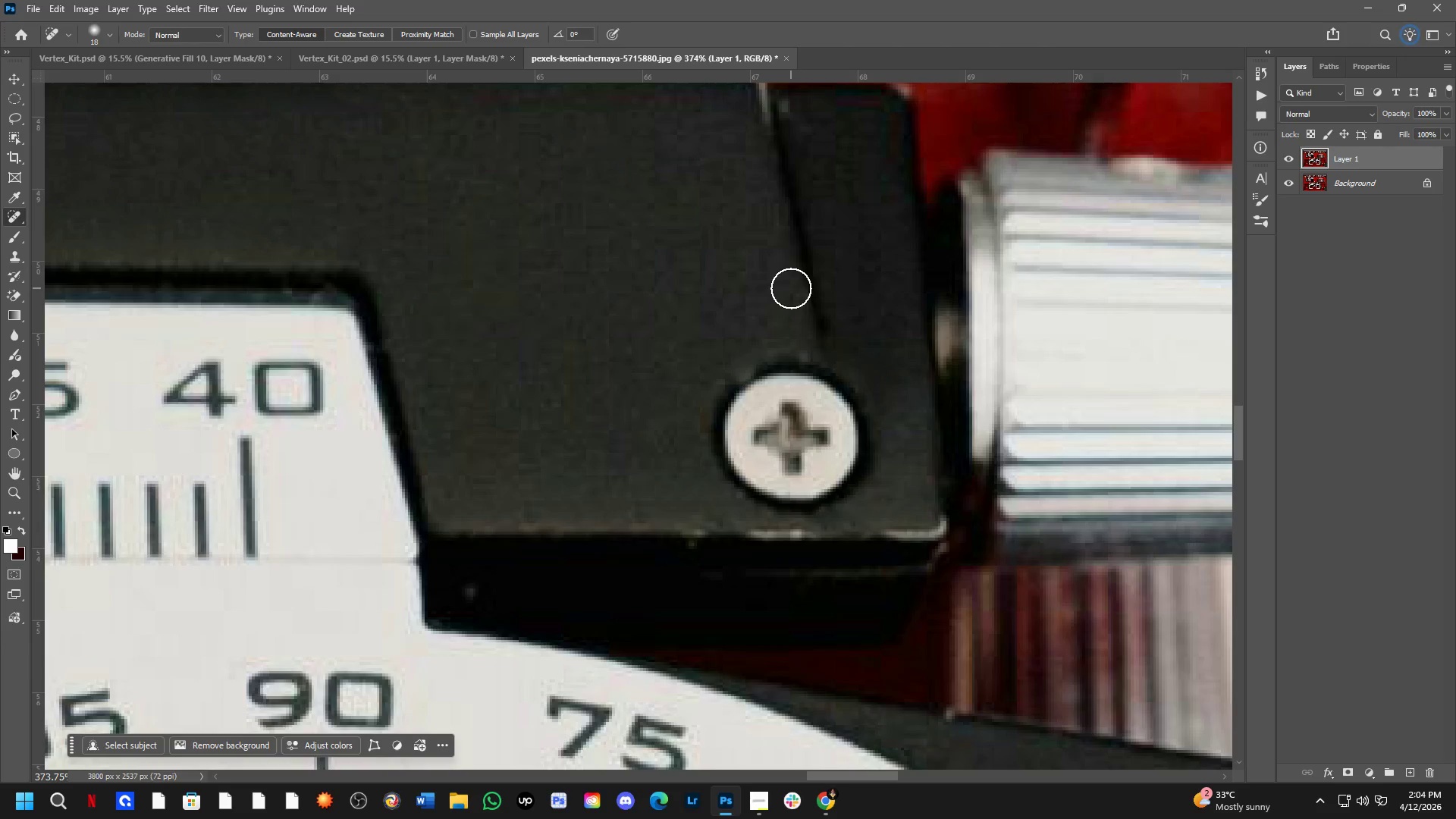 
left_click_drag(start_coordinate=[788, 290], to_coordinate=[824, 295])
 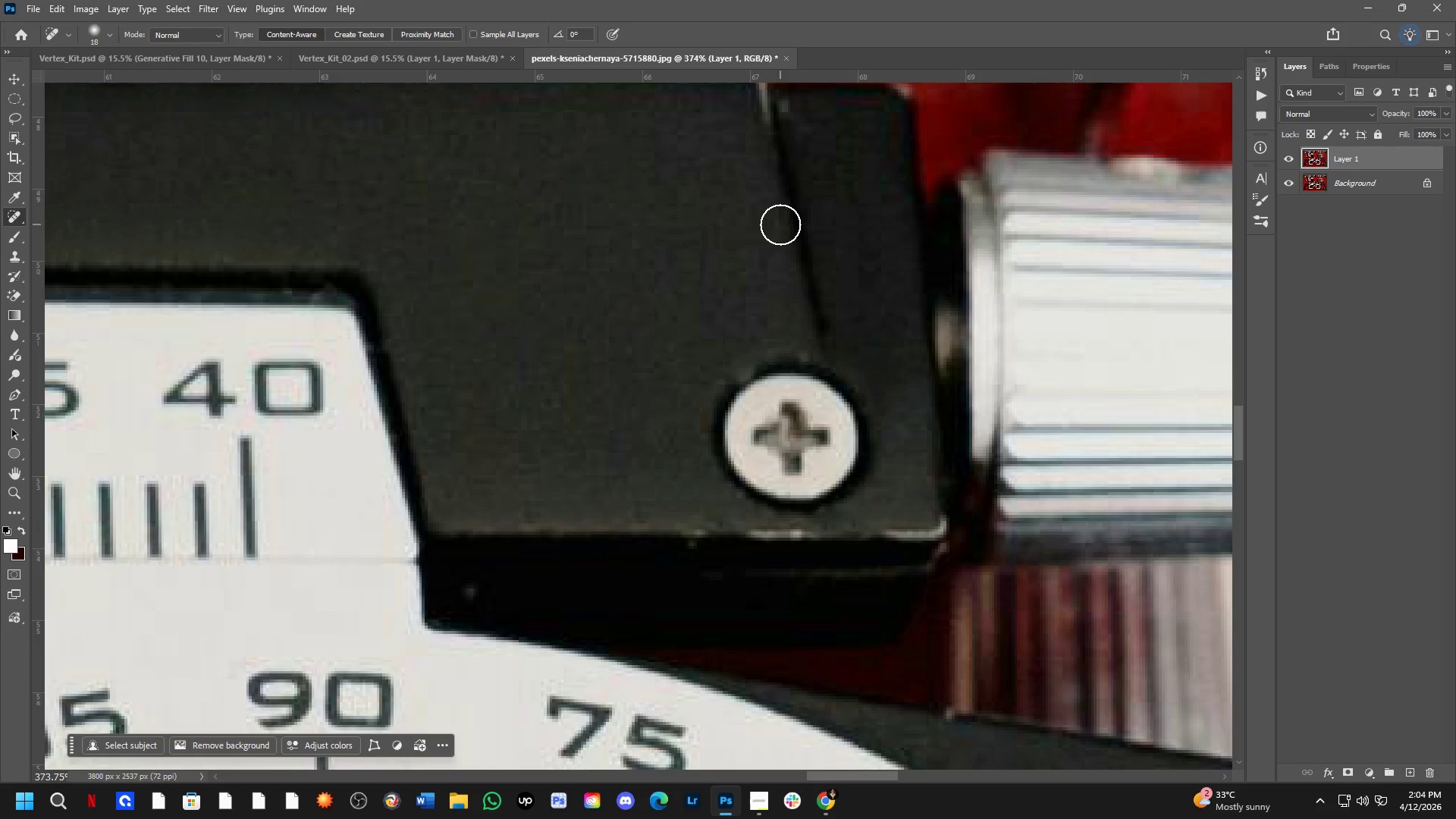 
left_click_drag(start_coordinate=[777, 220], to_coordinate=[816, 212])
 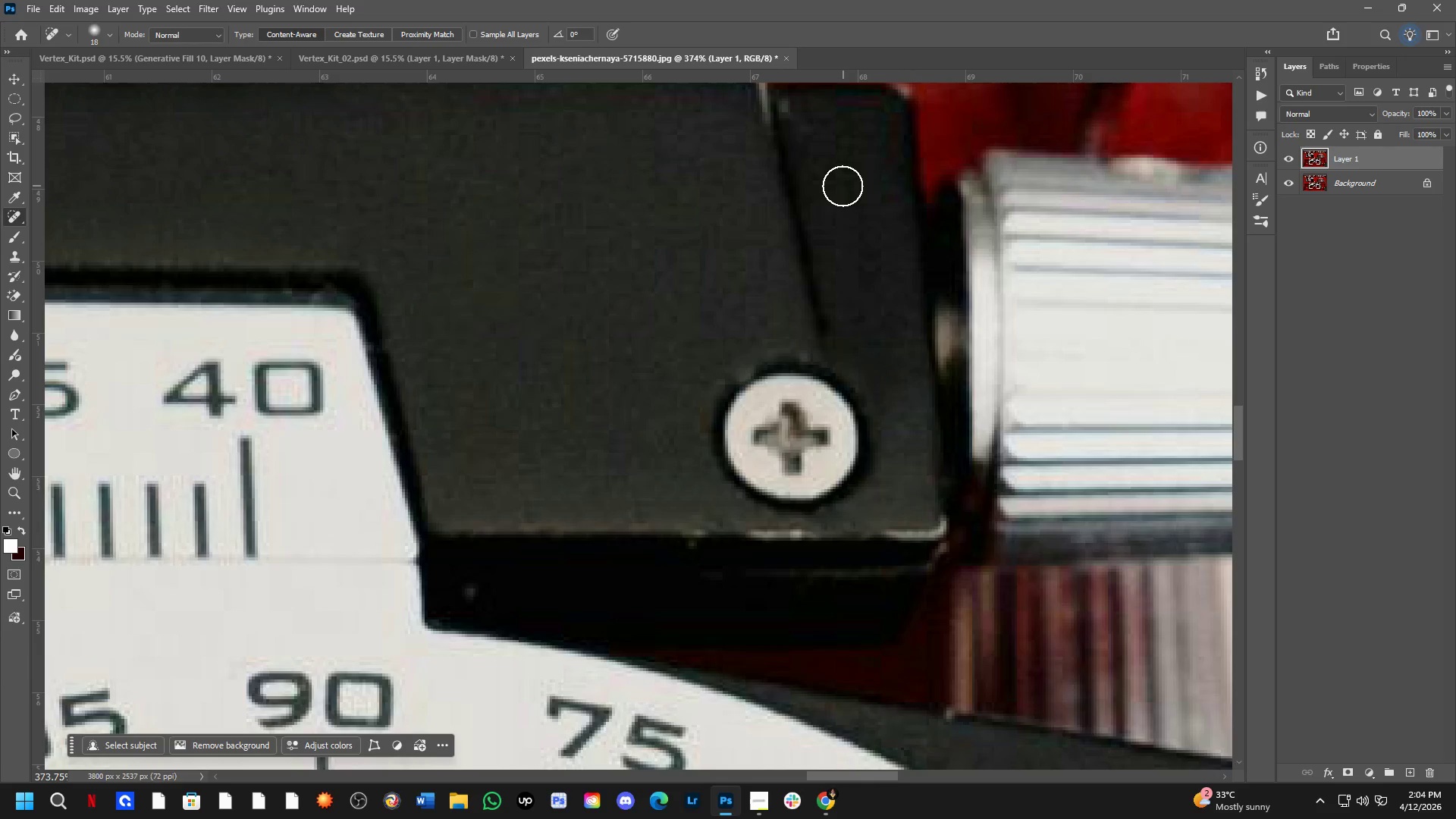 
left_click_drag(start_coordinate=[845, 178], to_coordinate=[853, 196])
 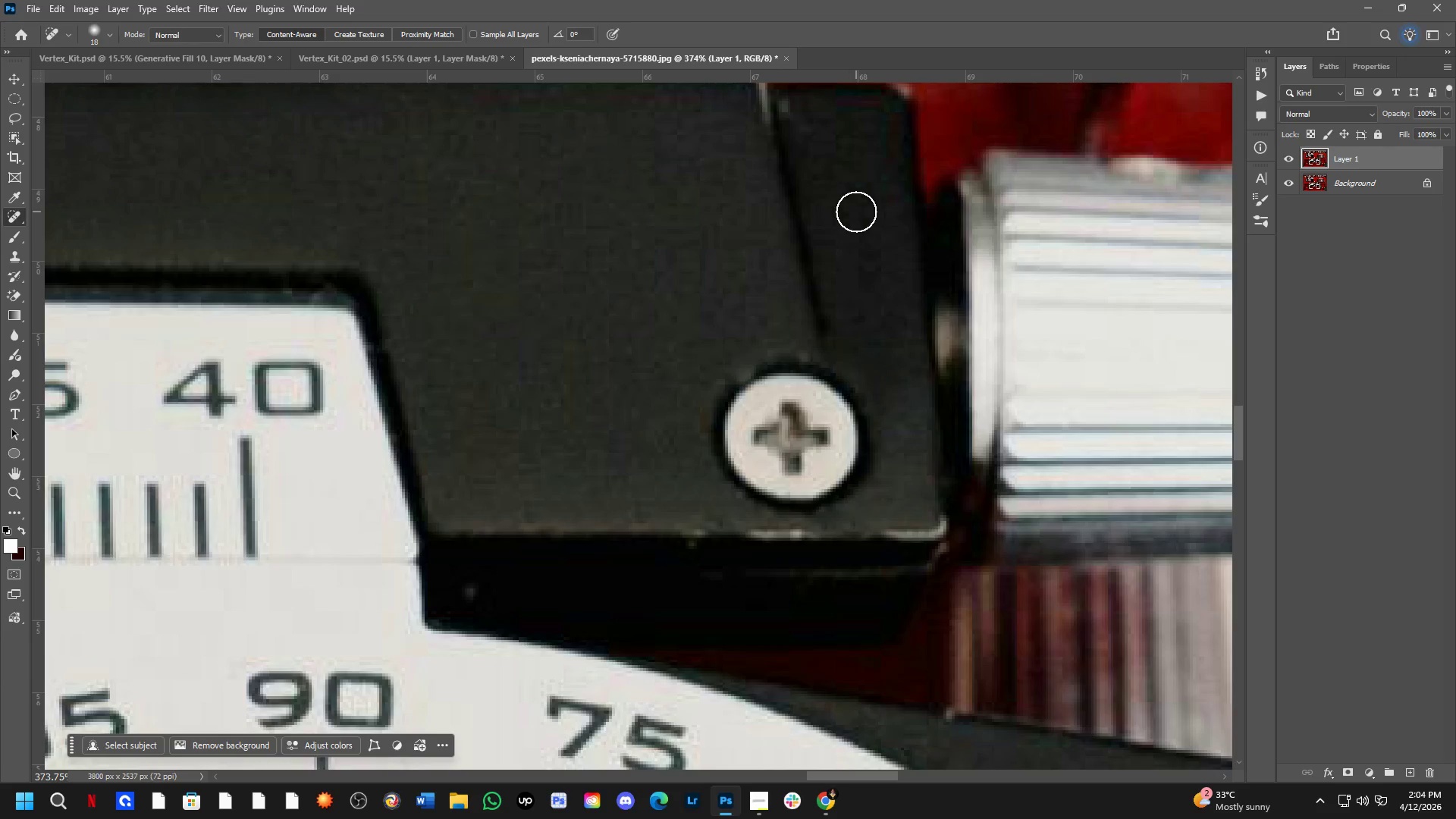 
hold_key(key=Space, duration=0.84)
 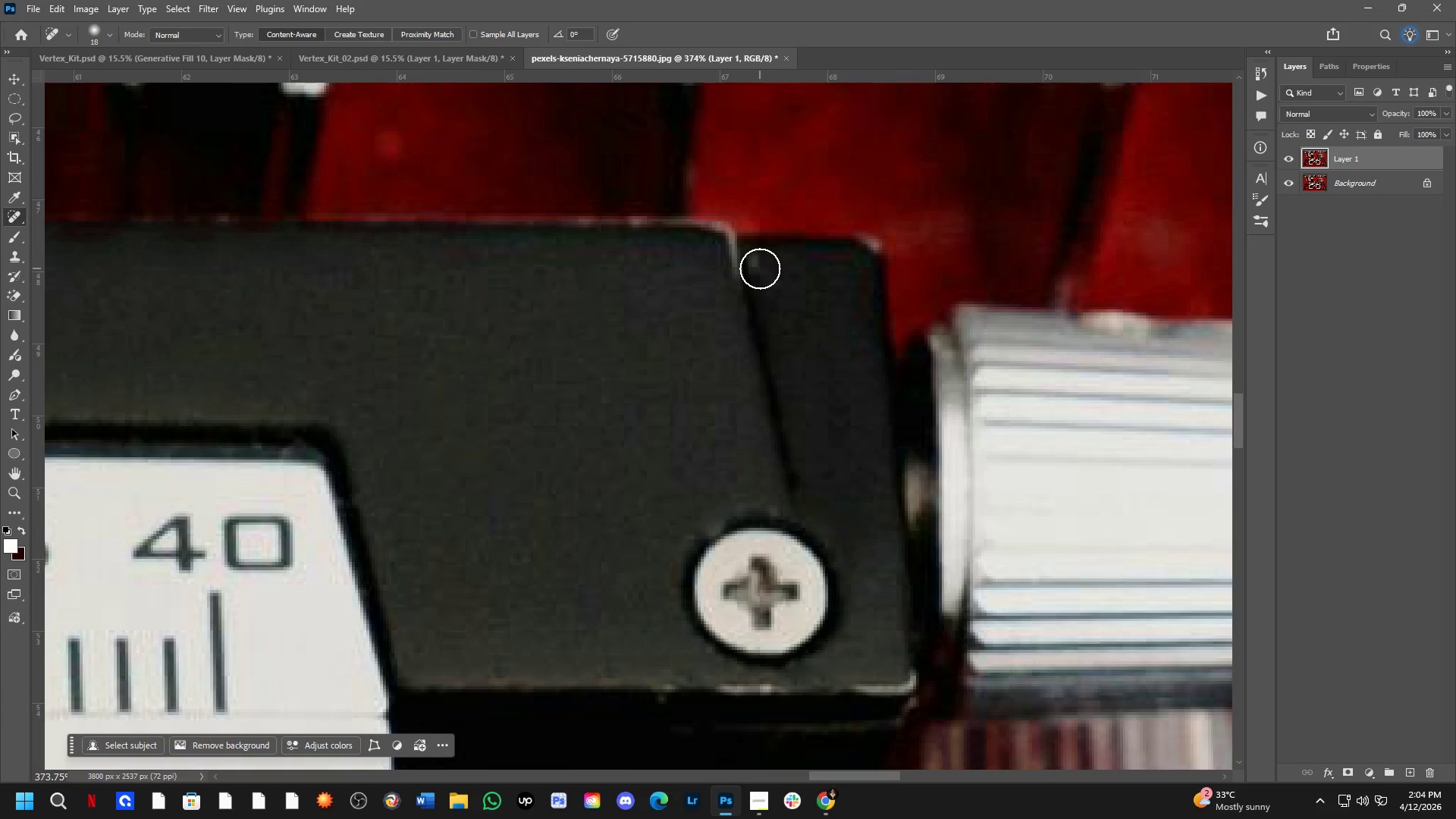 
left_click_drag(start_coordinate=[856, 212], to_coordinate=[827, 356])
 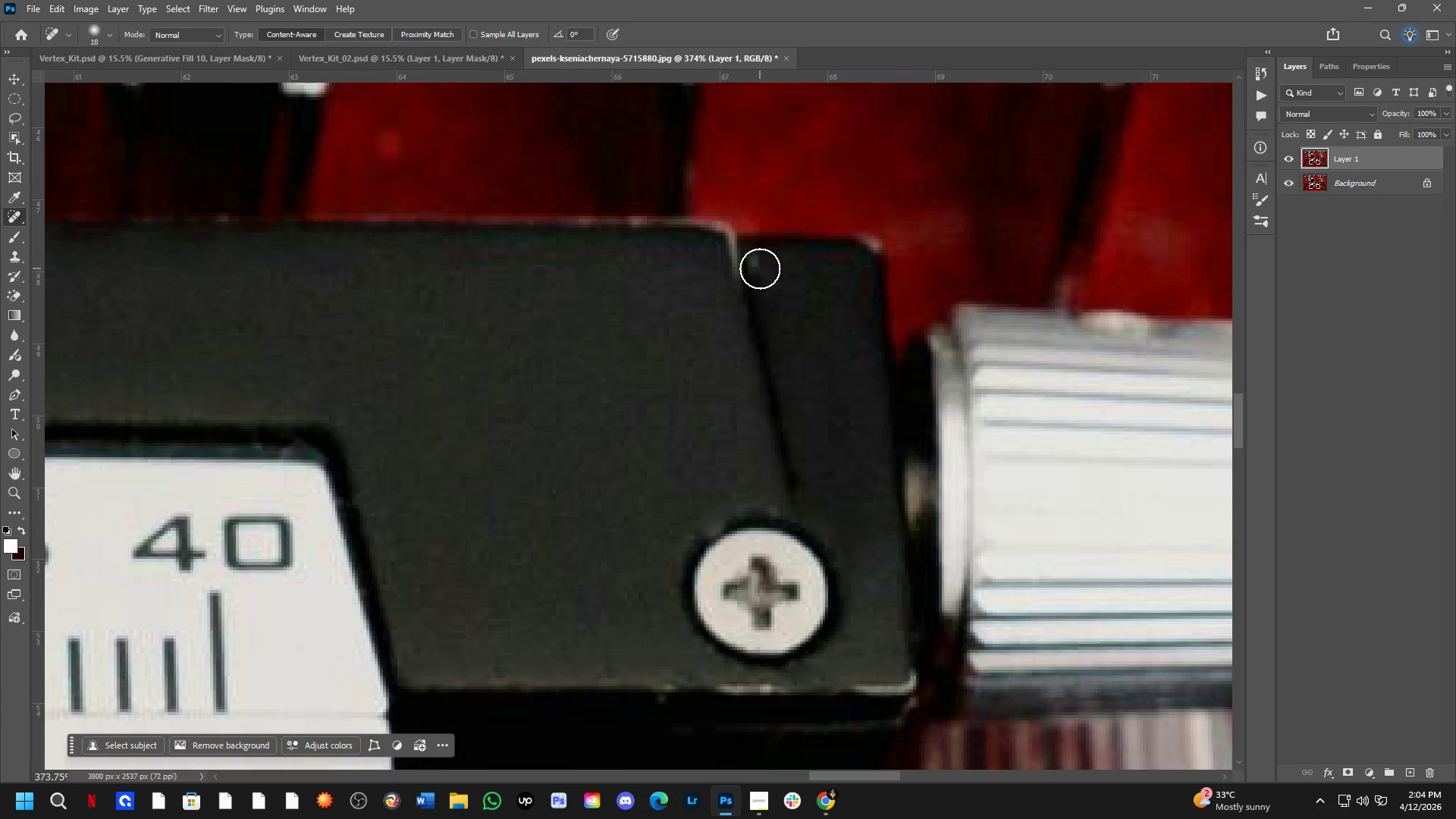 
left_click_drag(start_coordinate=[758, 261], to_coordinate=[770, 283])
 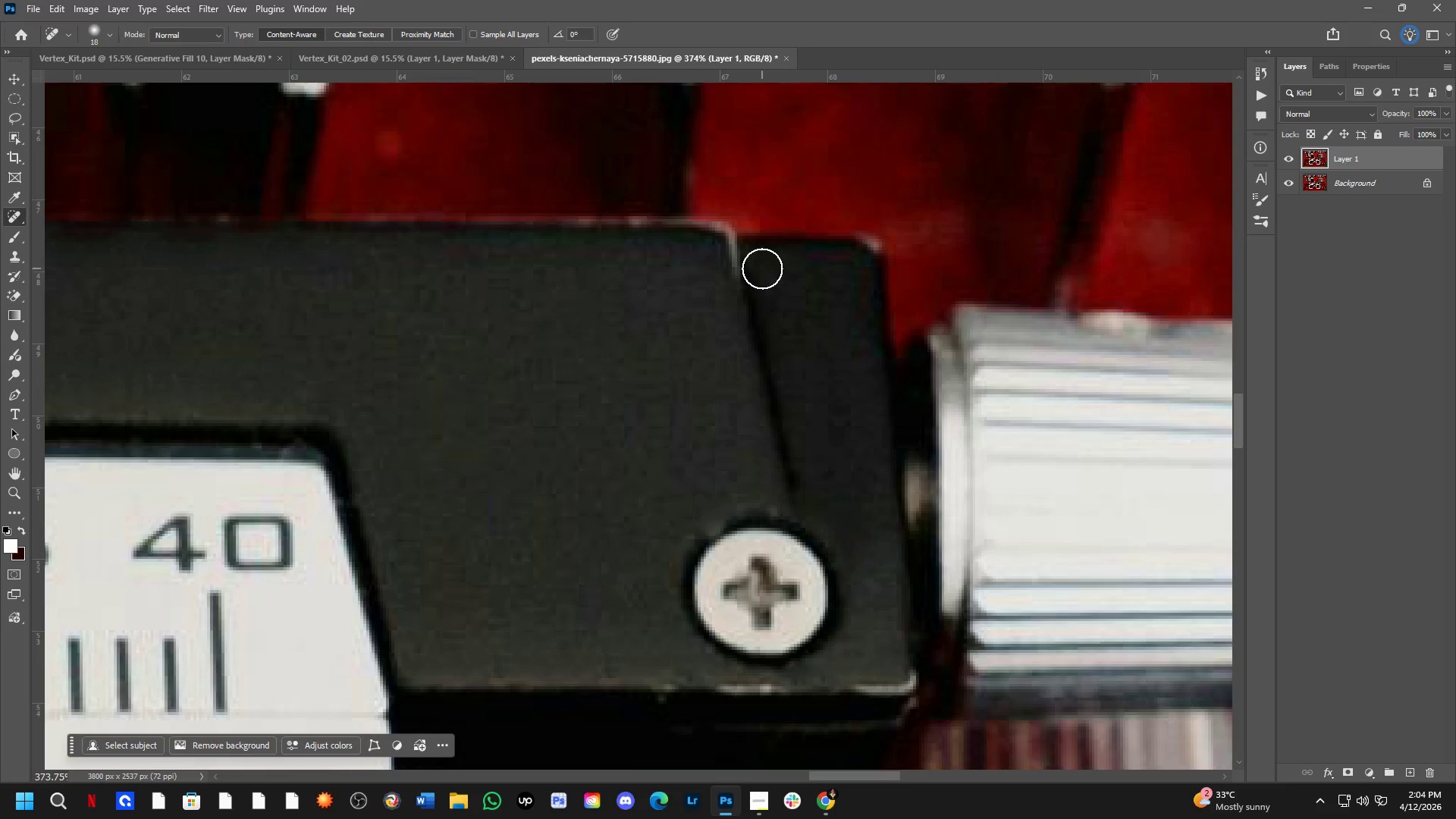 
left_click_drag(start_coordinate=[756, 259], to_coordinate=[761, 294])
 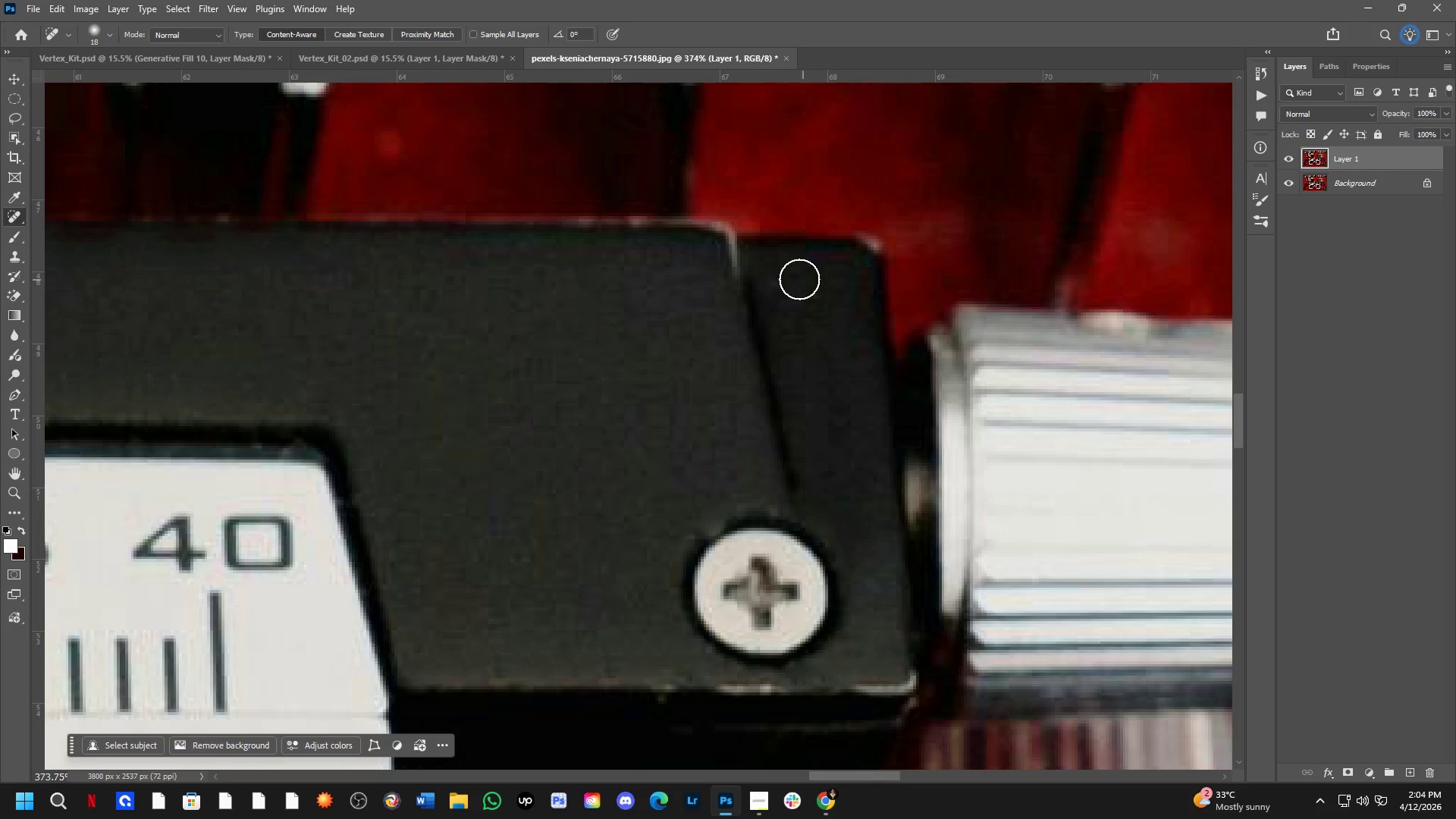 
left_click_drag(start_coordinate=[783, 278], to_coordinate=[866, 346])
 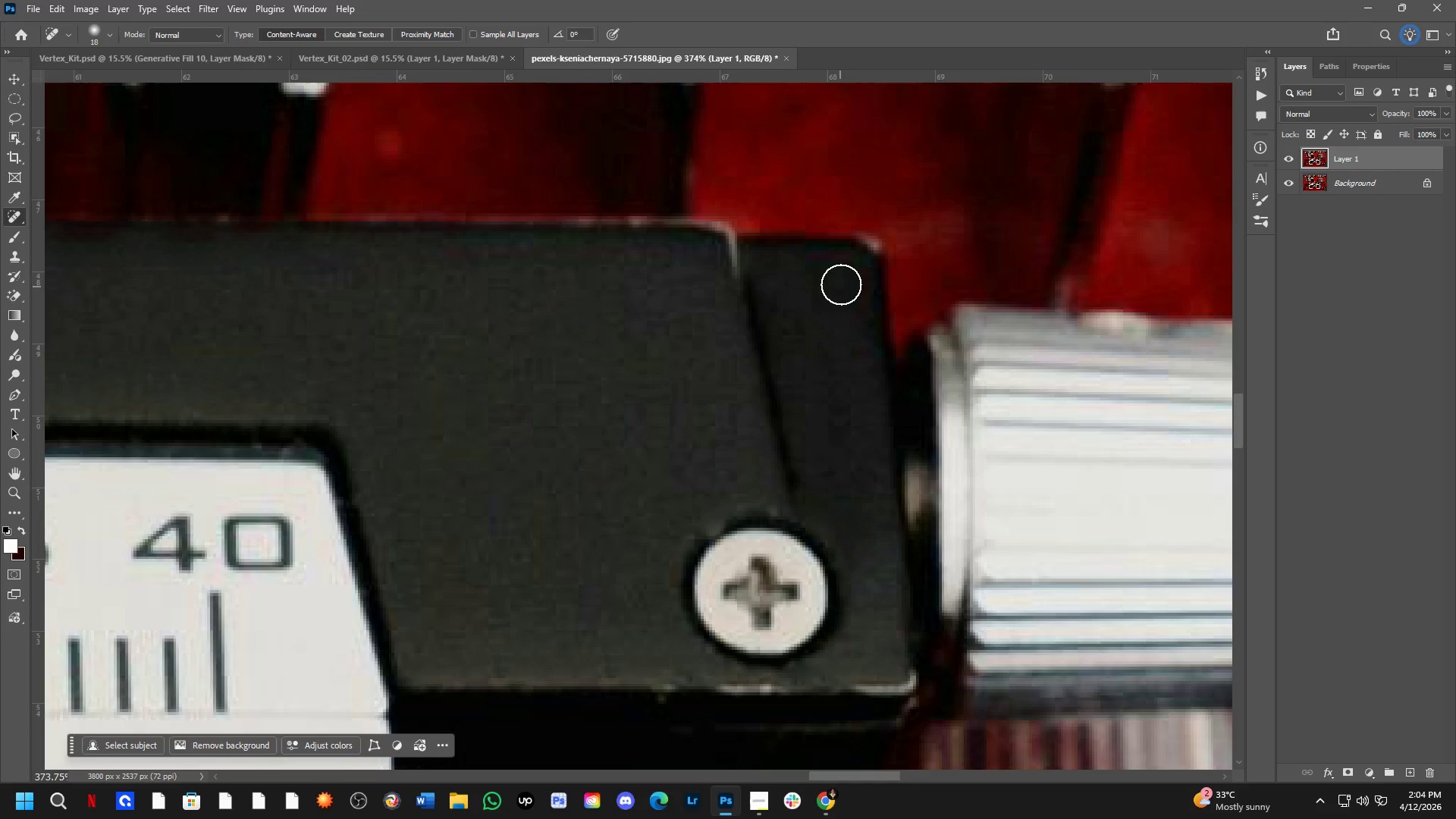 
left_click_drag(start_coordinate=[843, 280], to_coordinate=[858, 296])
 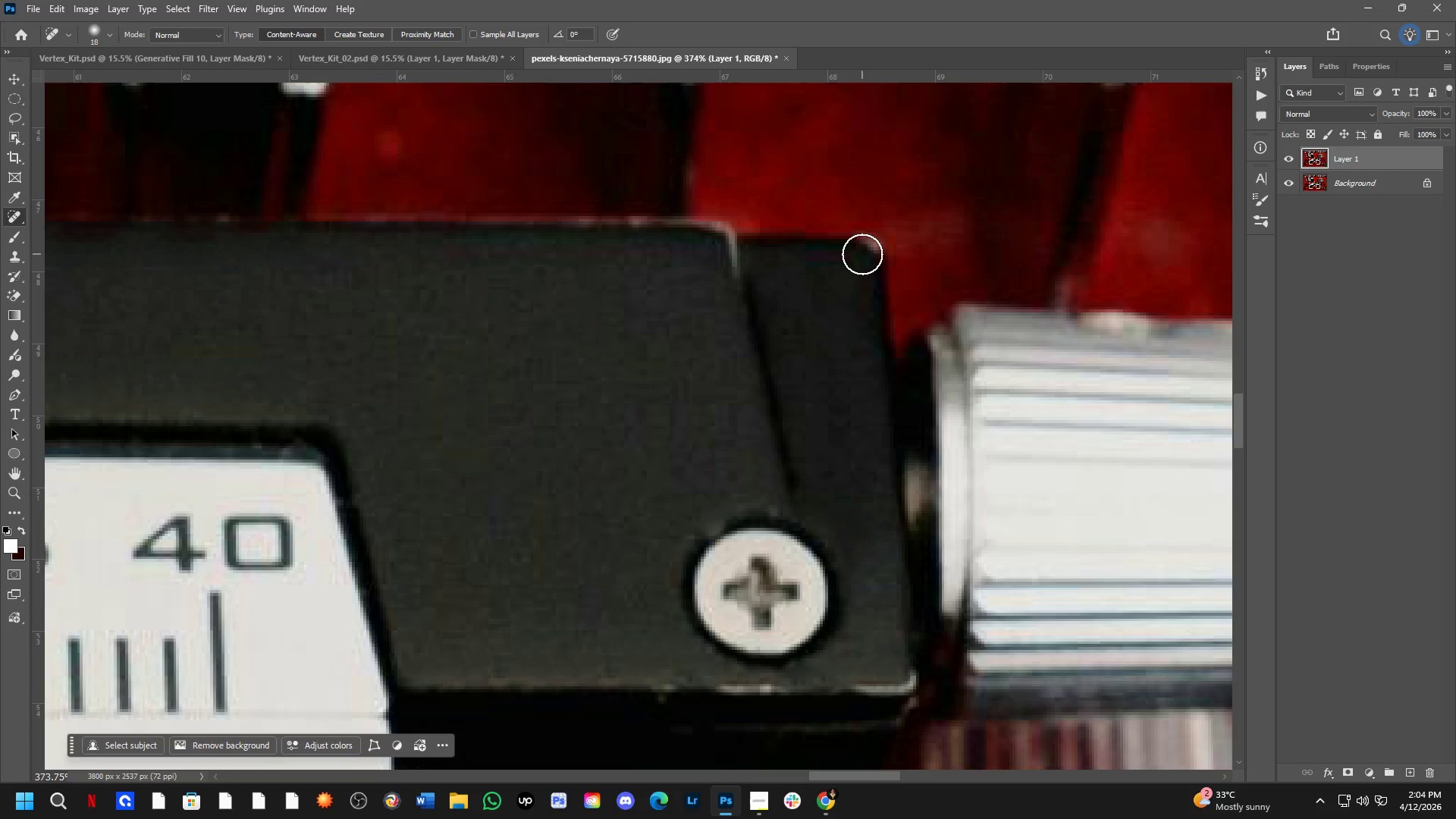 
hold_key(key=Space, duration=0.45)
 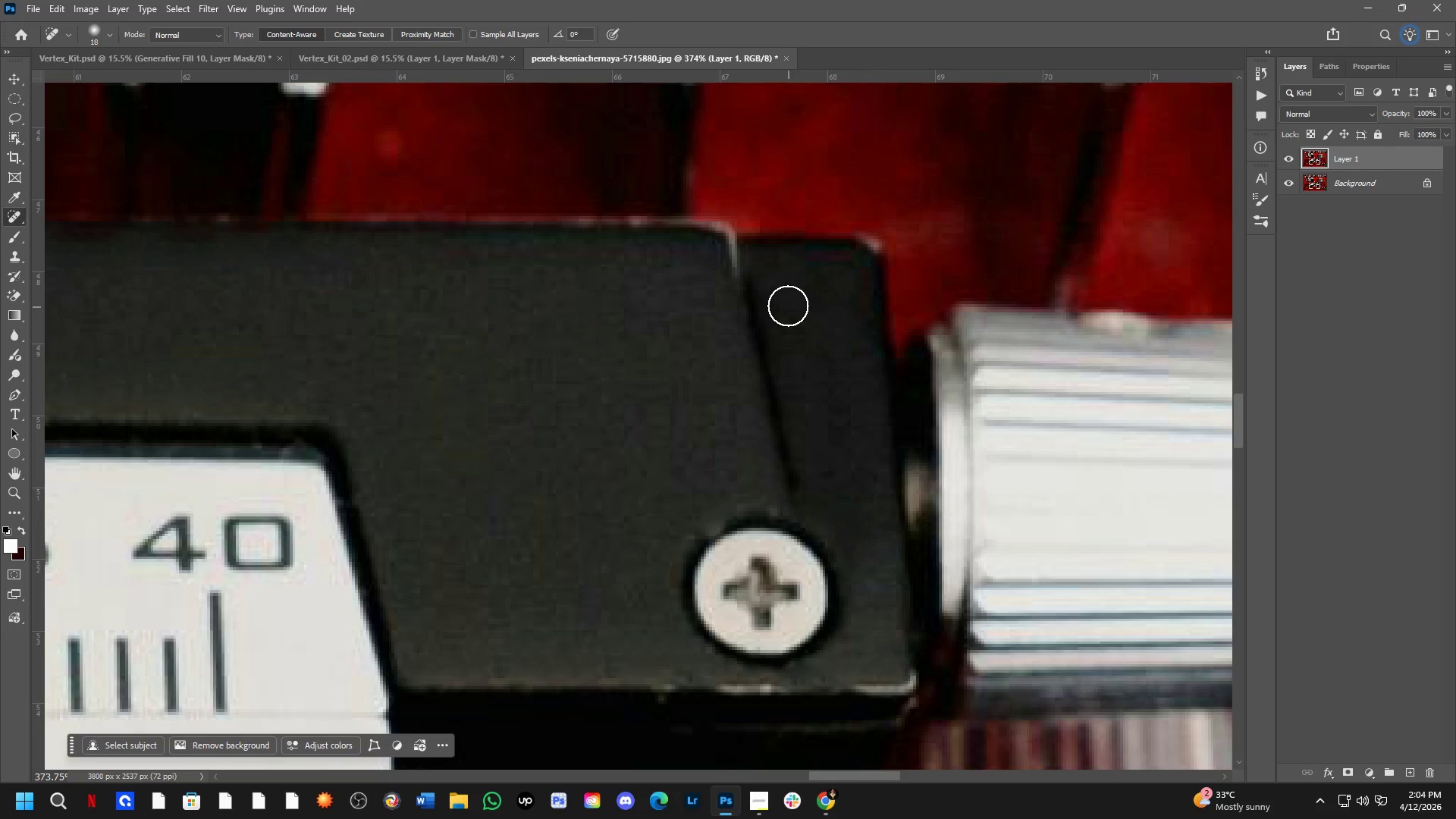 
left_click_drag(start_coordinate=[786, 303], to_coordinate=[795, 339])
 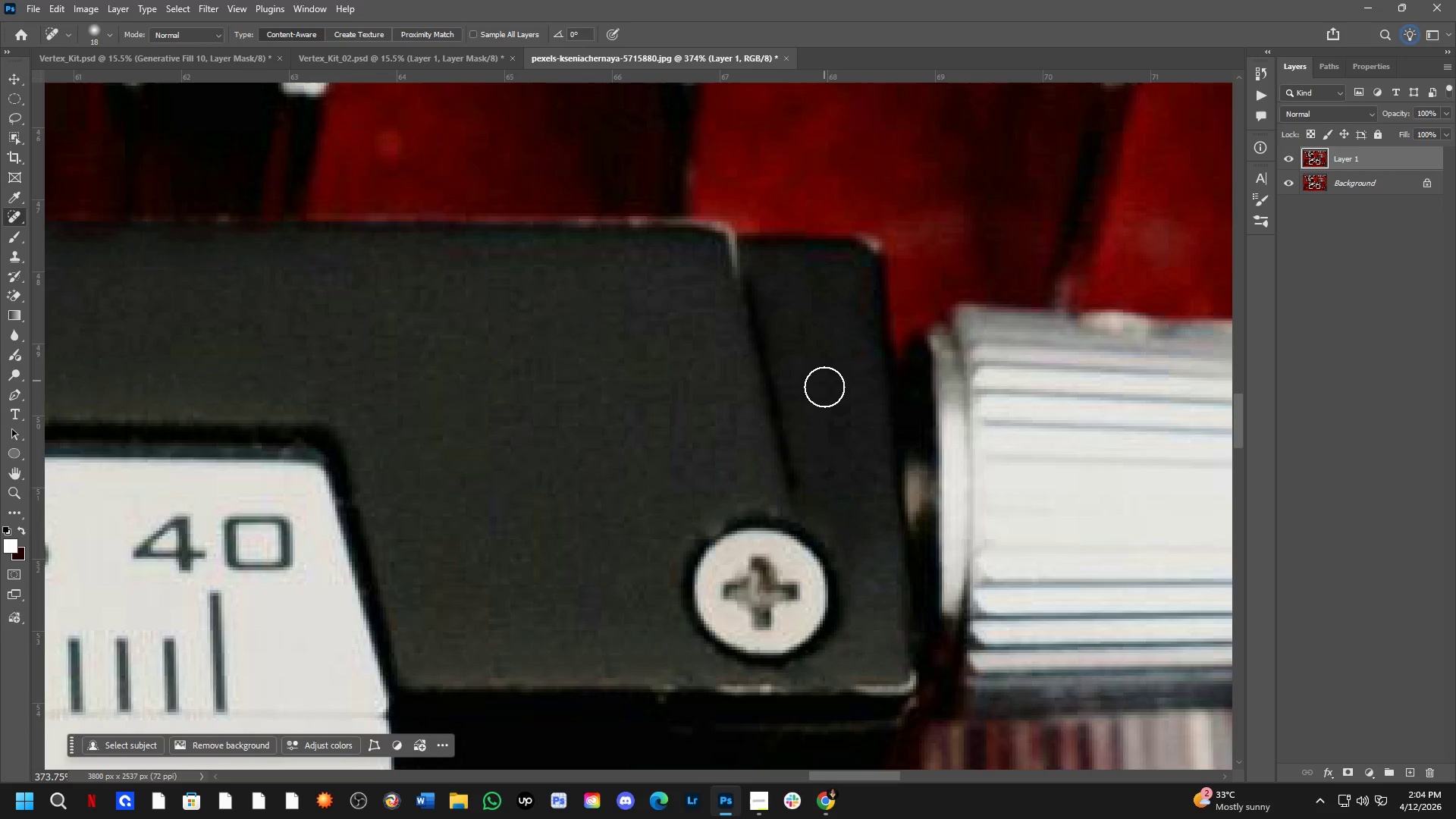 
hold_key(key=Space, duration=1.25)
 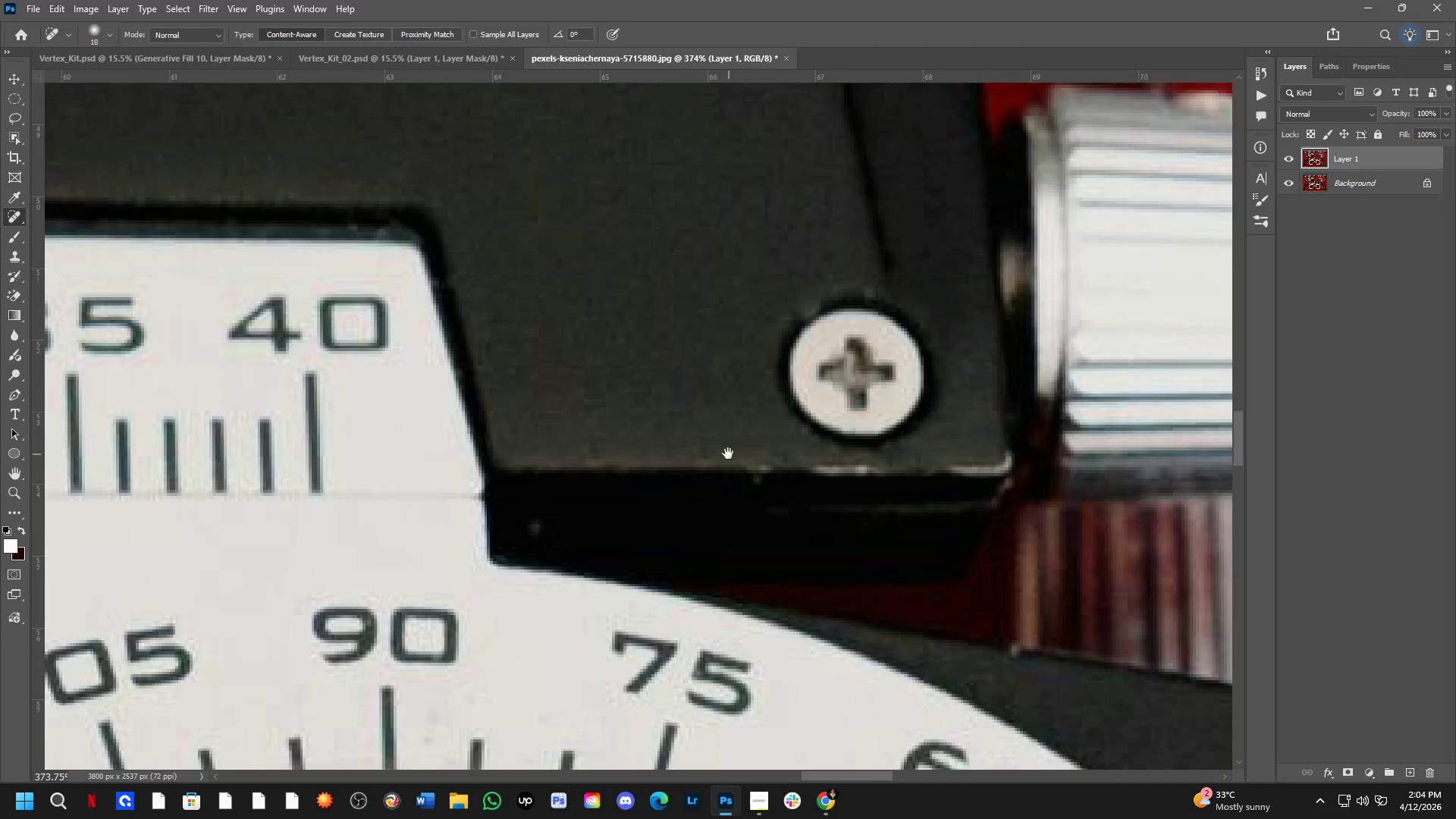 
left_click_drag(start_coordinate=[826, 428], to_coordinate=[921, 209])
 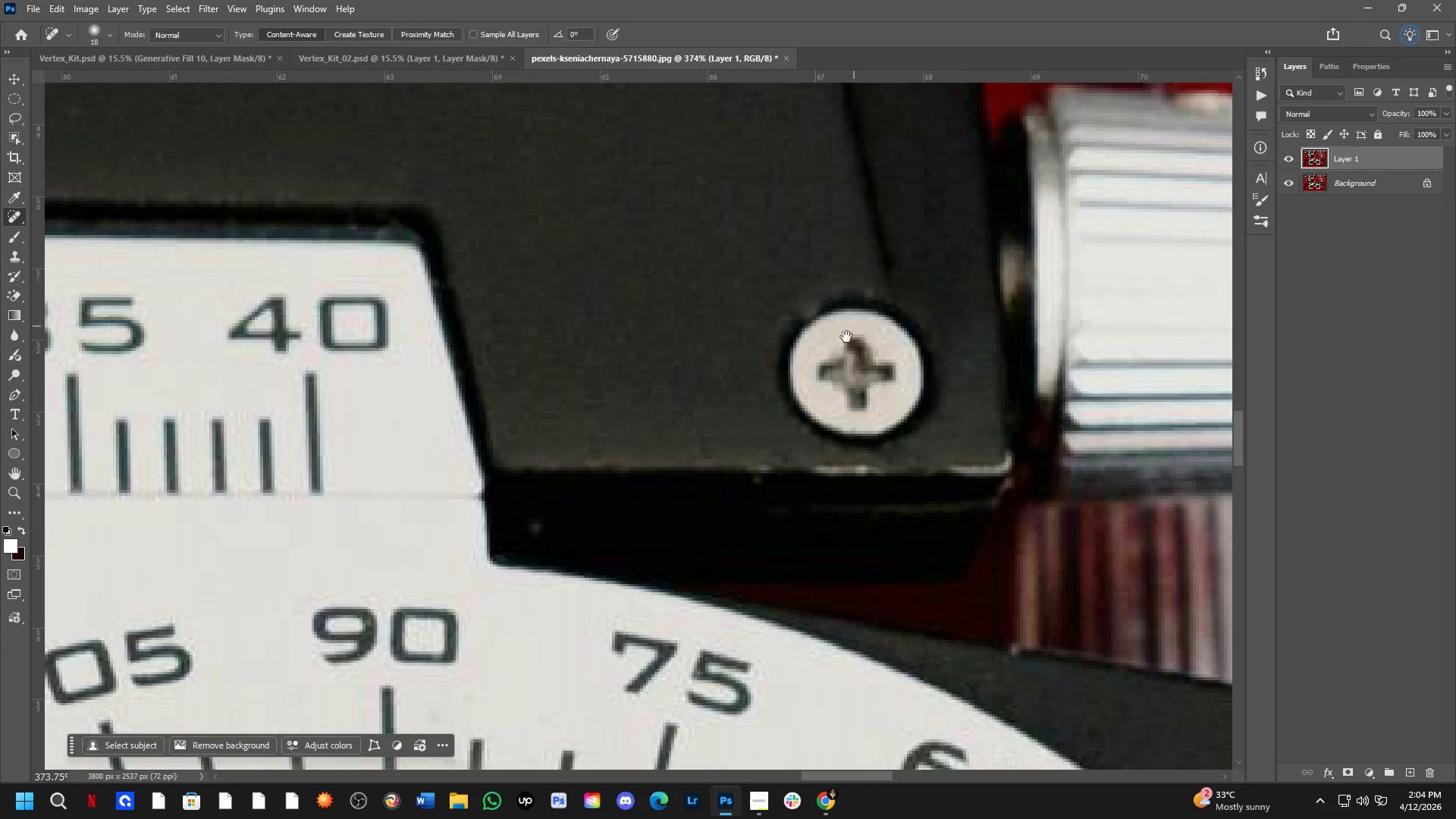 
hold_key(key=Space, duration=1.3)
 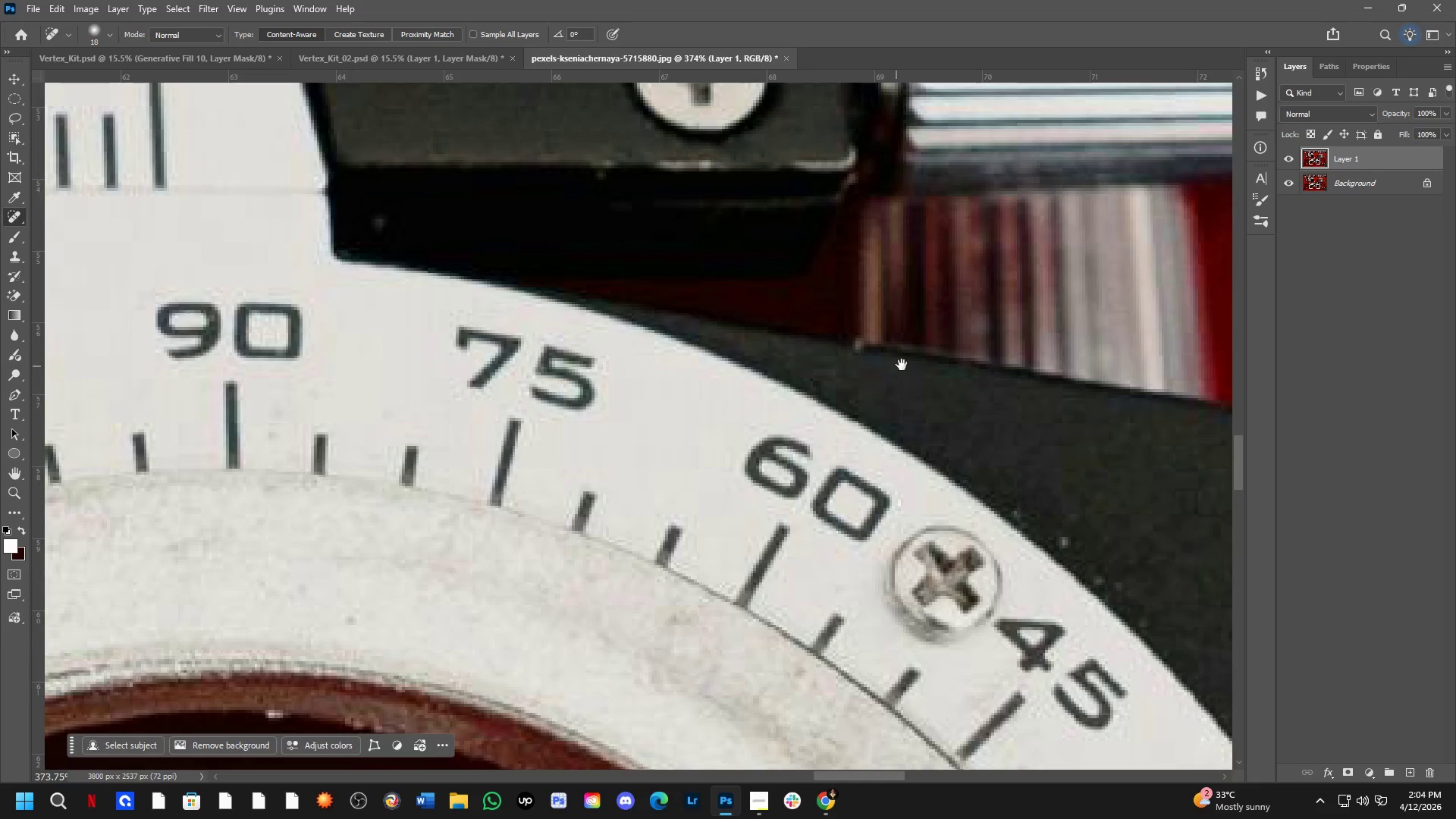 
left_click_drag(start_coordinate=[729, 455], to_coordinate=[604, 212])
 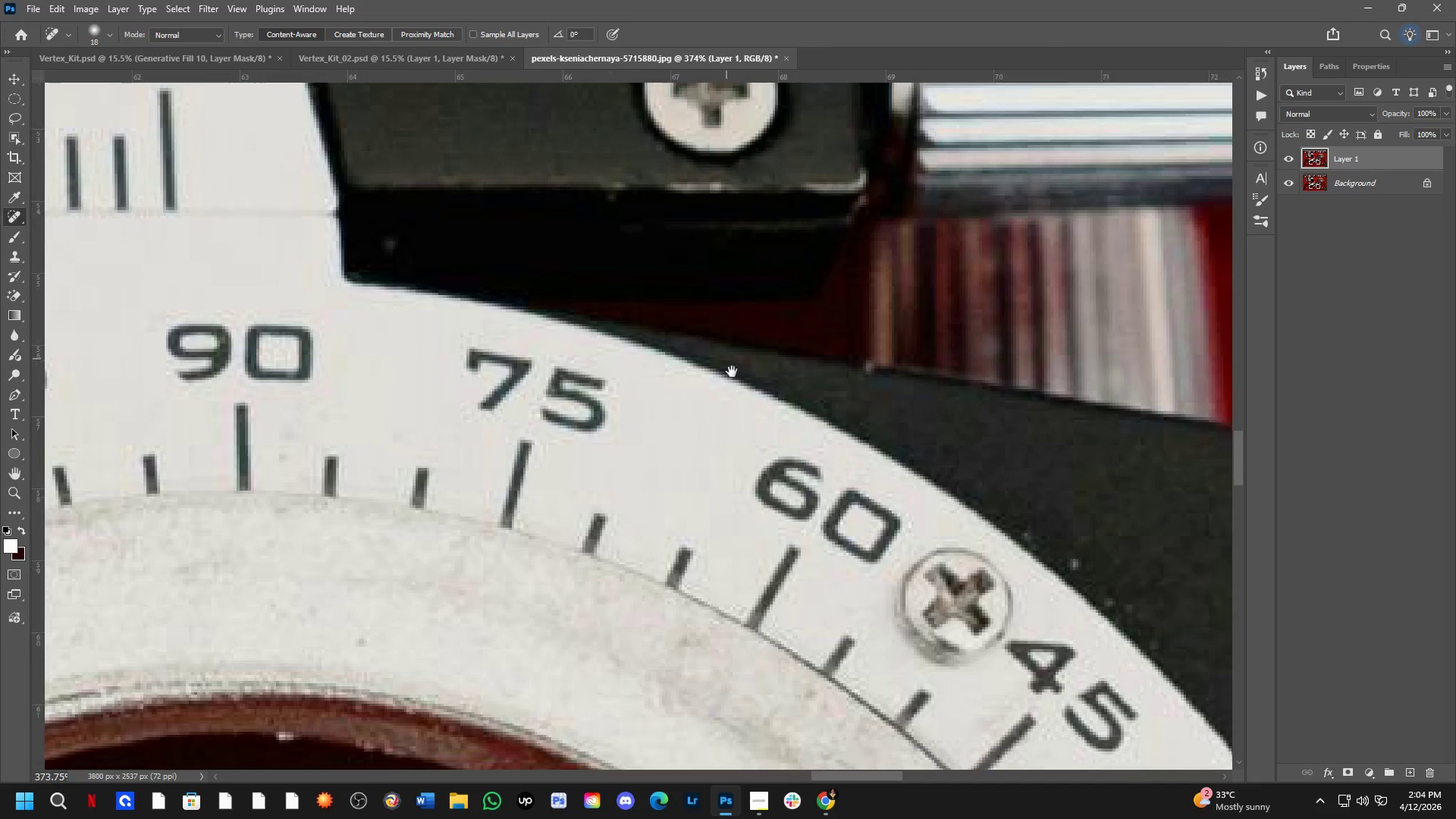 
hold_key(key=Space, duration=1.23)
 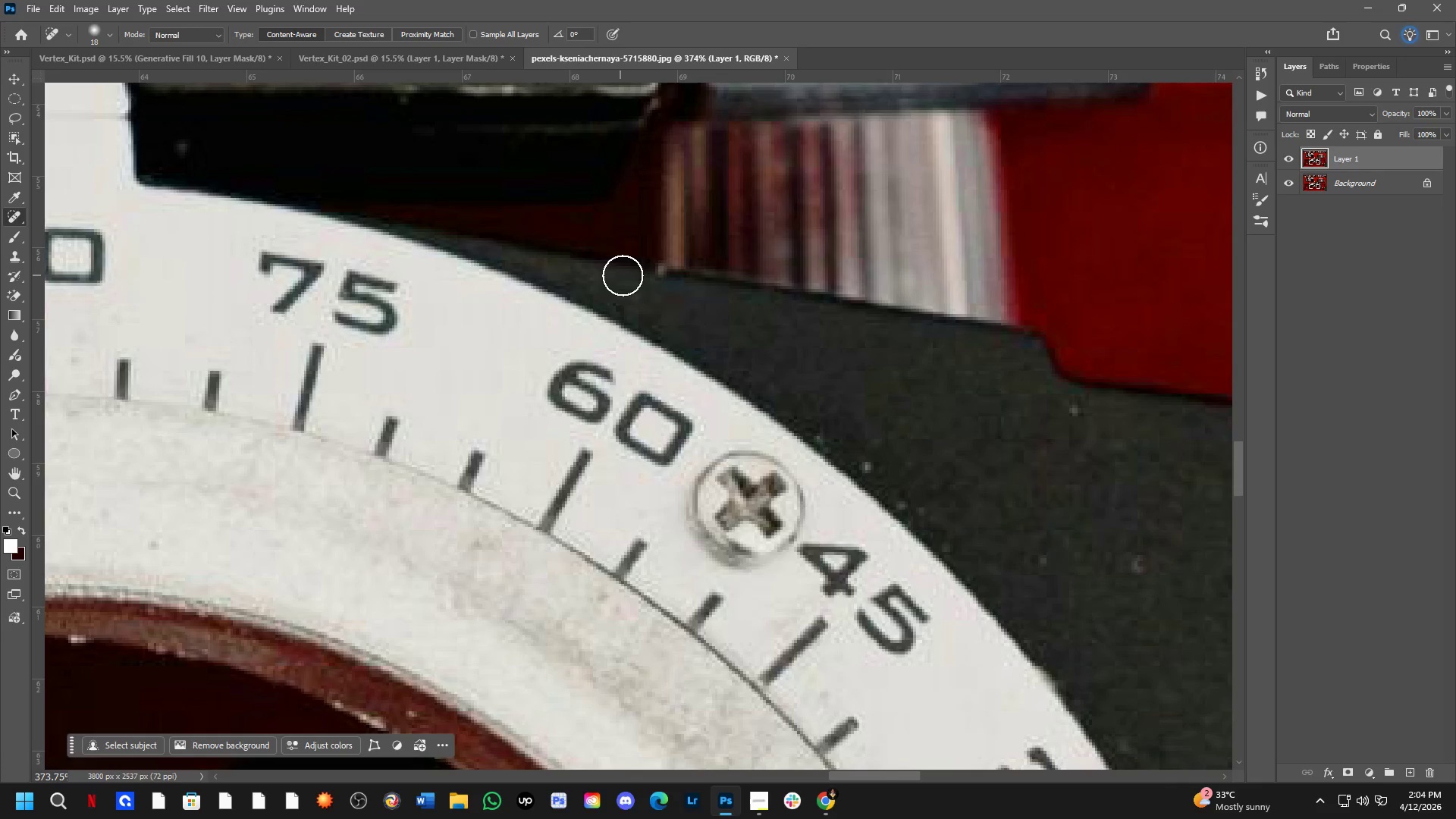 
left_click_drag(start_coordinate=[903, 363], to_coordinate=[706, 288])
 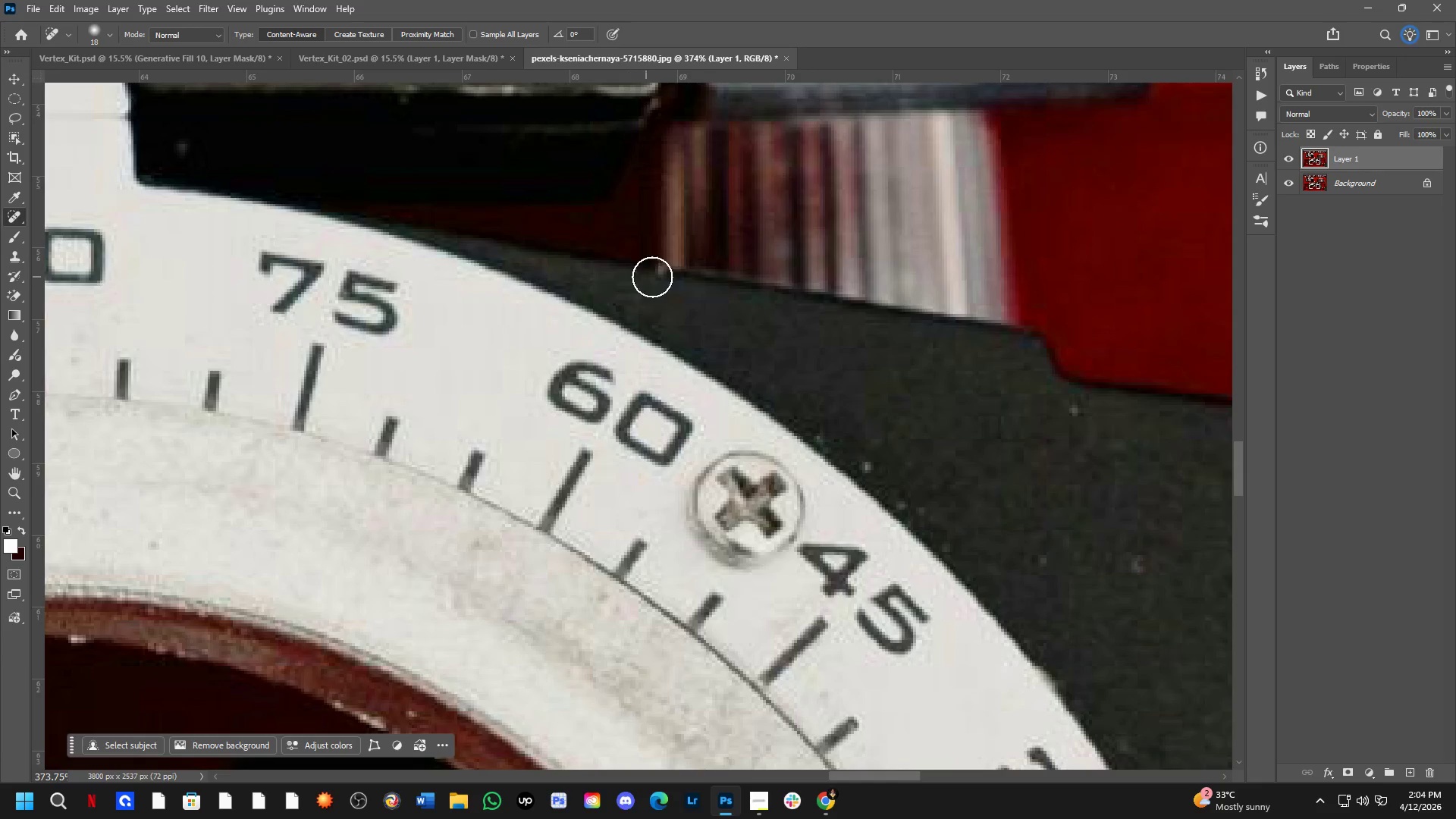 
left_click([661, 278])
 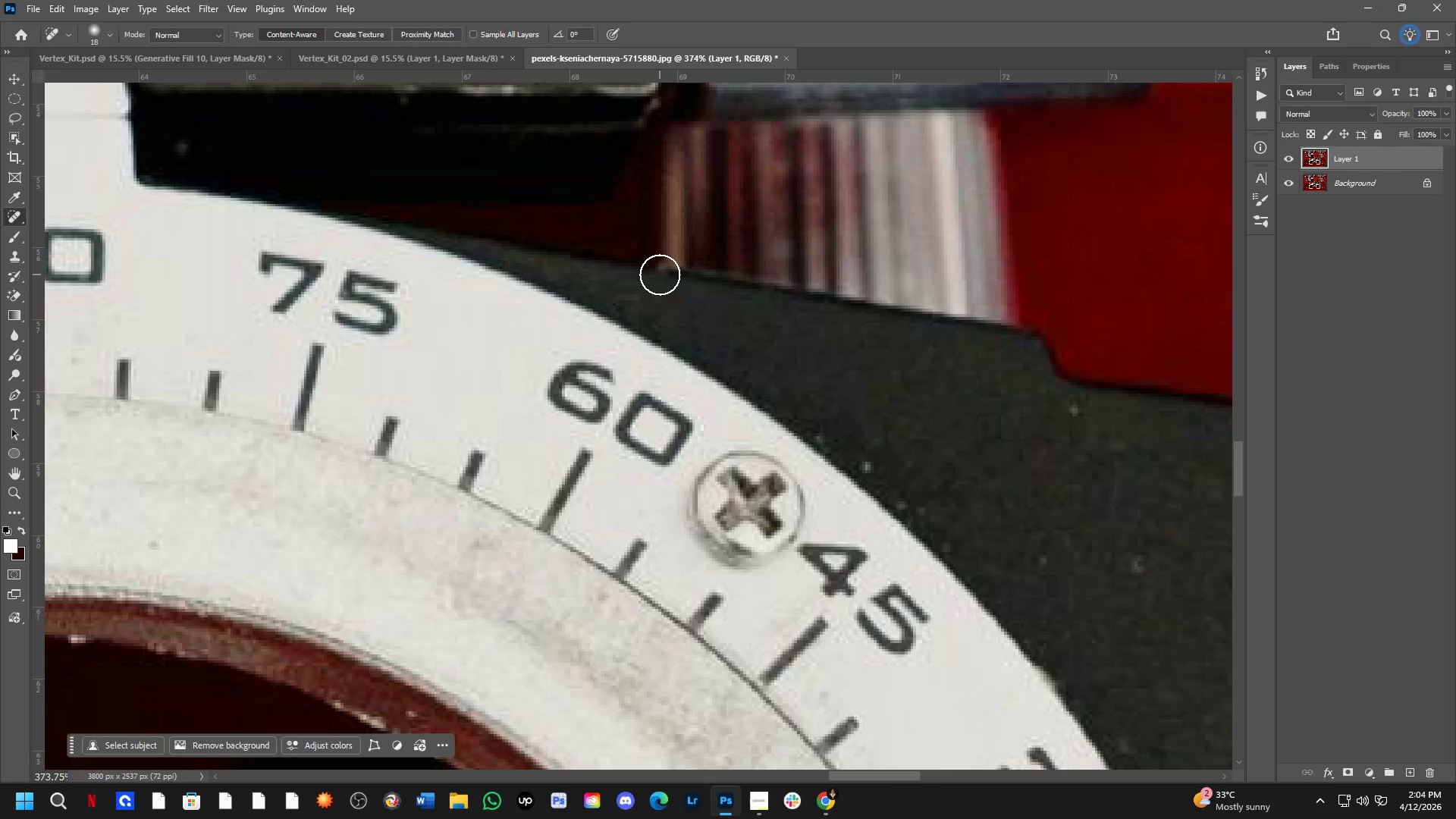 
left_click([658, 273])
 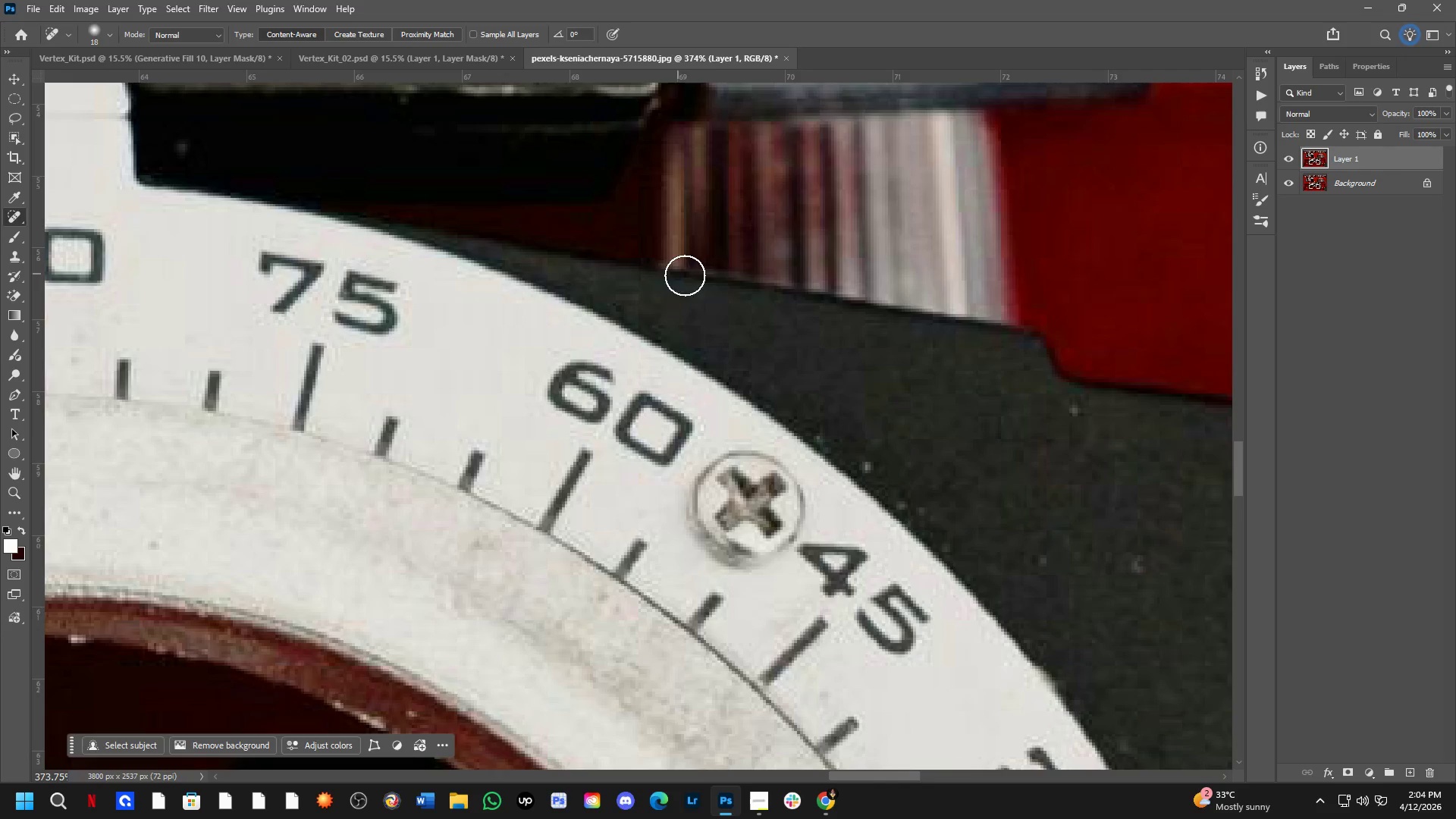 
hold_key(key=Space, duration=0.88)
 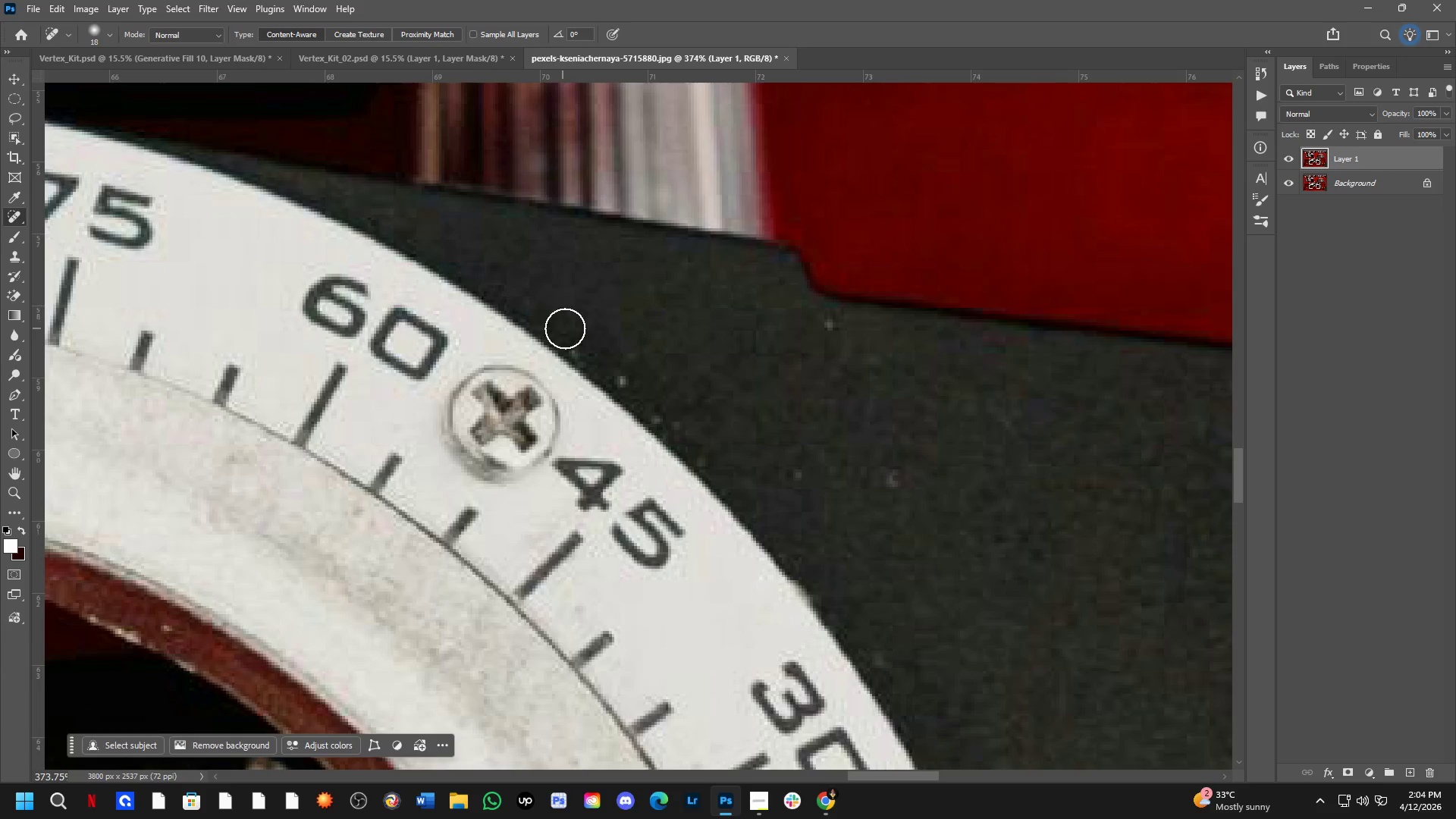 
left_click_drag(start_coordinate=[821, 381], to_coordinate=[576, 296])
 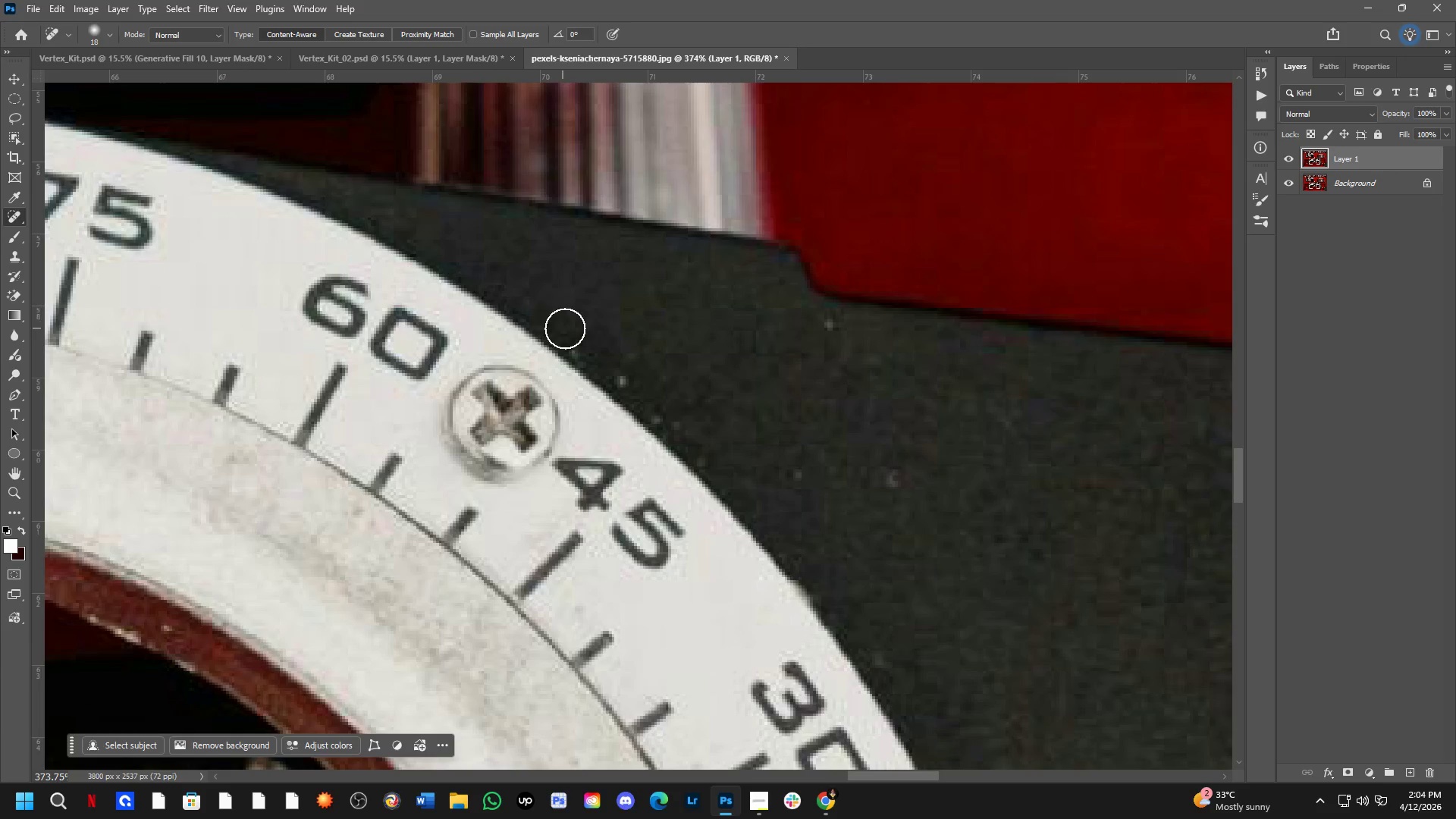 
left_click_drag(start_coordinate=[567, 328], to_coordinate=[580, 340])
 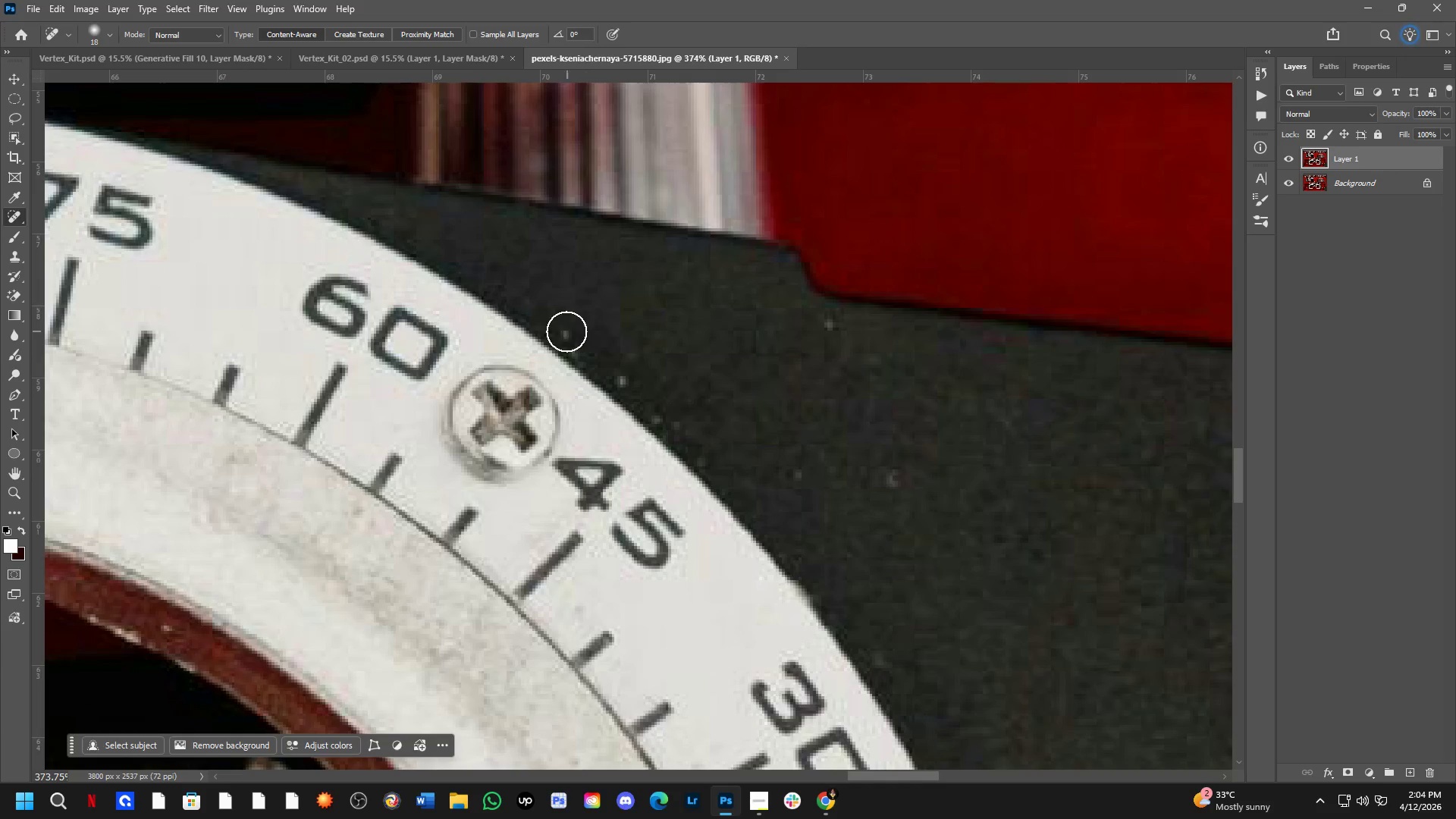 
left_click_drag(start_coordinate=[565, 331], to_coordinate=[598, 346])
 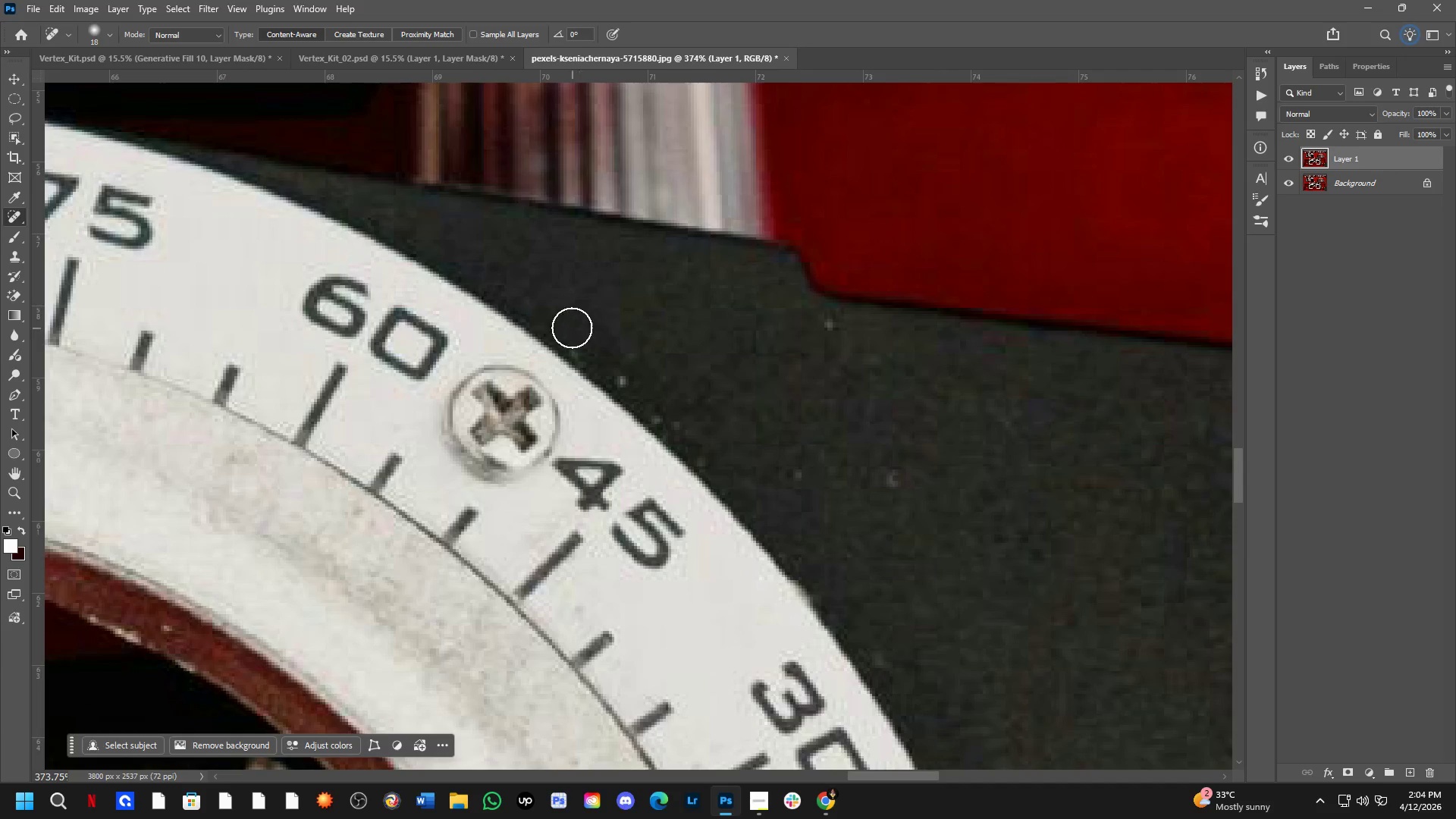 
left_click_drag(start_coordinate=[563, 322], to_coordinate=[619, 358])
 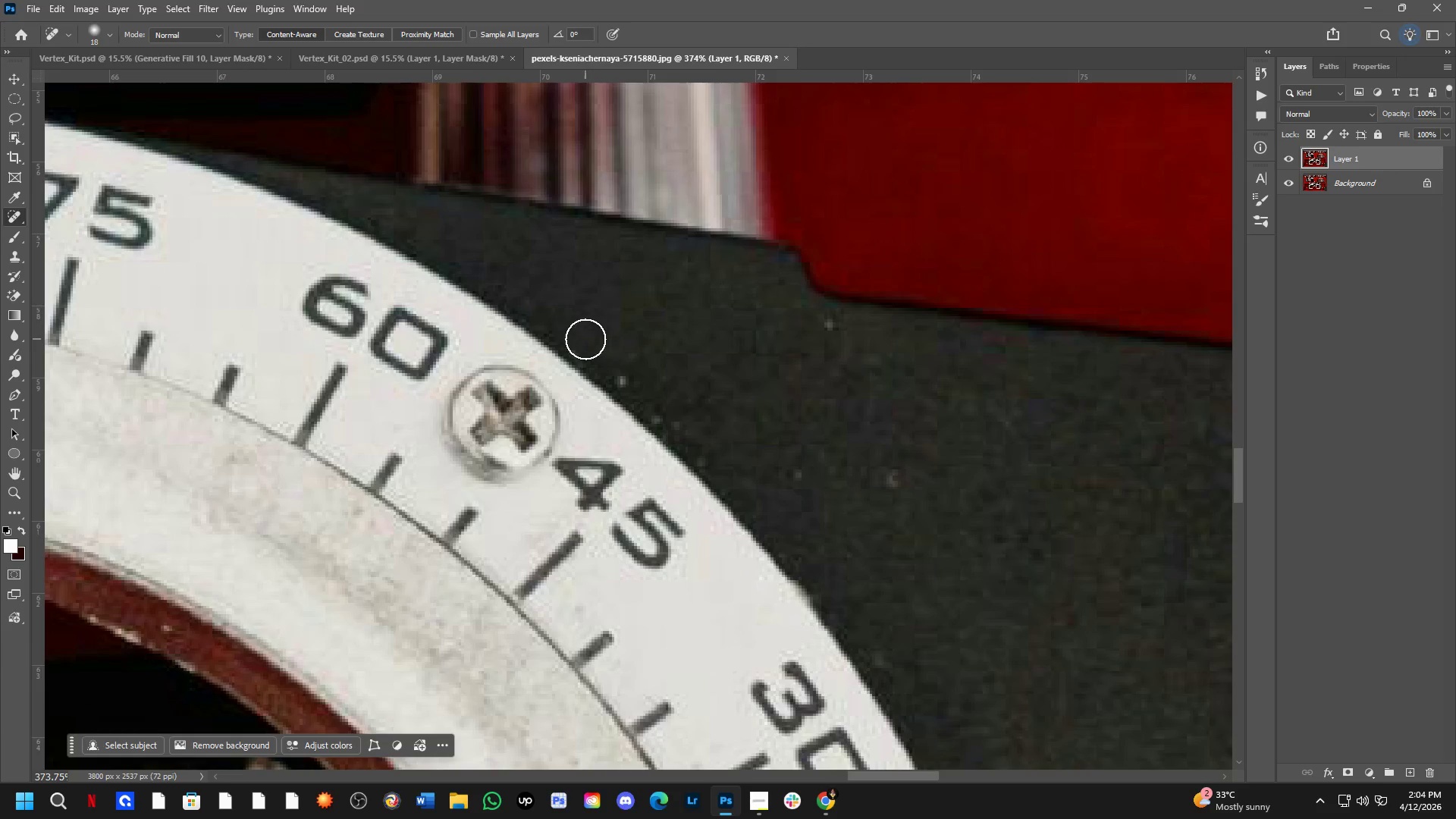 
left_click_drag(start_coordinate=[581, 337], to_coordinate=[623, 372])
 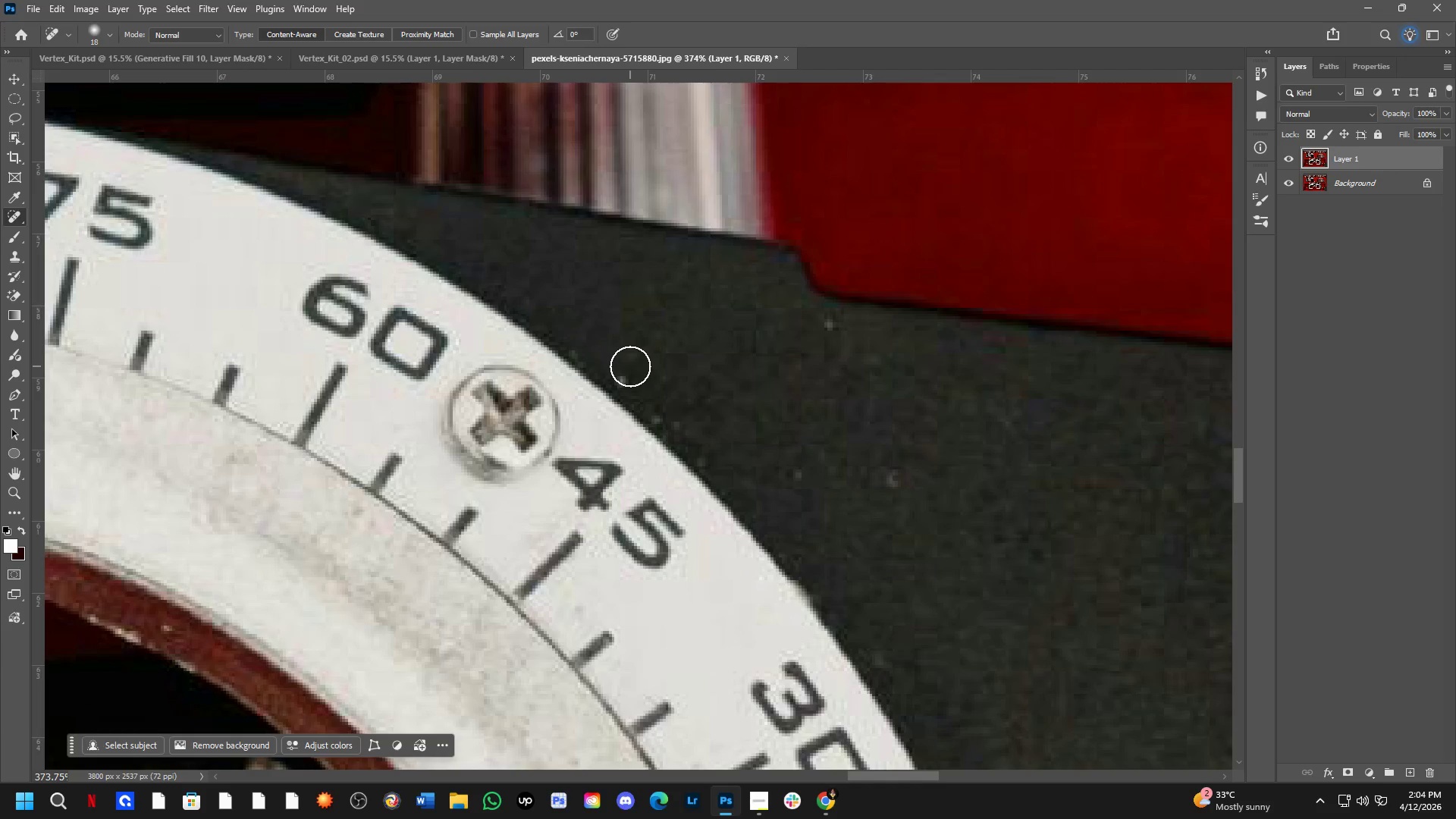 
left_click_drag(start_coordinate=[629, 366], to_coordinate=[649, 385])
 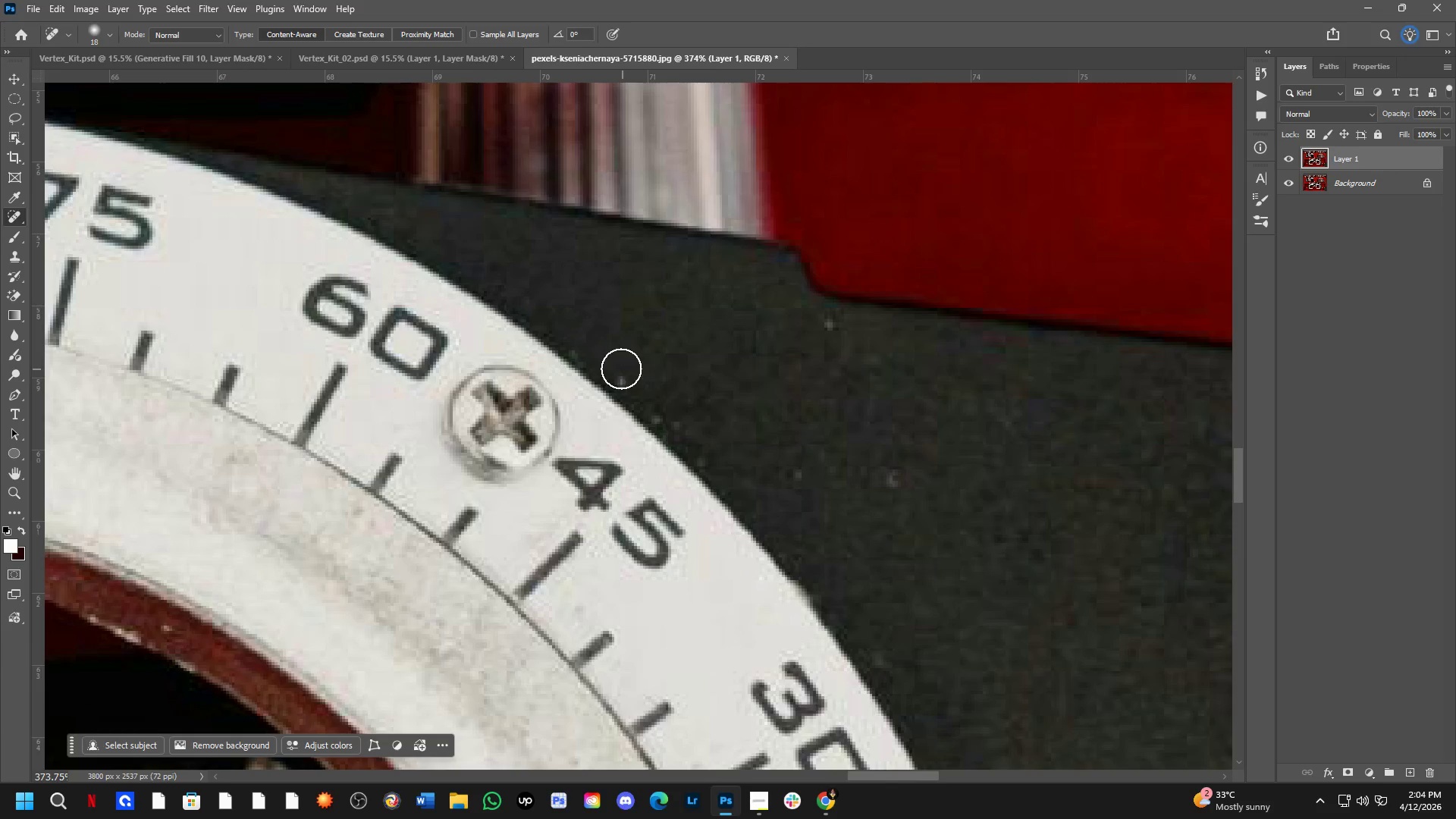 
left_click_drag(start_coordinate=[617, 366], to_coordinate=[638, 383])
 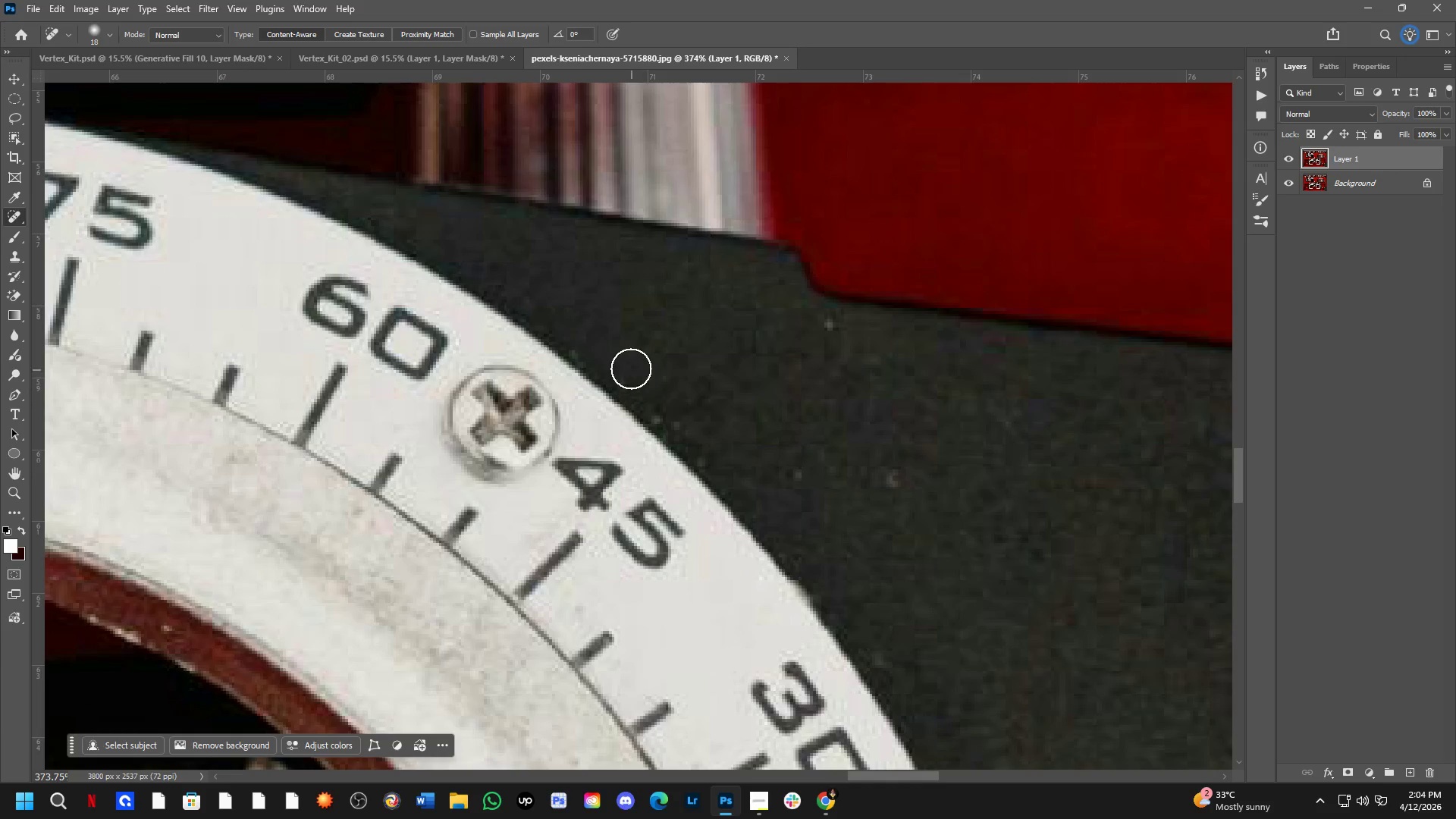 
left_click_drag(start_coordinate=[628, 366], to_coordinate=[667, 401])
 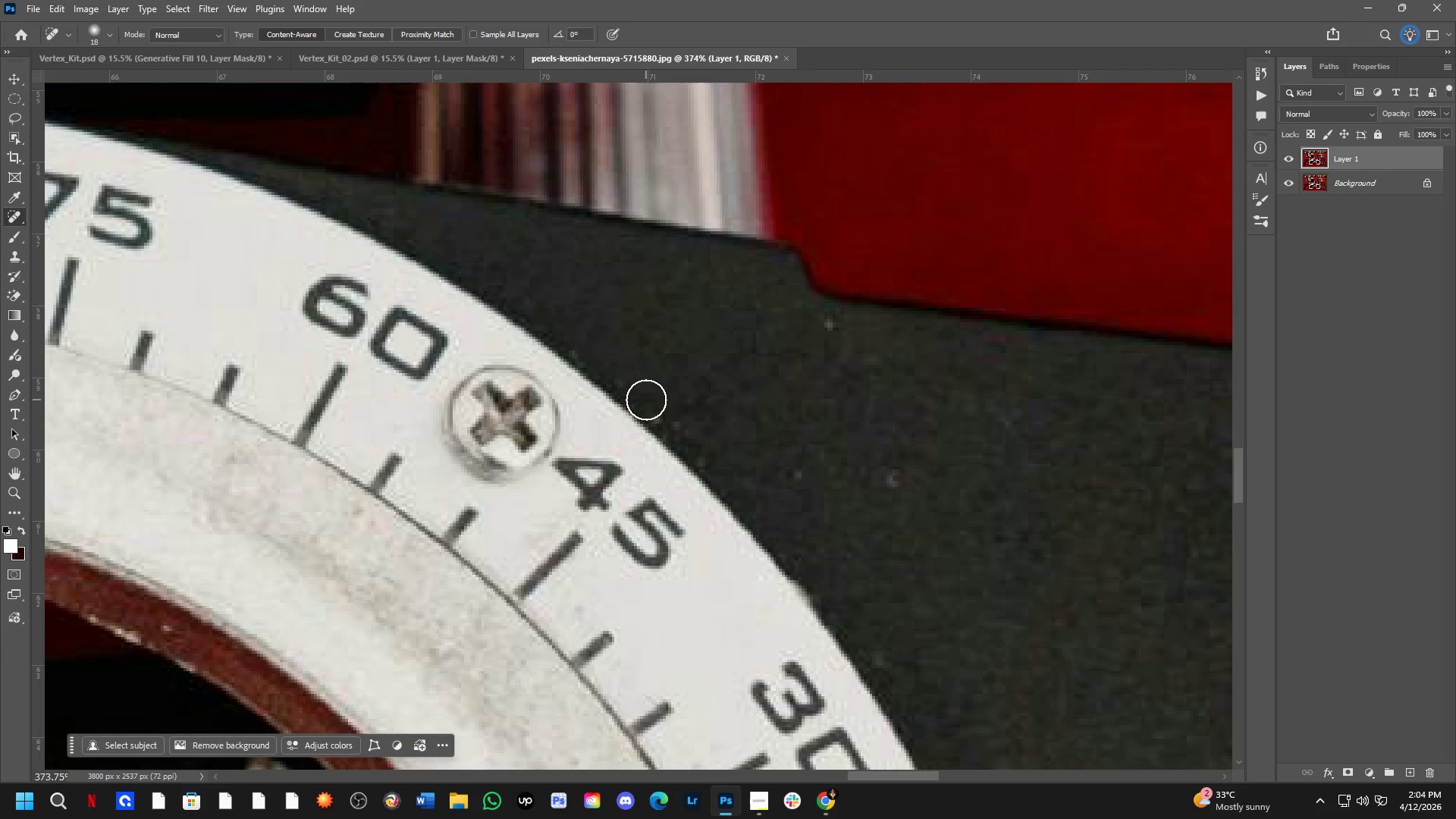 
left_click_drag(start_coordinate=[645, 399], to_coordinate=[686, 429])
 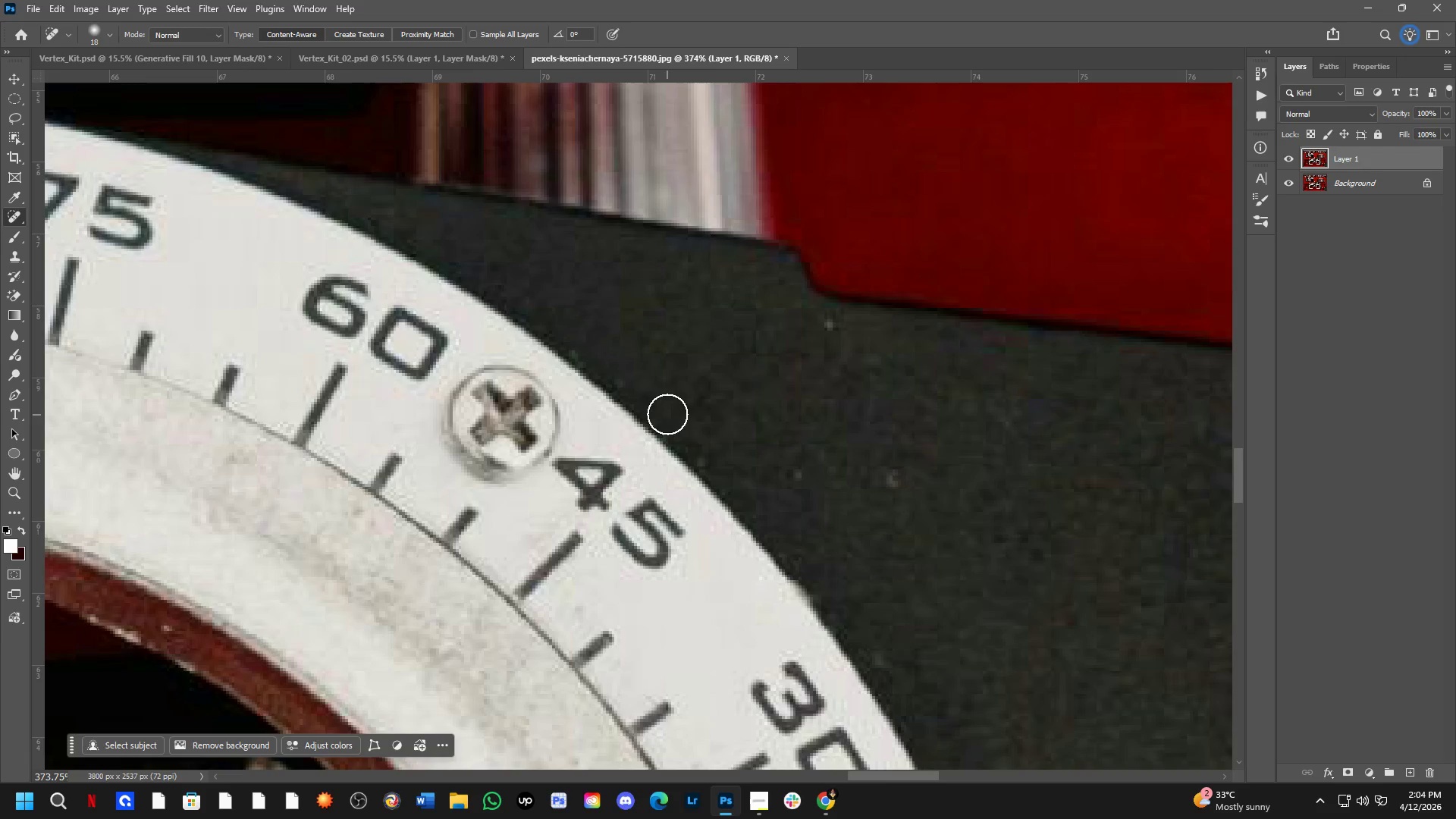 
left_click_drag(start_coordinate=[667, 409], to_coordinate=[692, 433])
 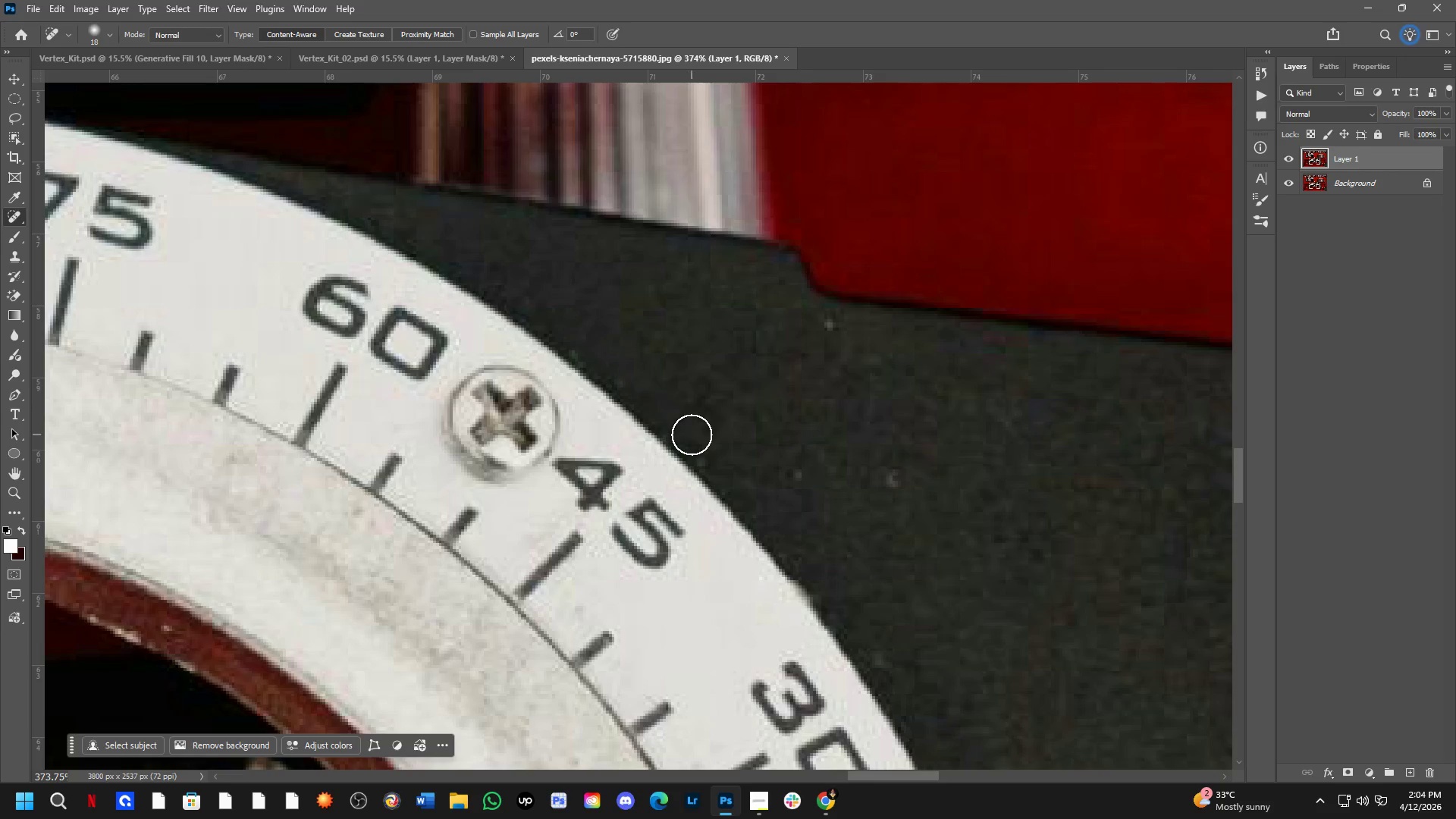 
left_click_drag(start_coordinate=[697, 438], to_coordinate=[720, 463])
 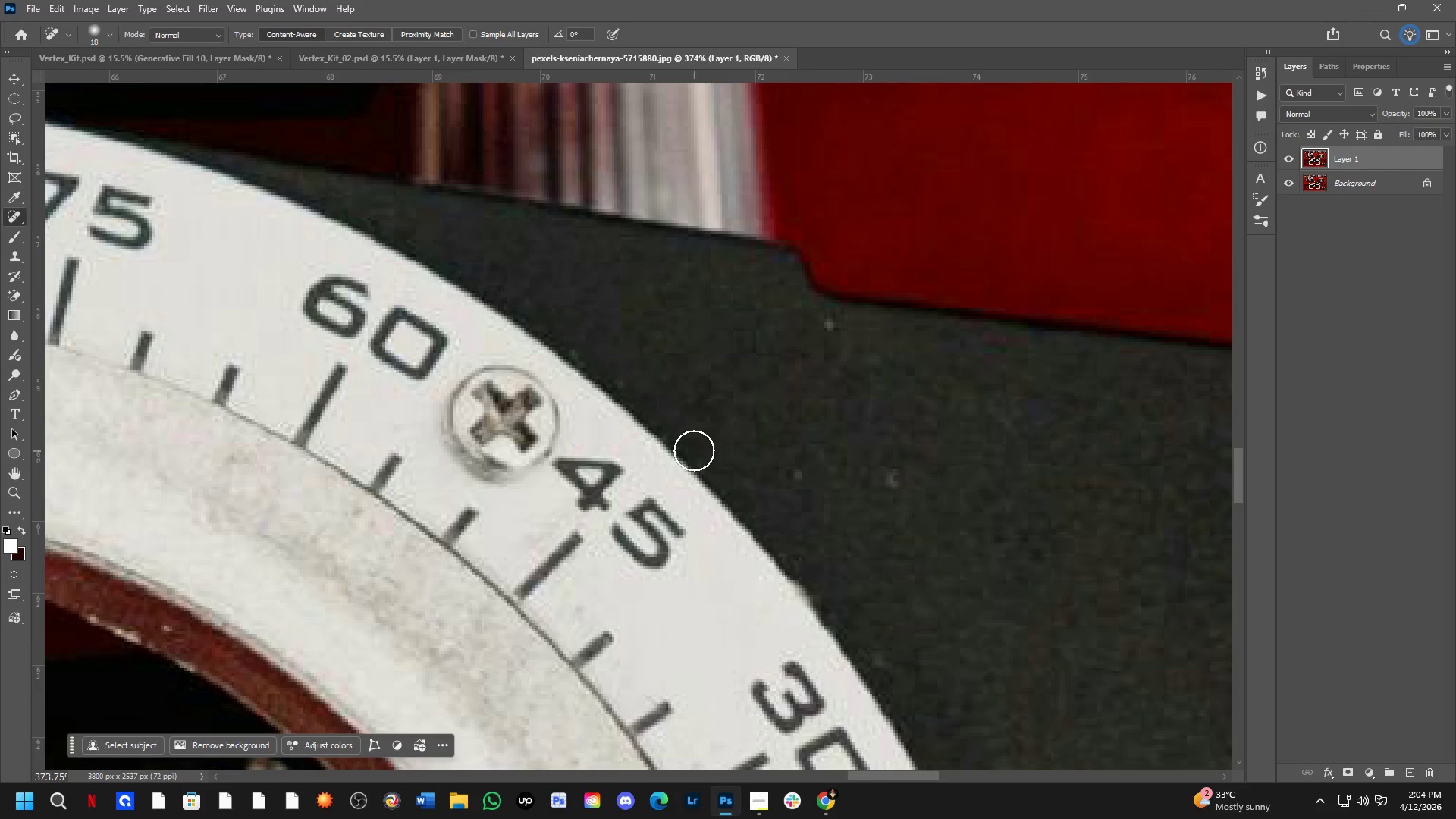 
left_click_drag(start_coordinate=[693, 450], to_coordinate=[762, 467])
 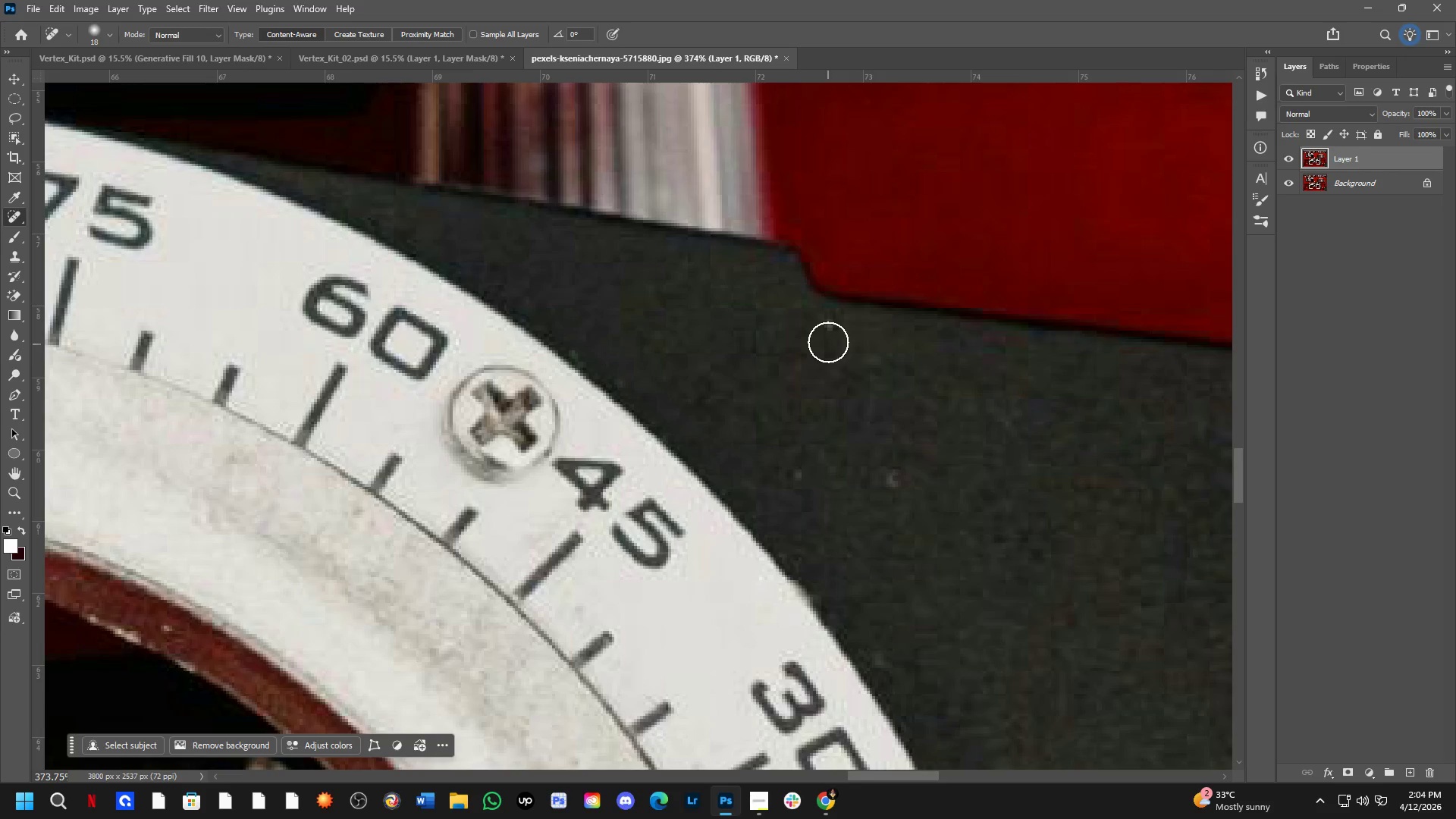 
left_click_drag(start_coordinate=[830, 332], to_coordinate=[837, 344])
 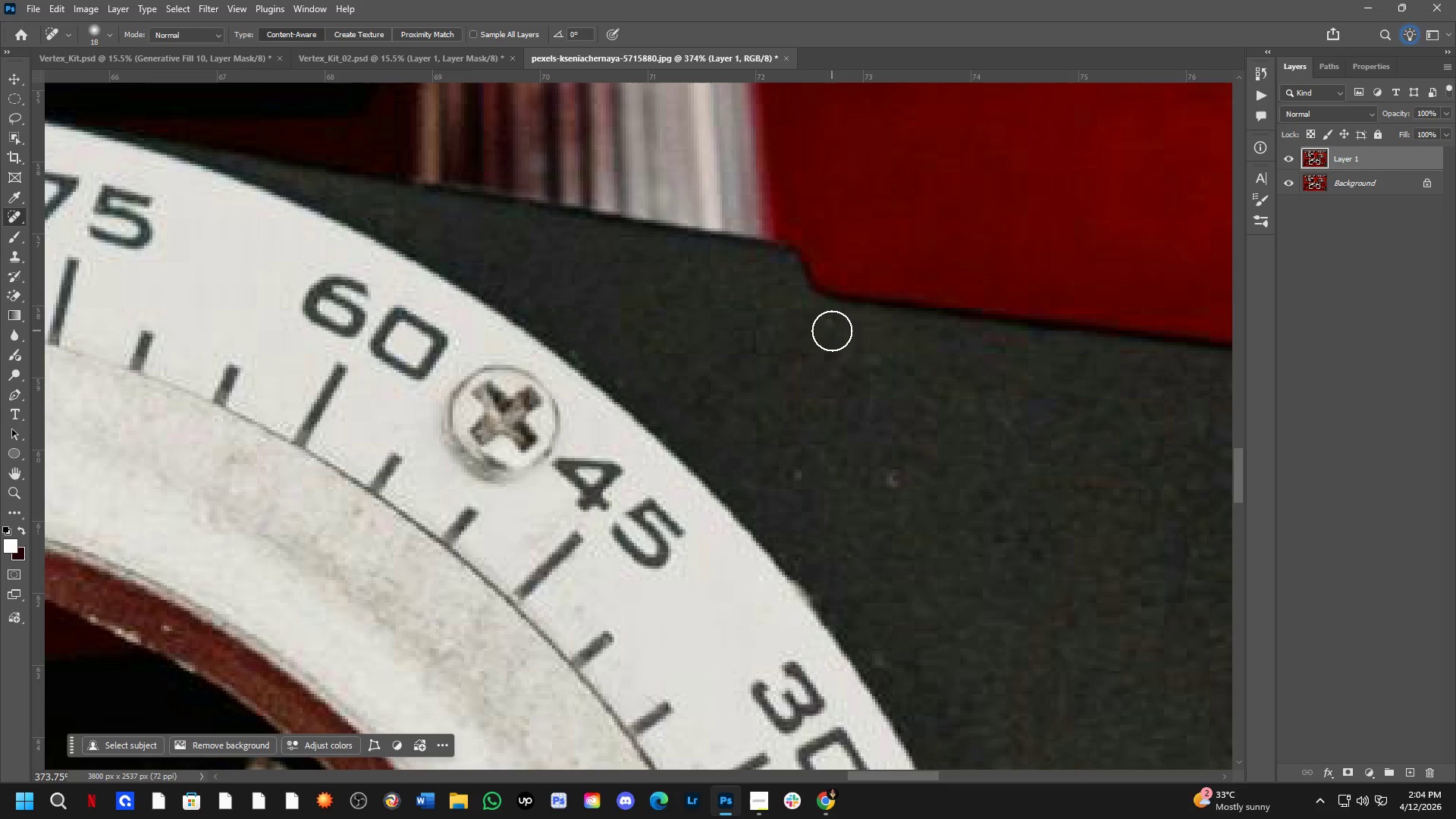 
left_click_drag(start_coordinate=[832, 325], to_coordinate=[874, 326])
 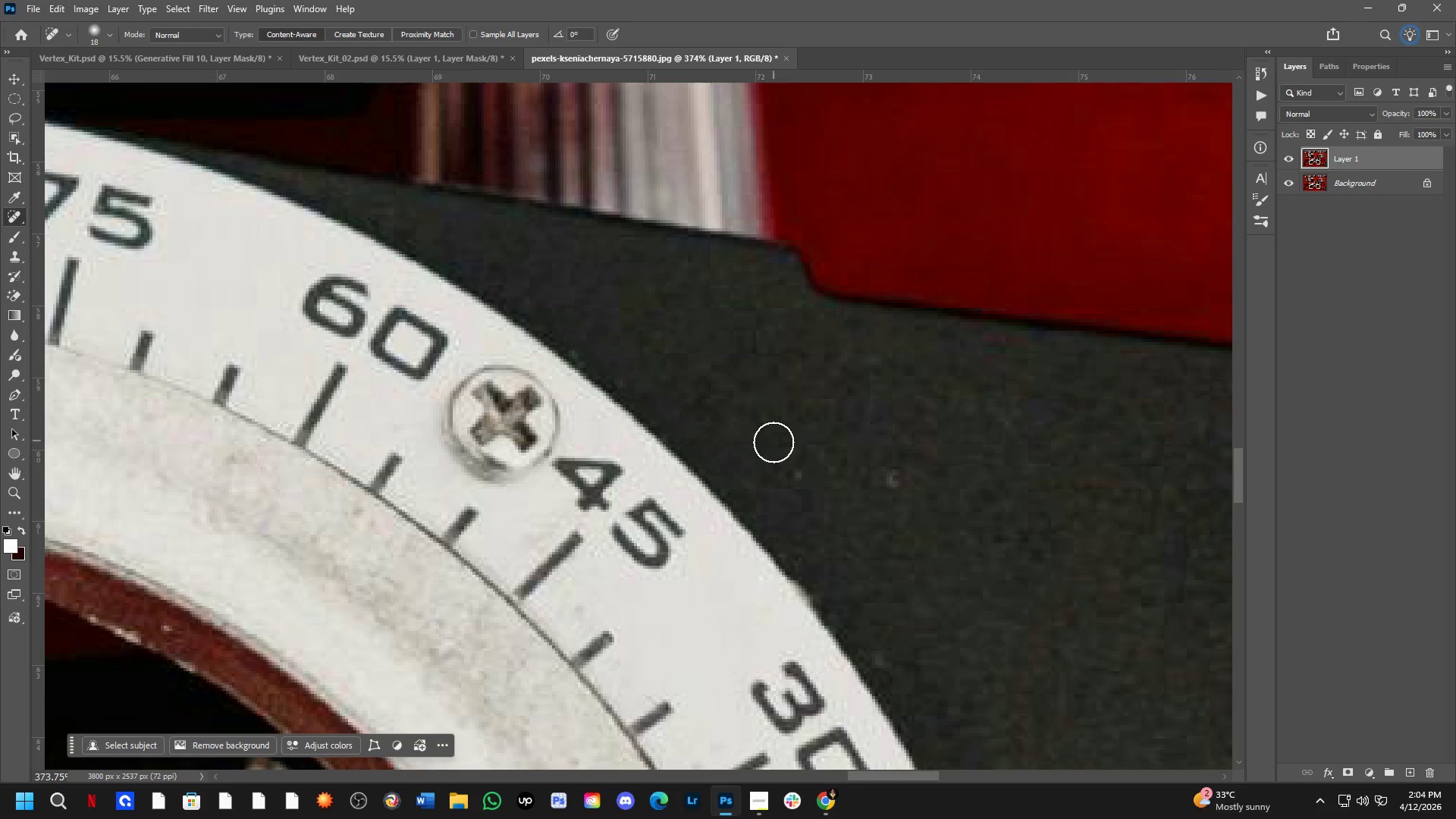 
left_click_drag(start_coordinate=[774, 450], to_coordinate=[816, 480])
 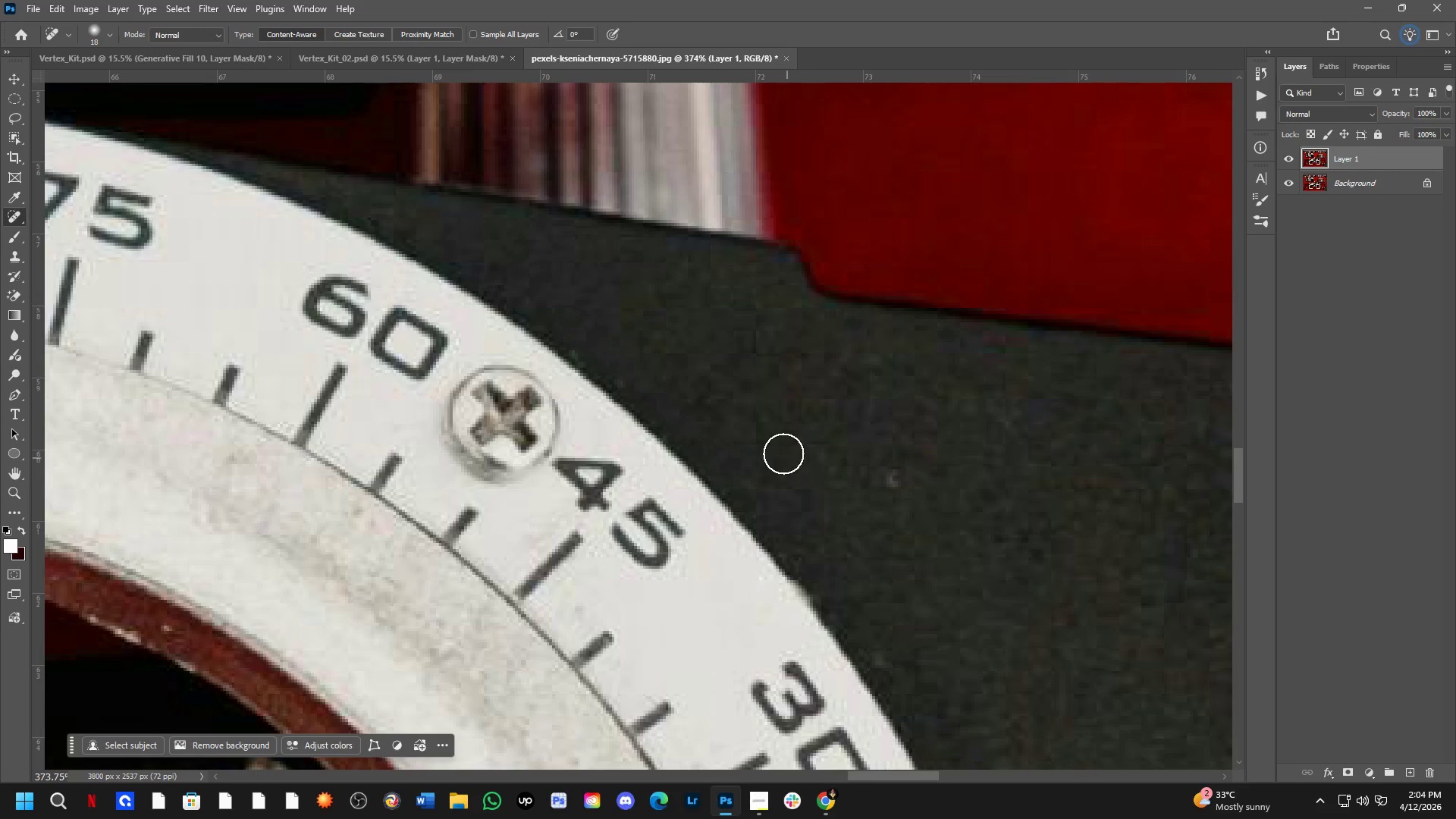 
left_click_drag(start_coordinate=[776, 444], to_coordinate=[831, 457])
 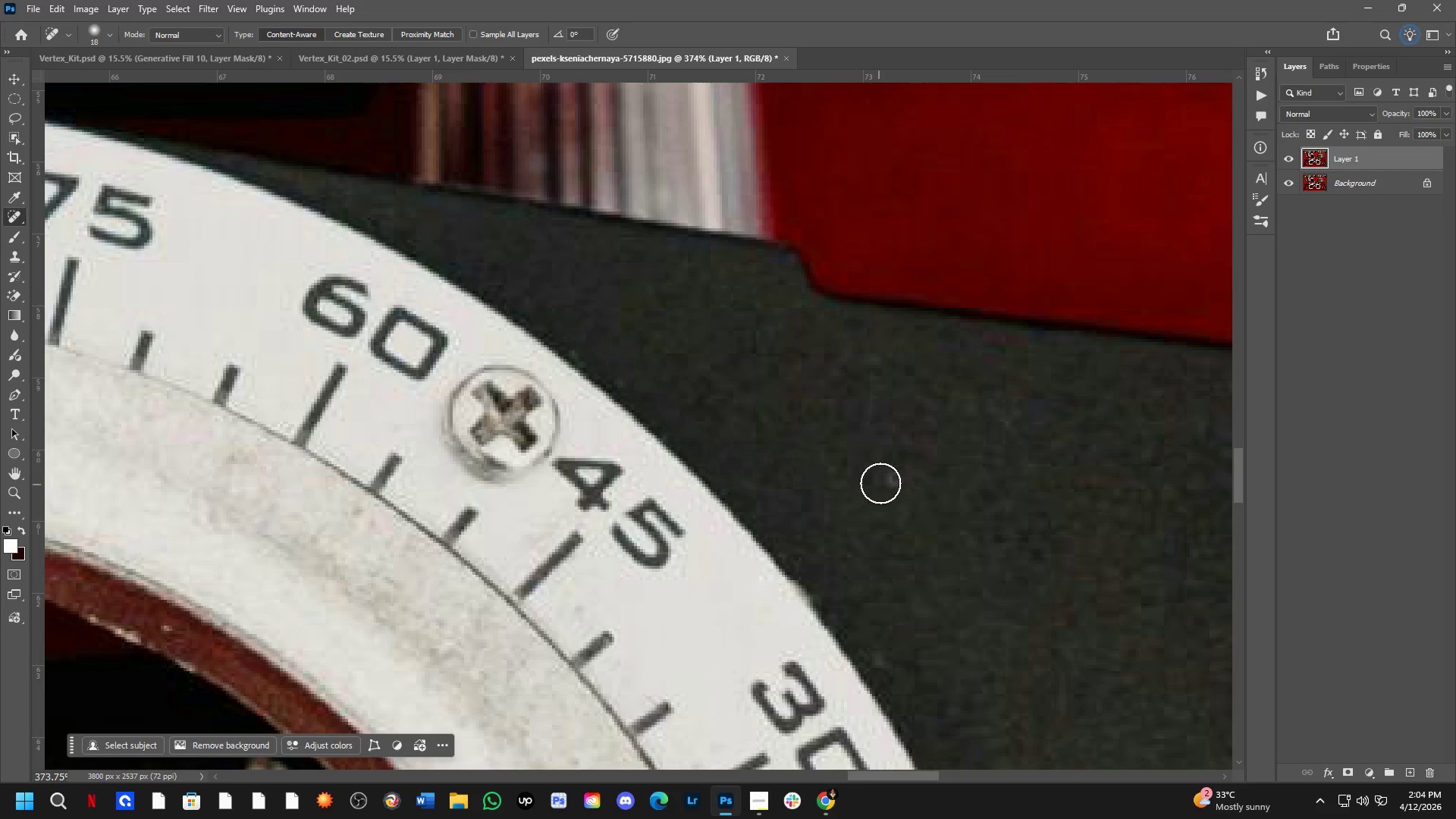 
left_click_drag(start_coordinate=[897, 464], to_coordinate=[911, 495])
 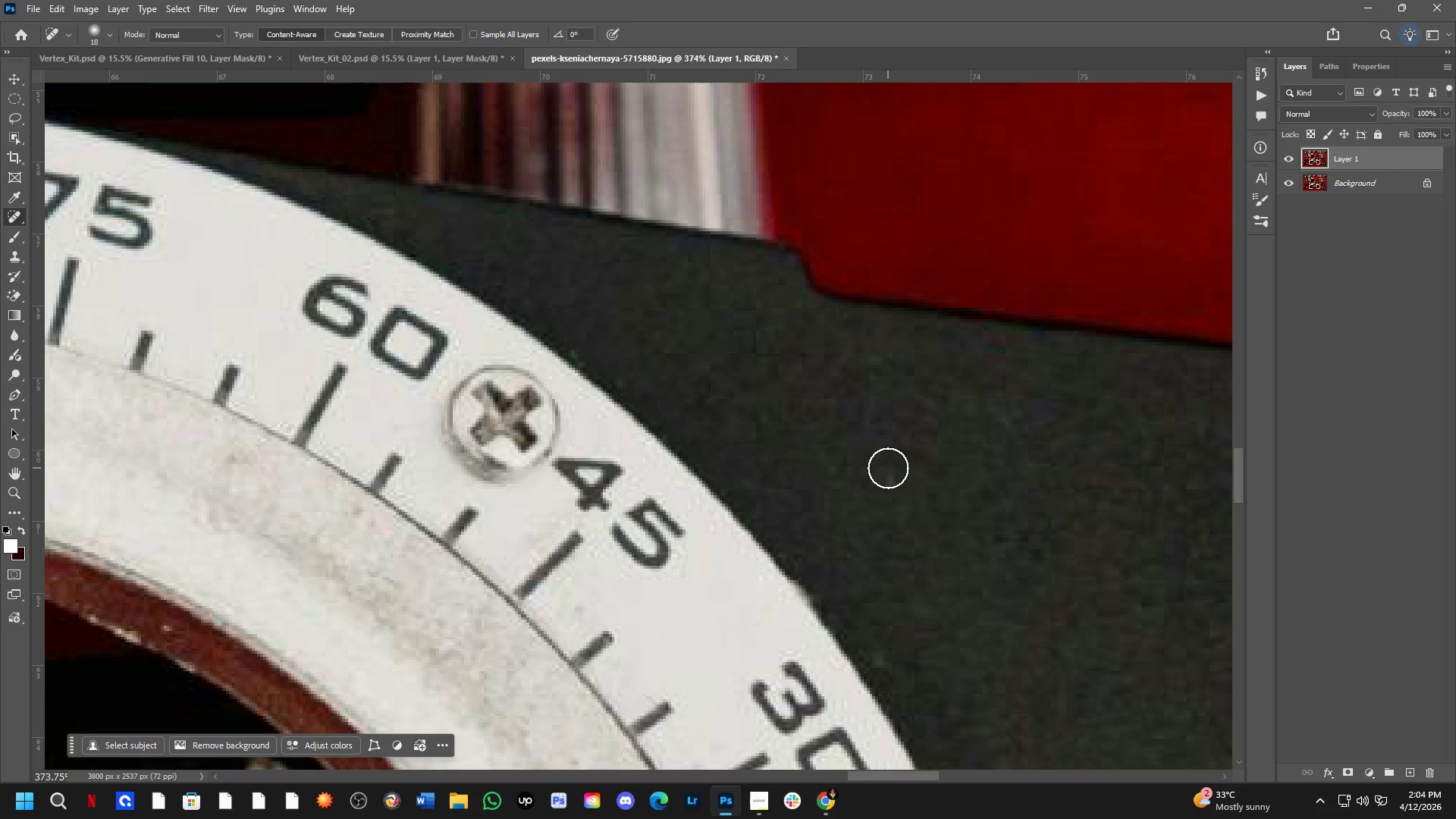 
left_click_drag(start_coordinate=[888, 466], to_coordinate=[901, 490])
 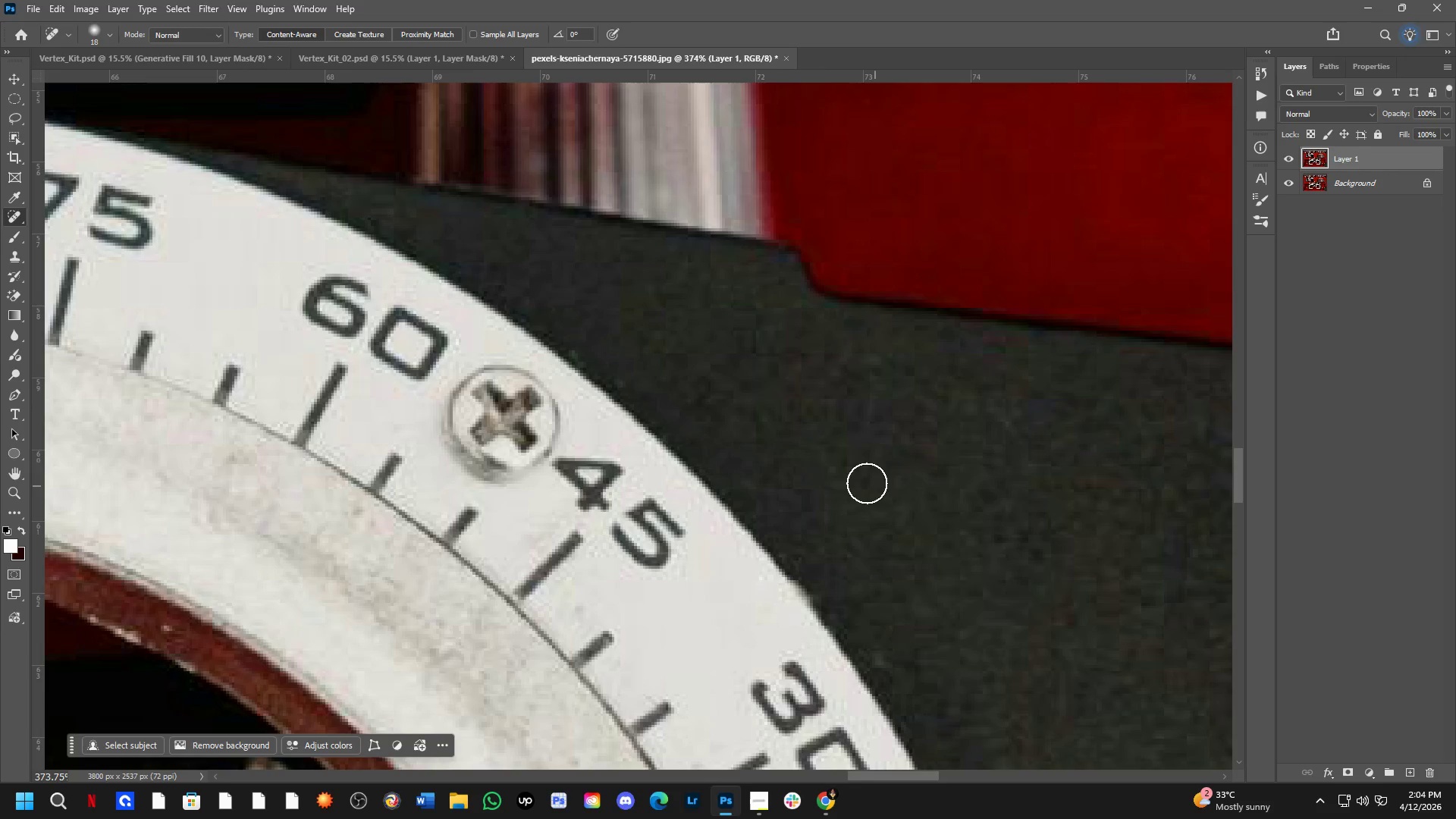 
left_click_drag(start_coordinate=[836, 457], to_coordinate=[914, 474])
 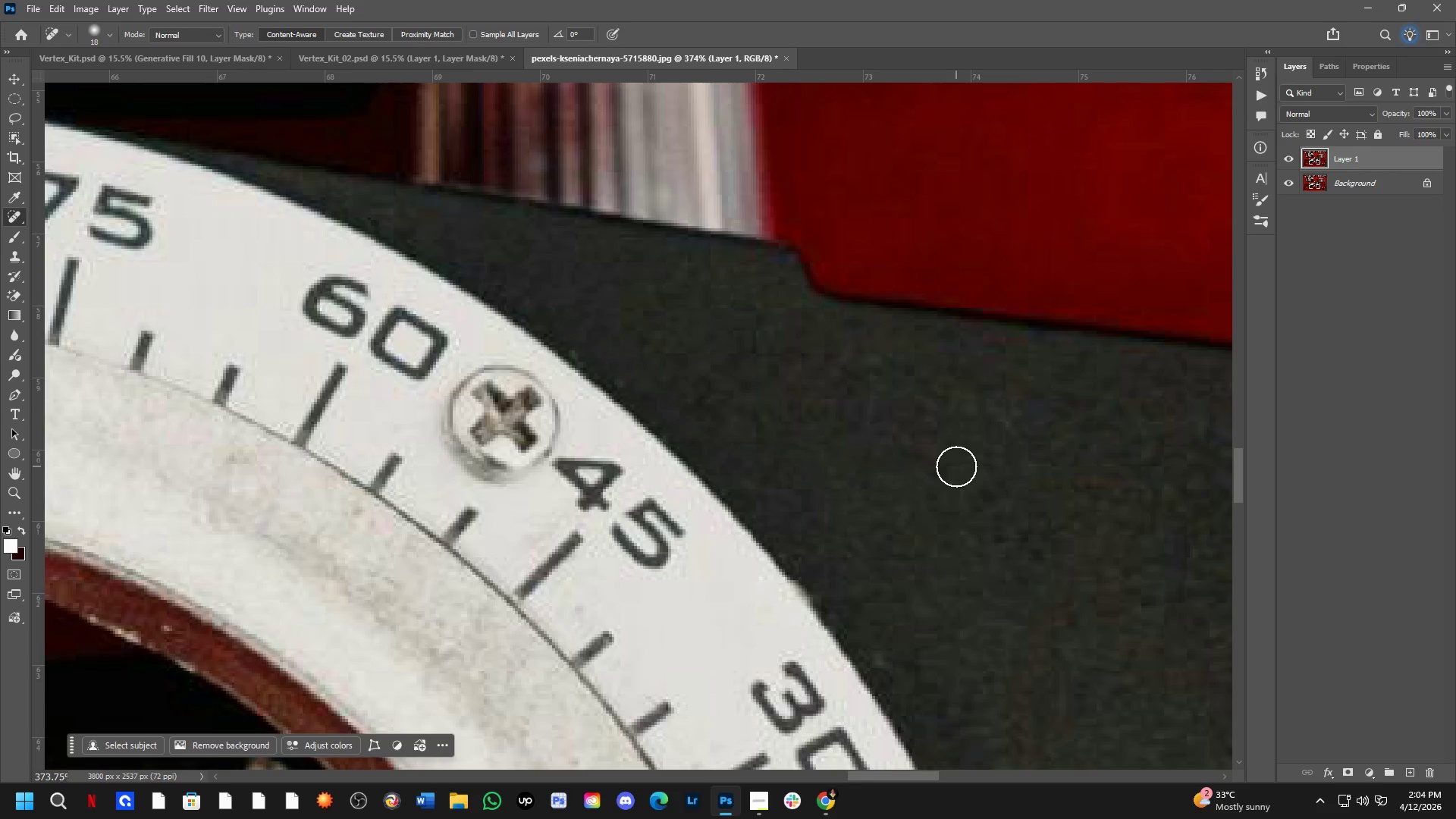 
hold_key(key=Space, duration=1.5)
 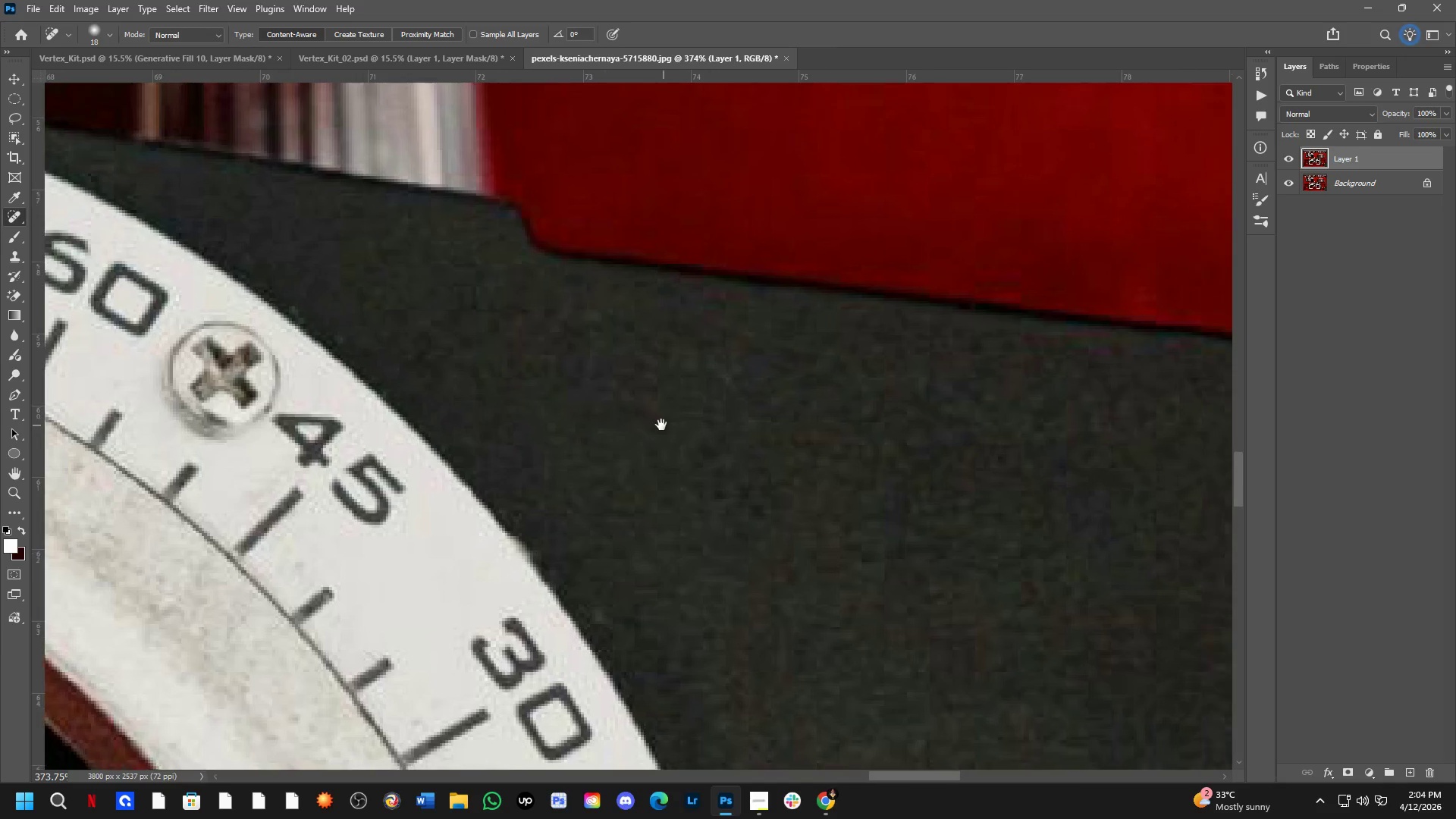 
left_click_drag(start_coordinate=[945, 469], to_coordinate=[661, 424])
 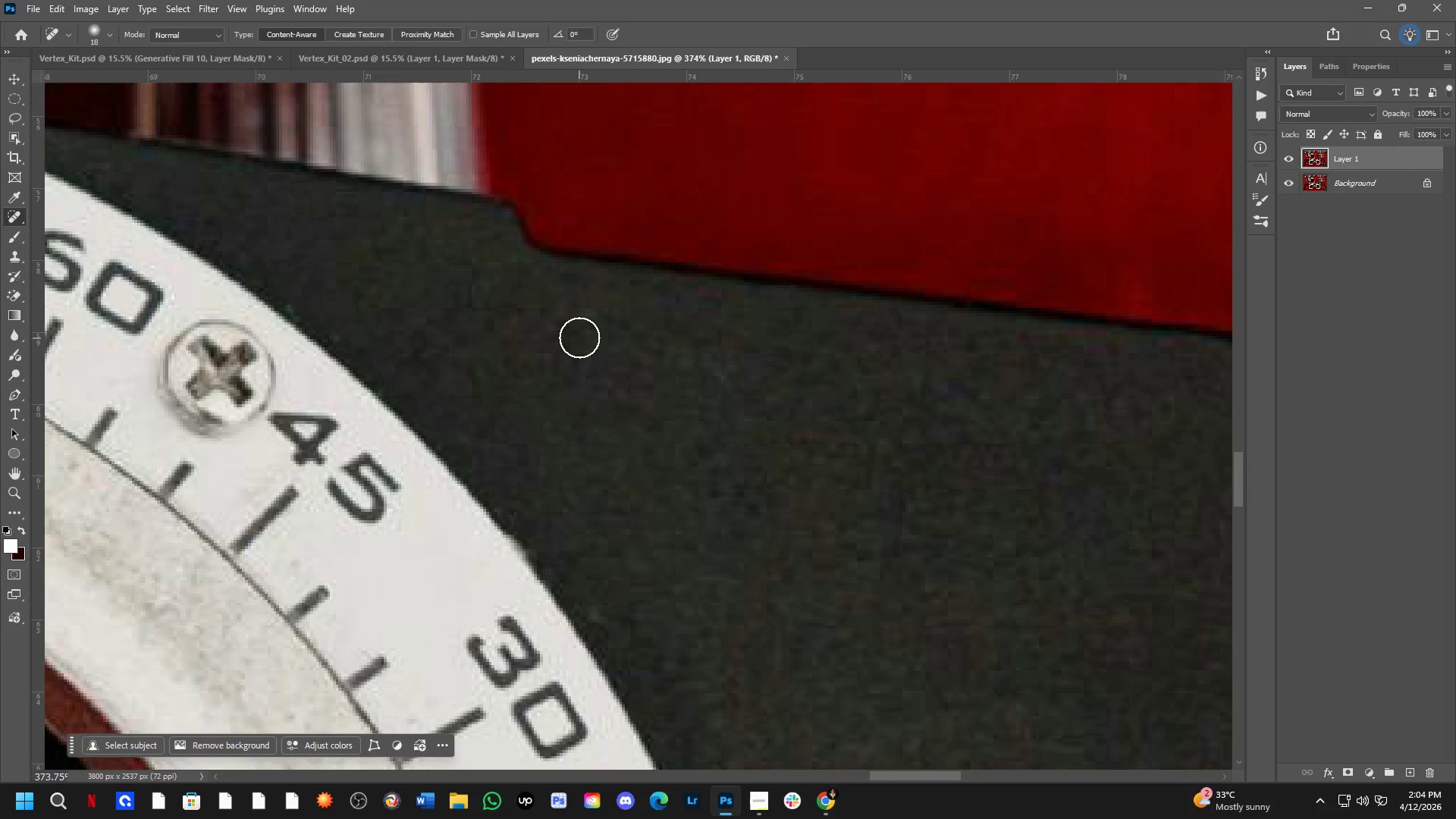 
hold_key(key=Space, duration=0.84)
 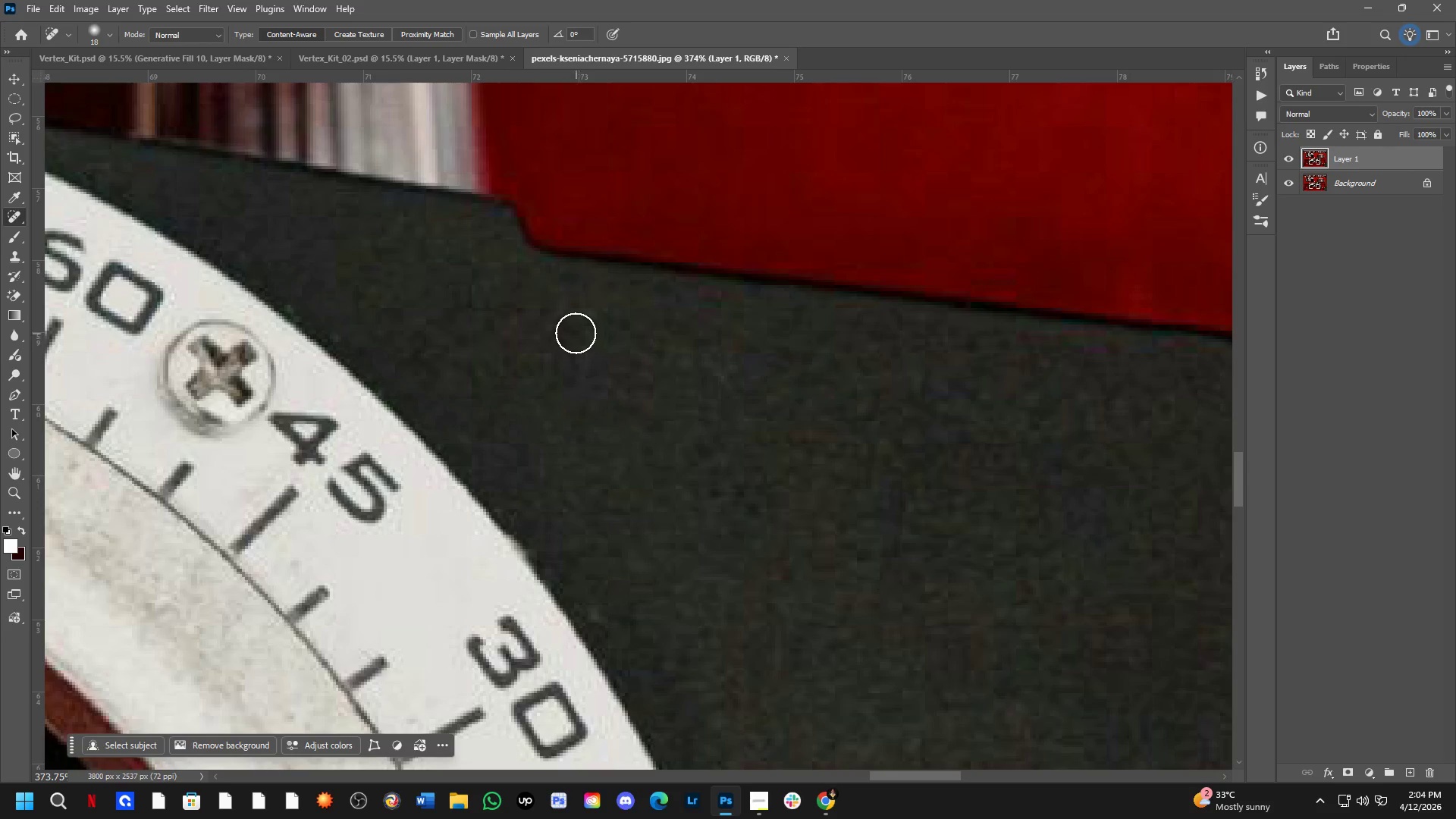 
left_click_drag(start_coordinate=[575, 329], to_coordinate=[601, 333])
 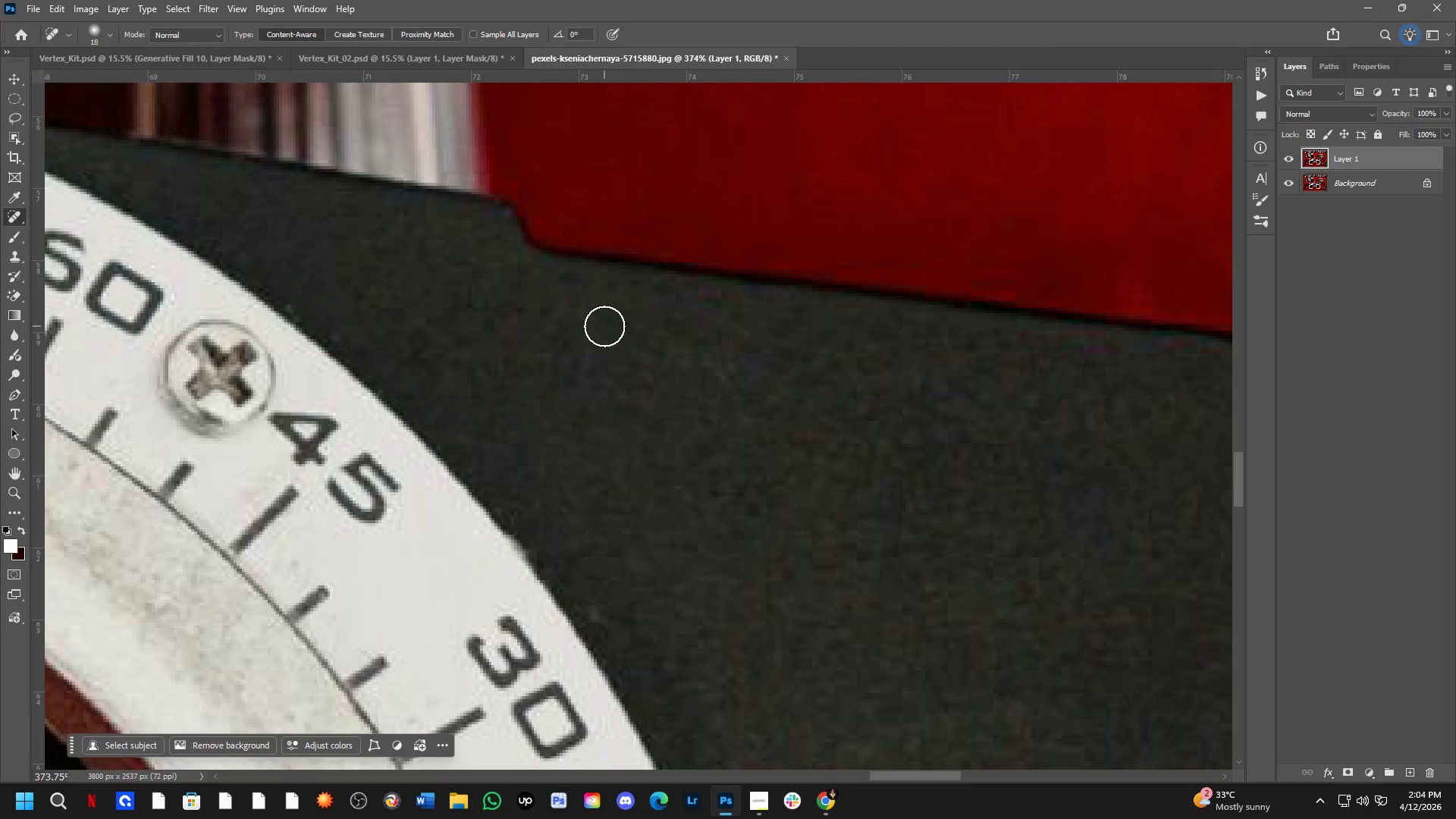 
left_click([604, 325])
 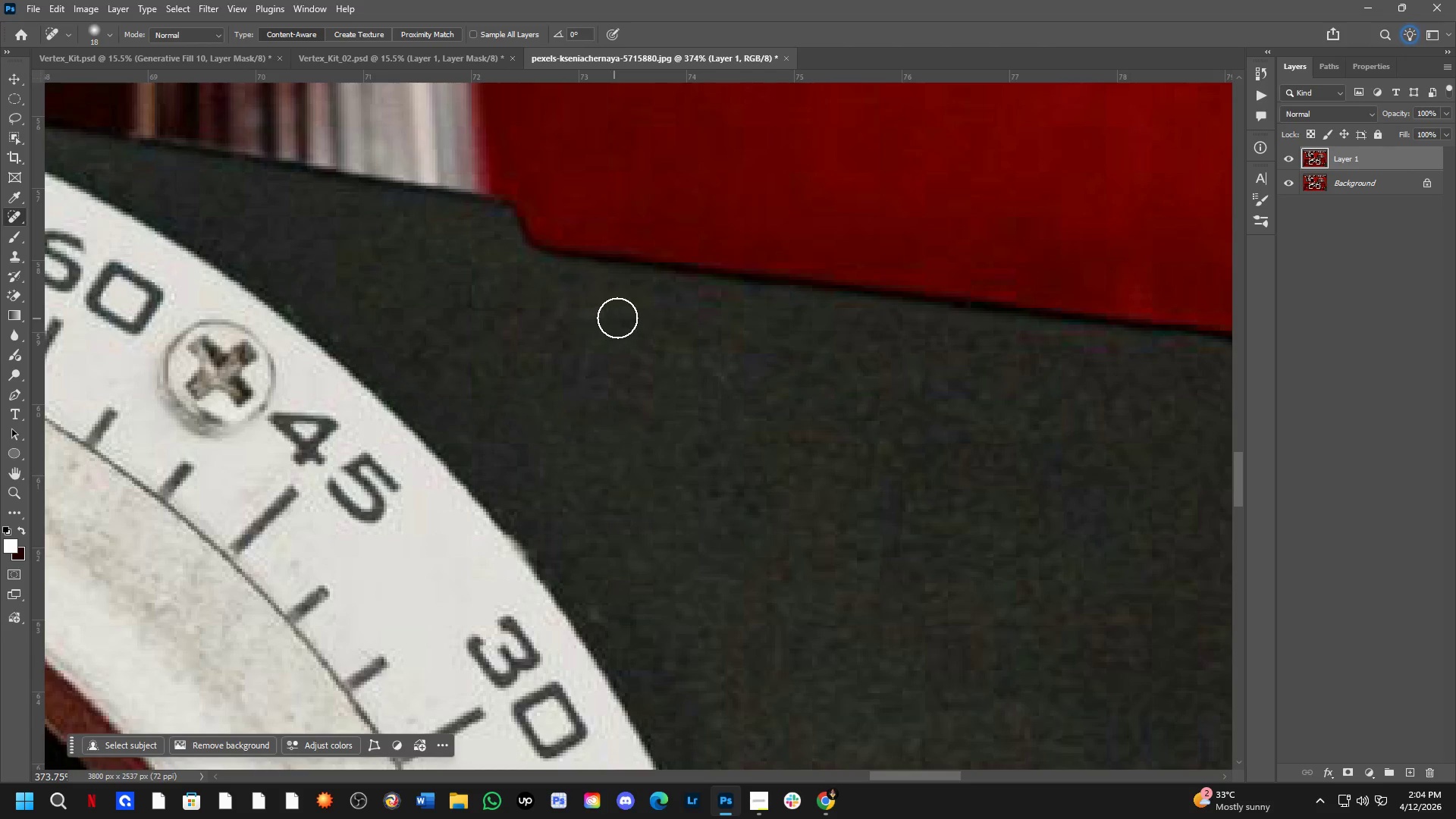 
hold_key(key=Space, duration=1.5)
 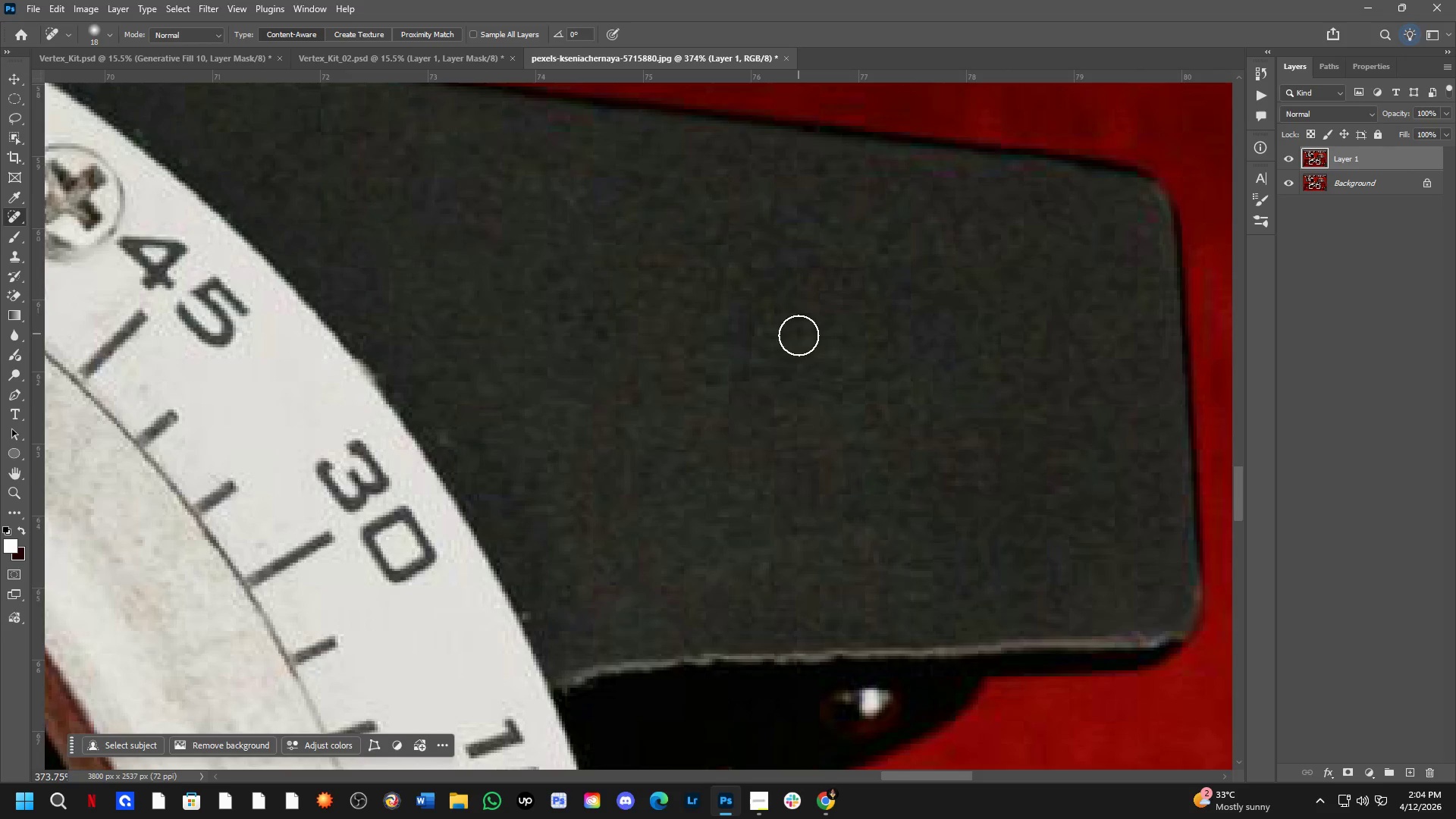 
left_click_drag(start_coordinate=[996, 469], to_coordinate=[845, 293])
 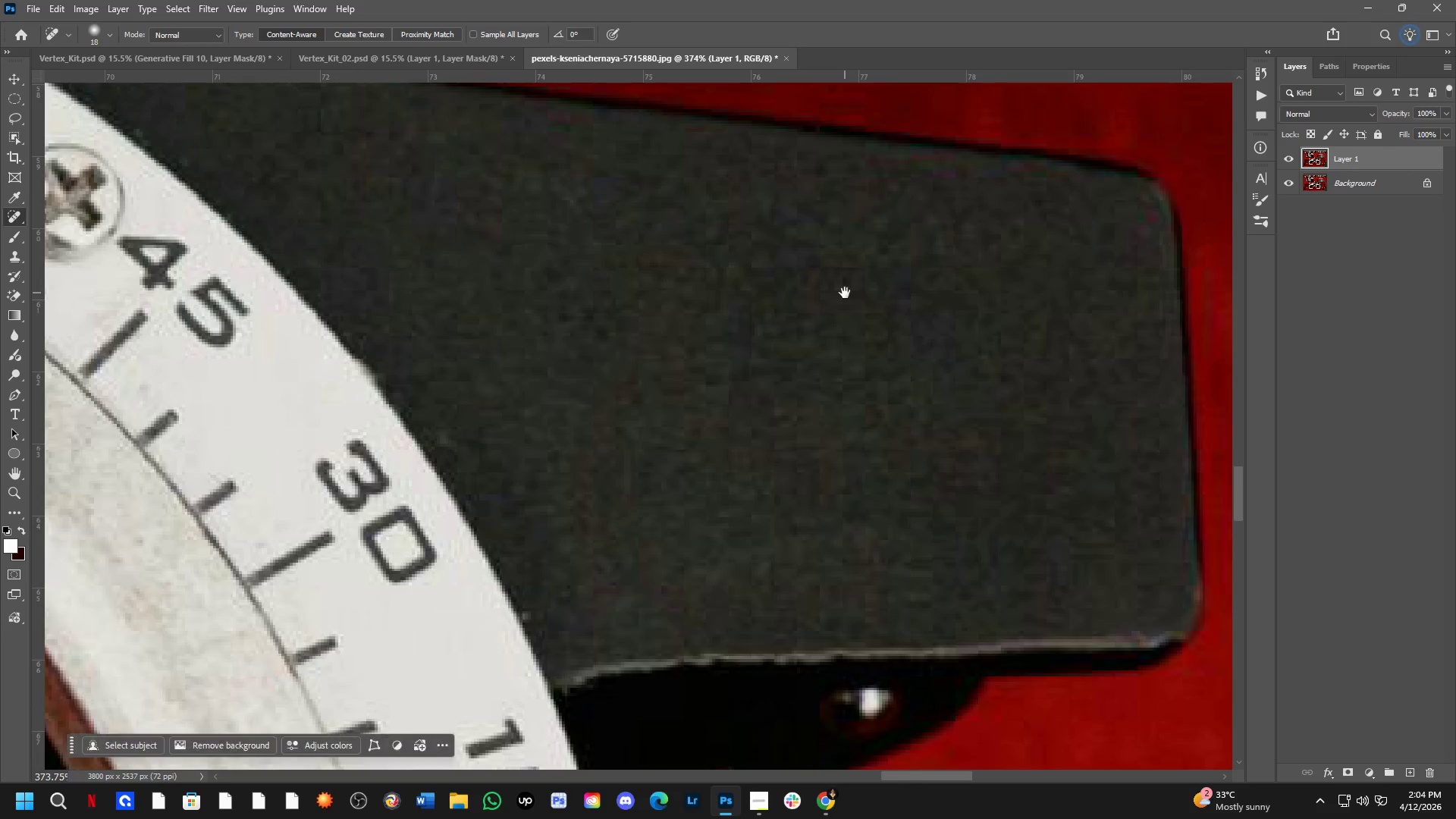 
key(Space)
 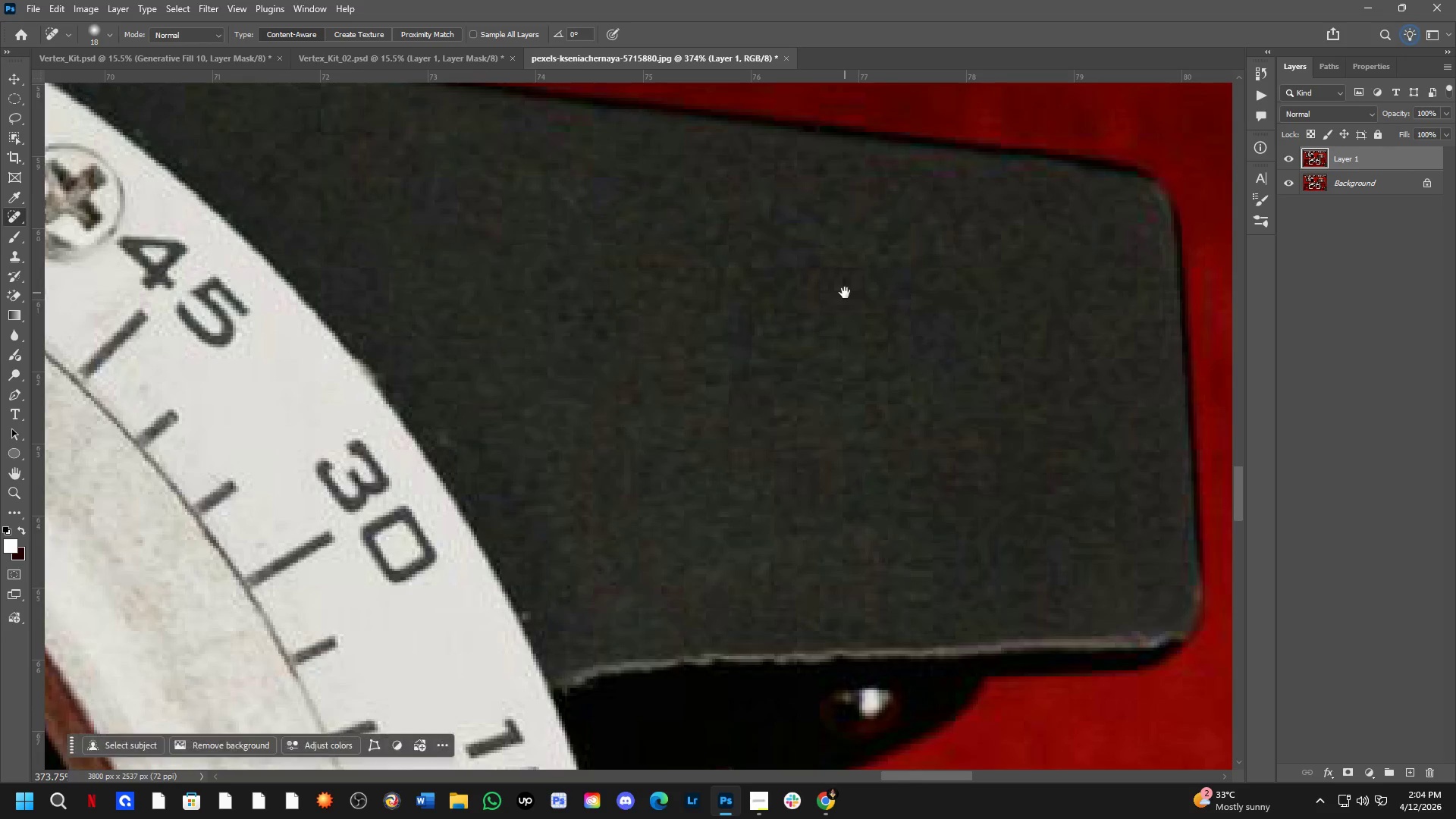 
key(Space)
 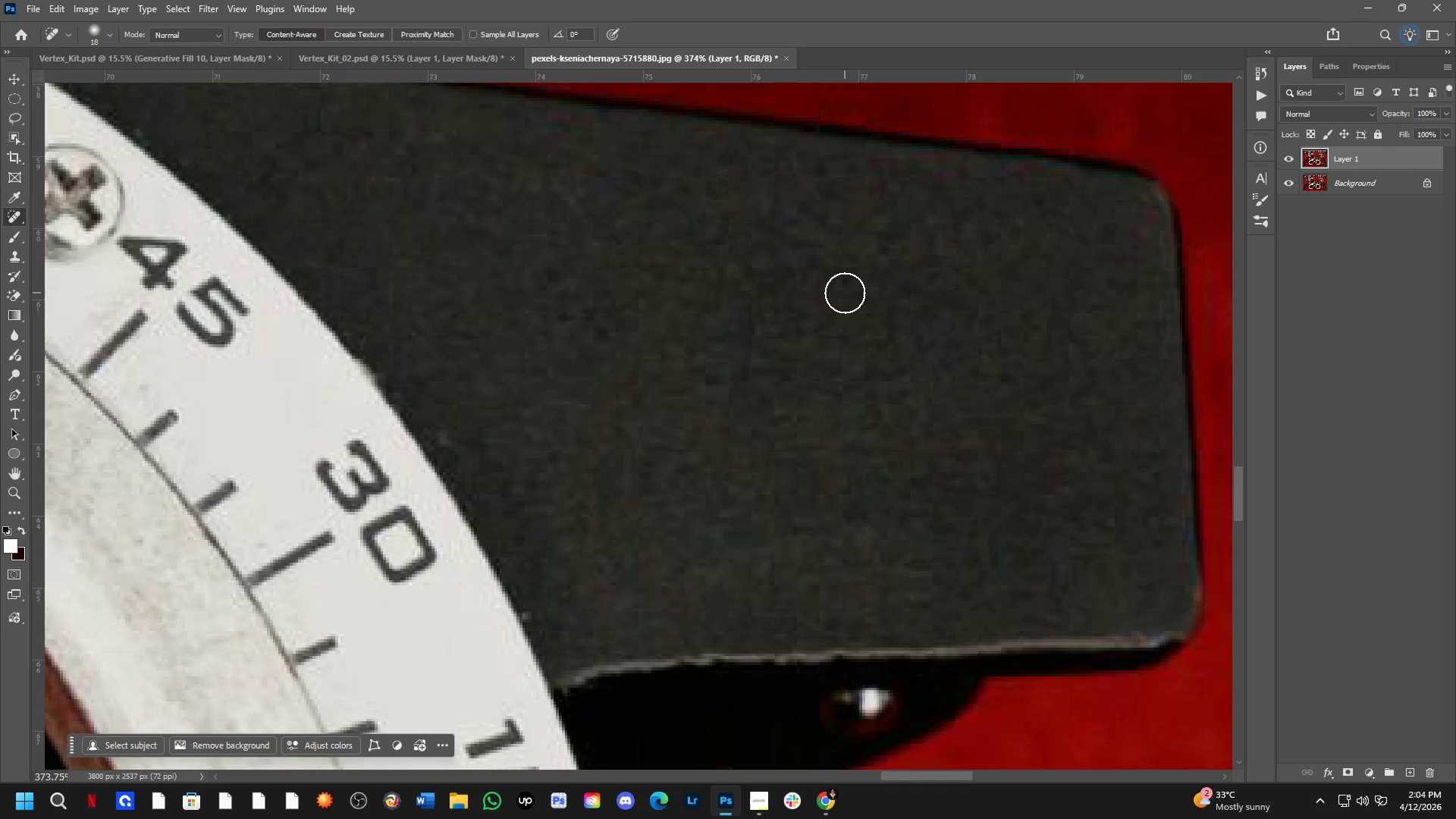 
key(Space)
 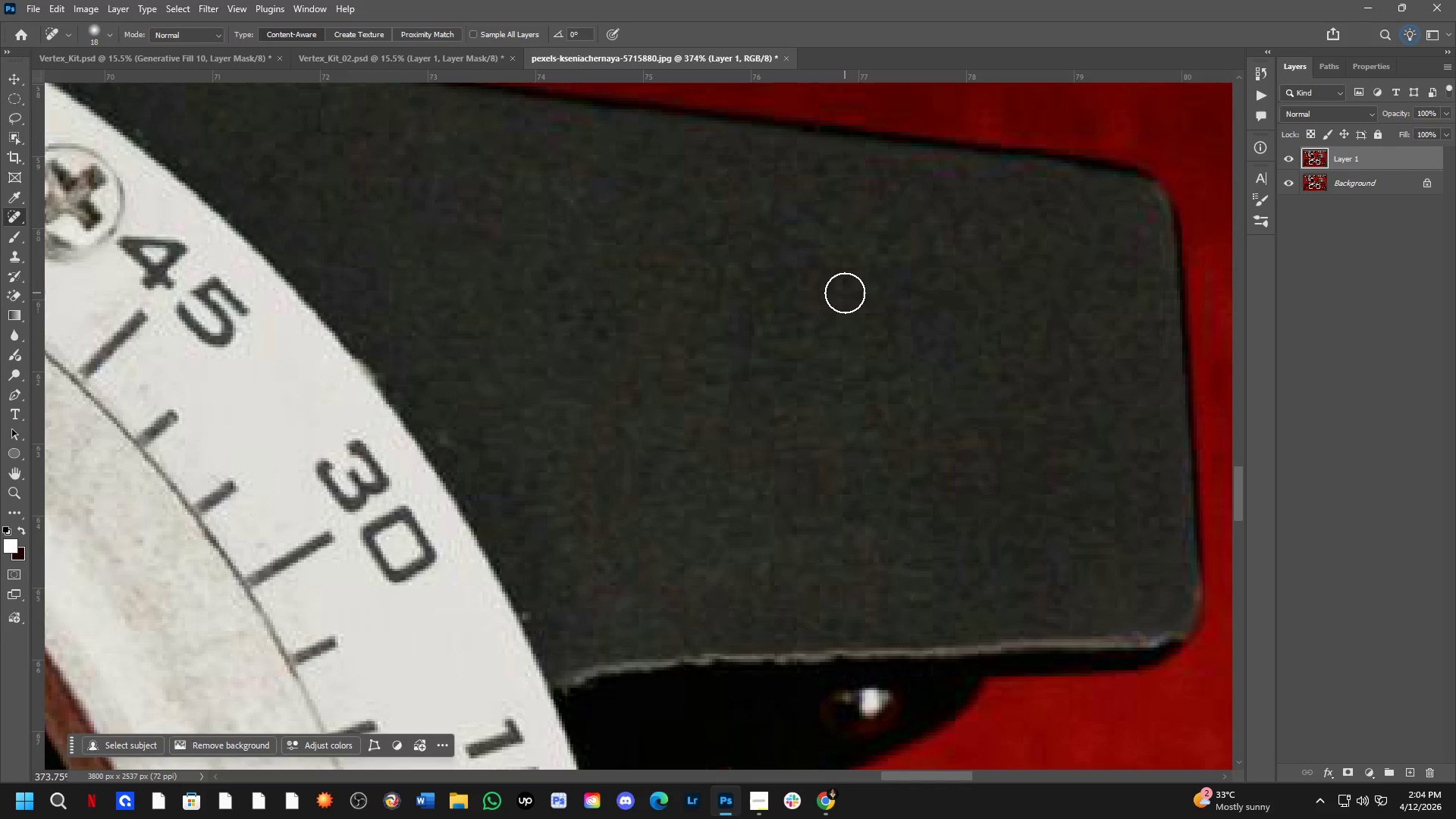 
key(Space)
 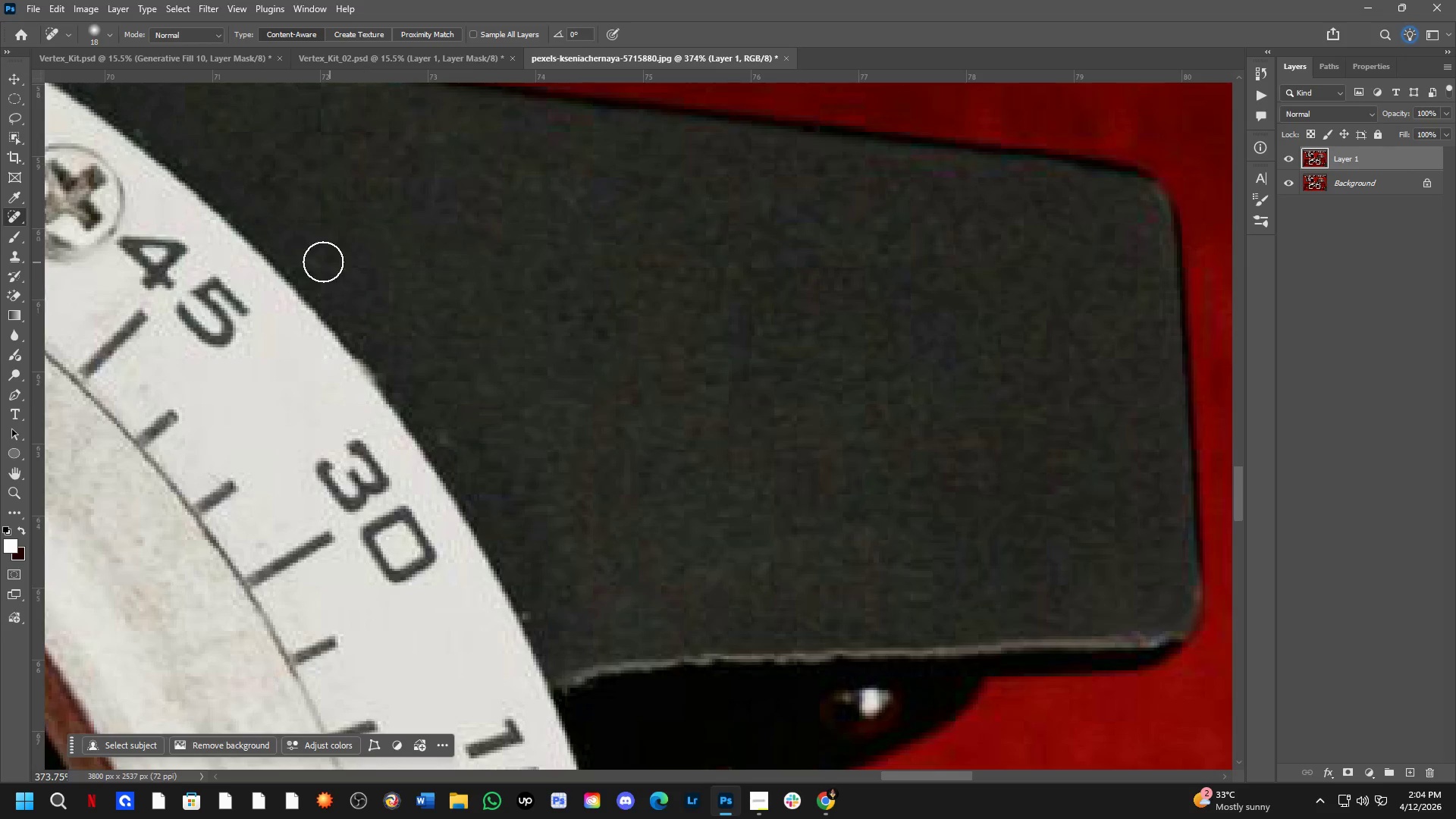 
left_click_drag(start_coordinate=[308, 262], to_coordinate=[341, 275])
 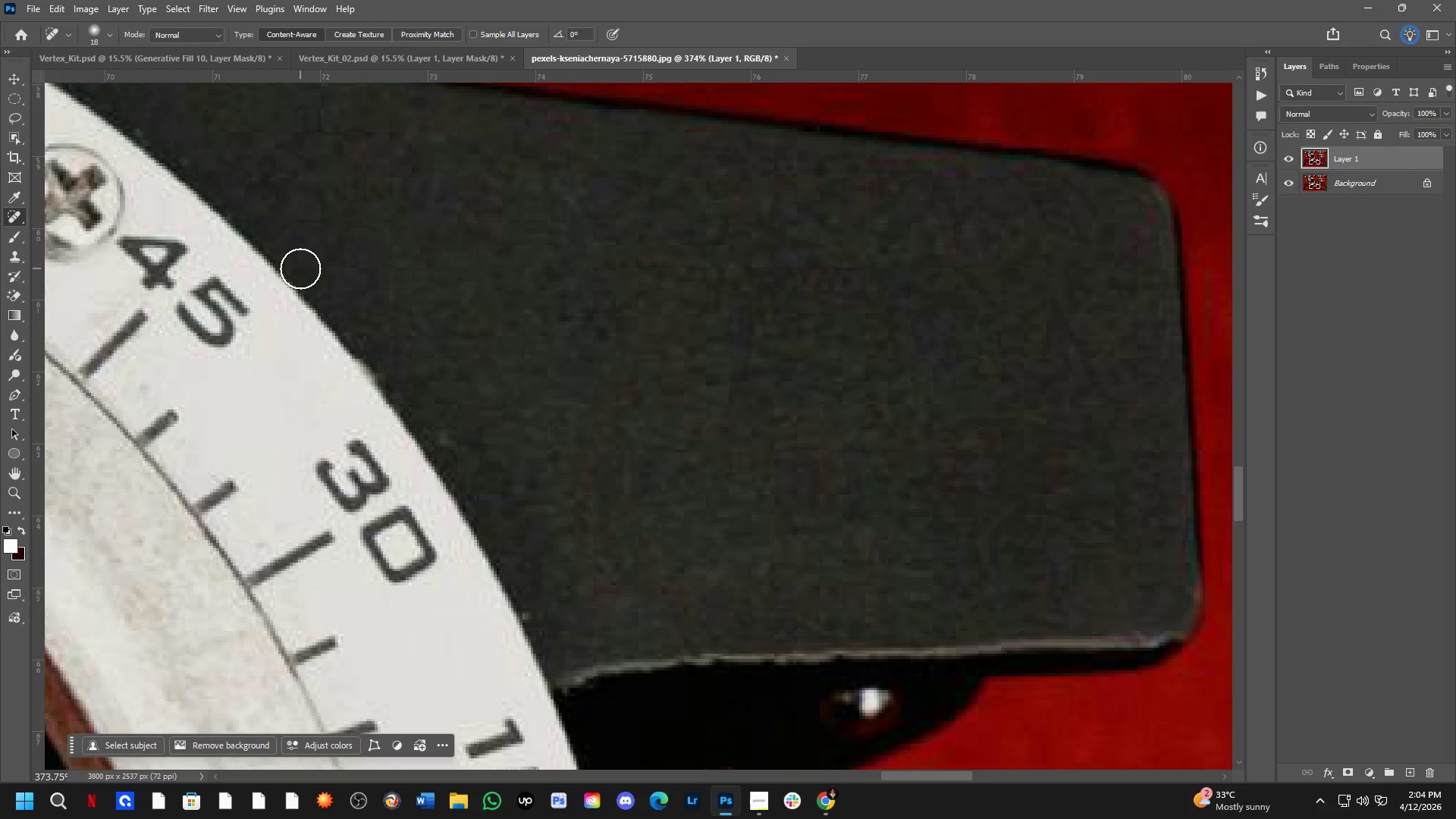 
left_click_drag(start_coordinate=[337, 268], to_coordinate=[353, 265])
 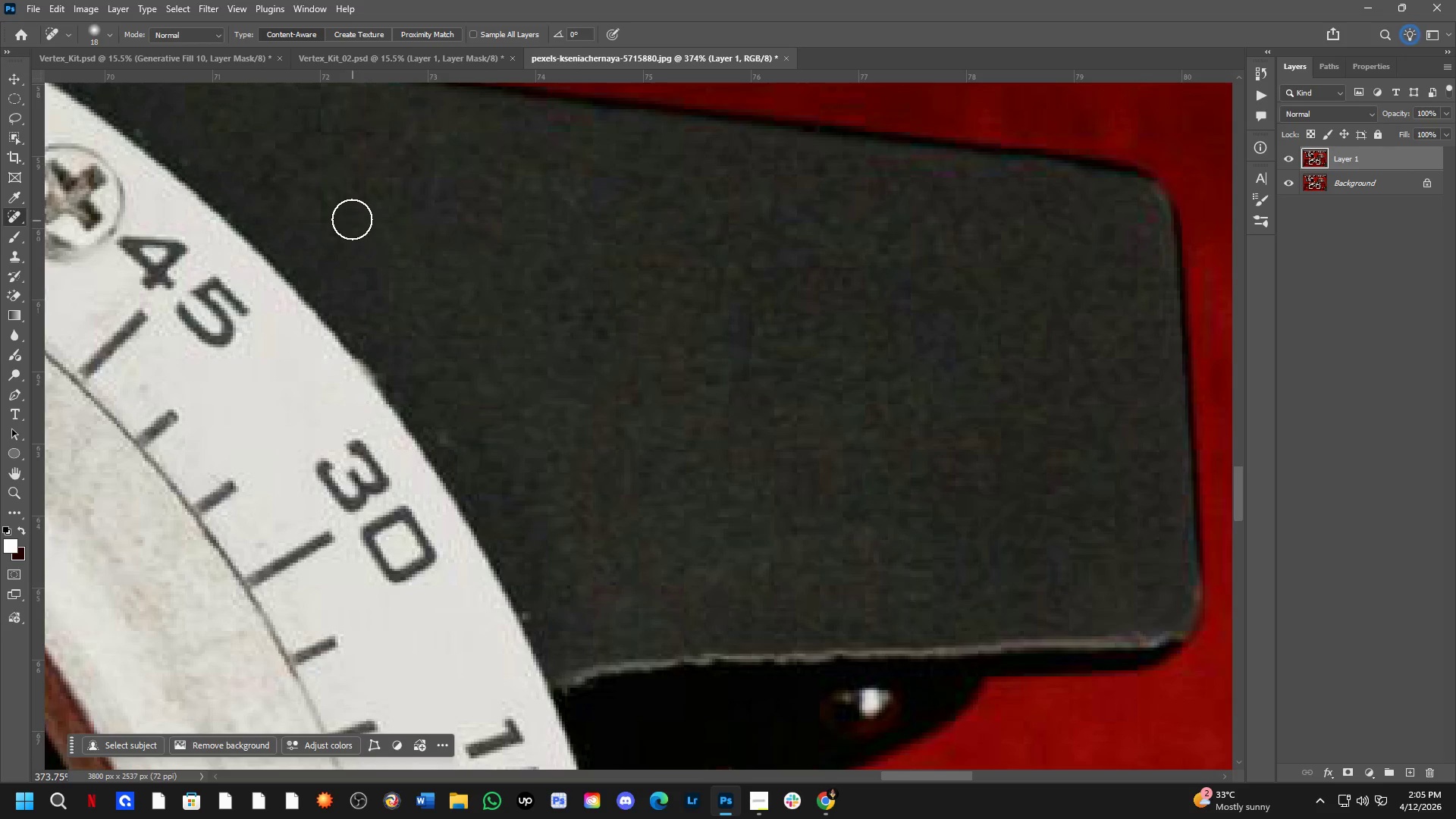 
left_click_drag(start_coordinate=[343, 191], to_coordinate=[384, 197])
 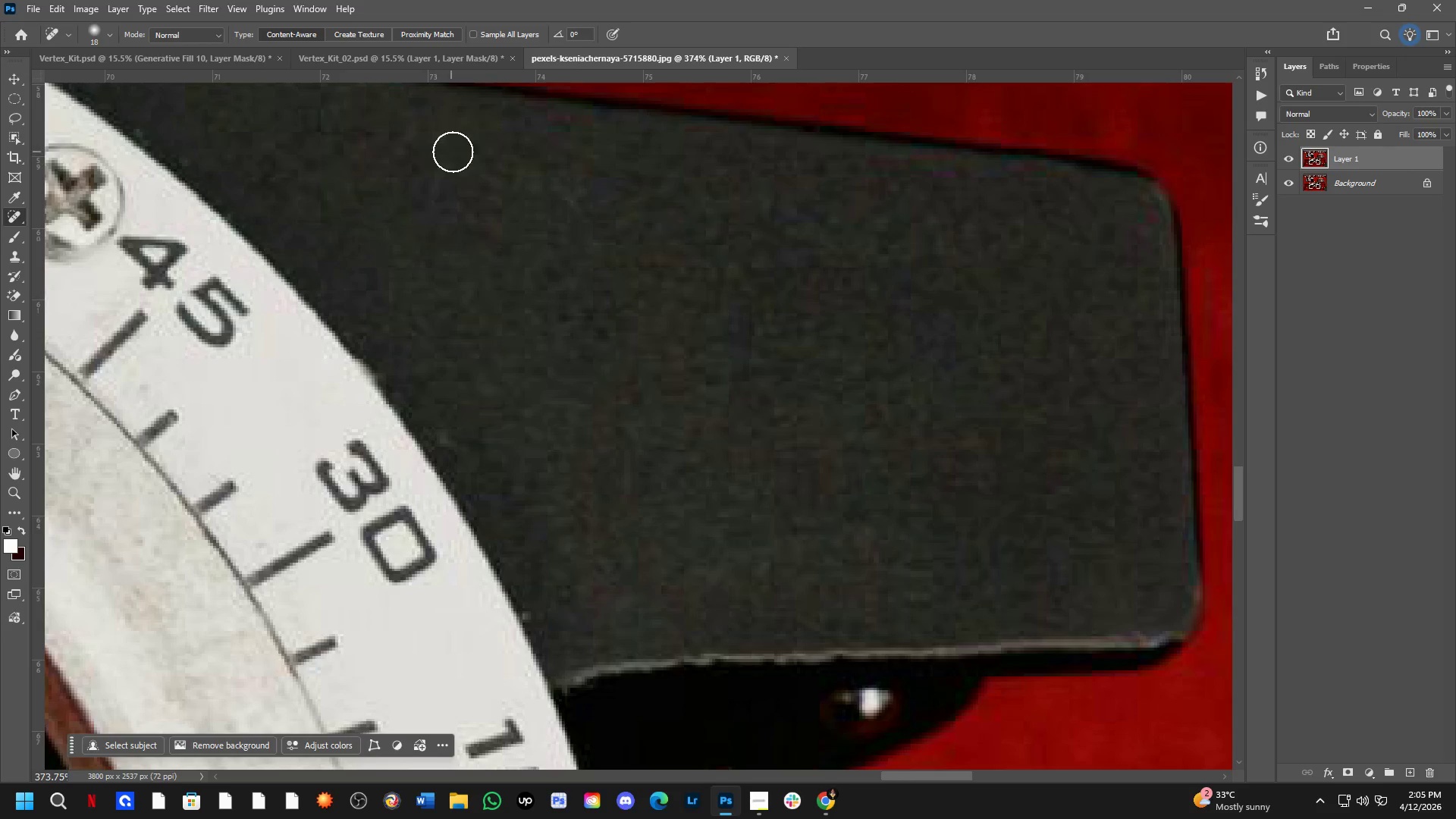 
left_click_drag(start_coordinate=[531, 189], to_coordinate=[543, 190])
 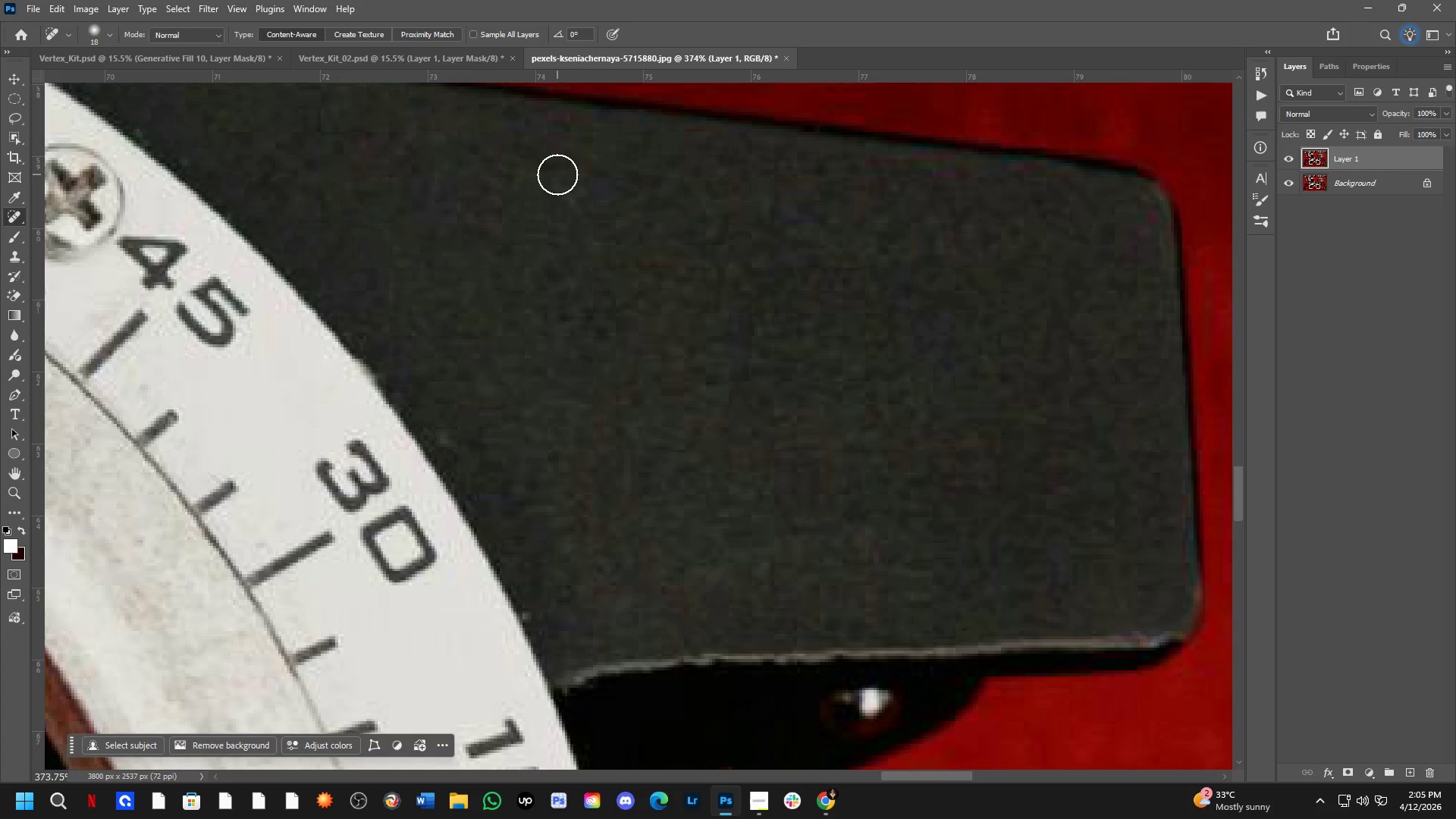 
left_click_drag(start_coordinate=[557, 174], to_coordinate=[564, 181])
 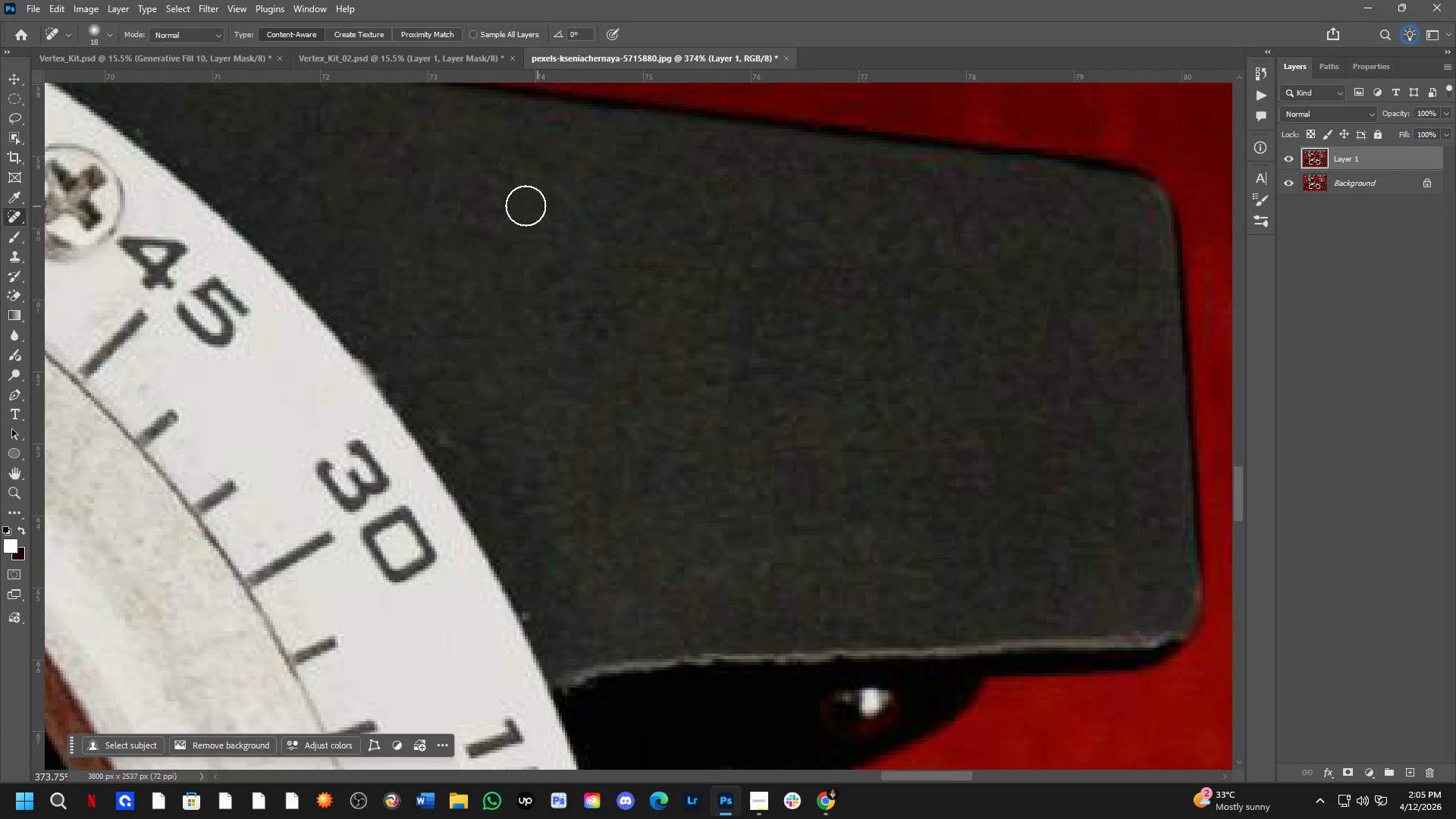 
left_click_drag(start_coordinate=[479, 203], to_coordinate=[611, 212])
 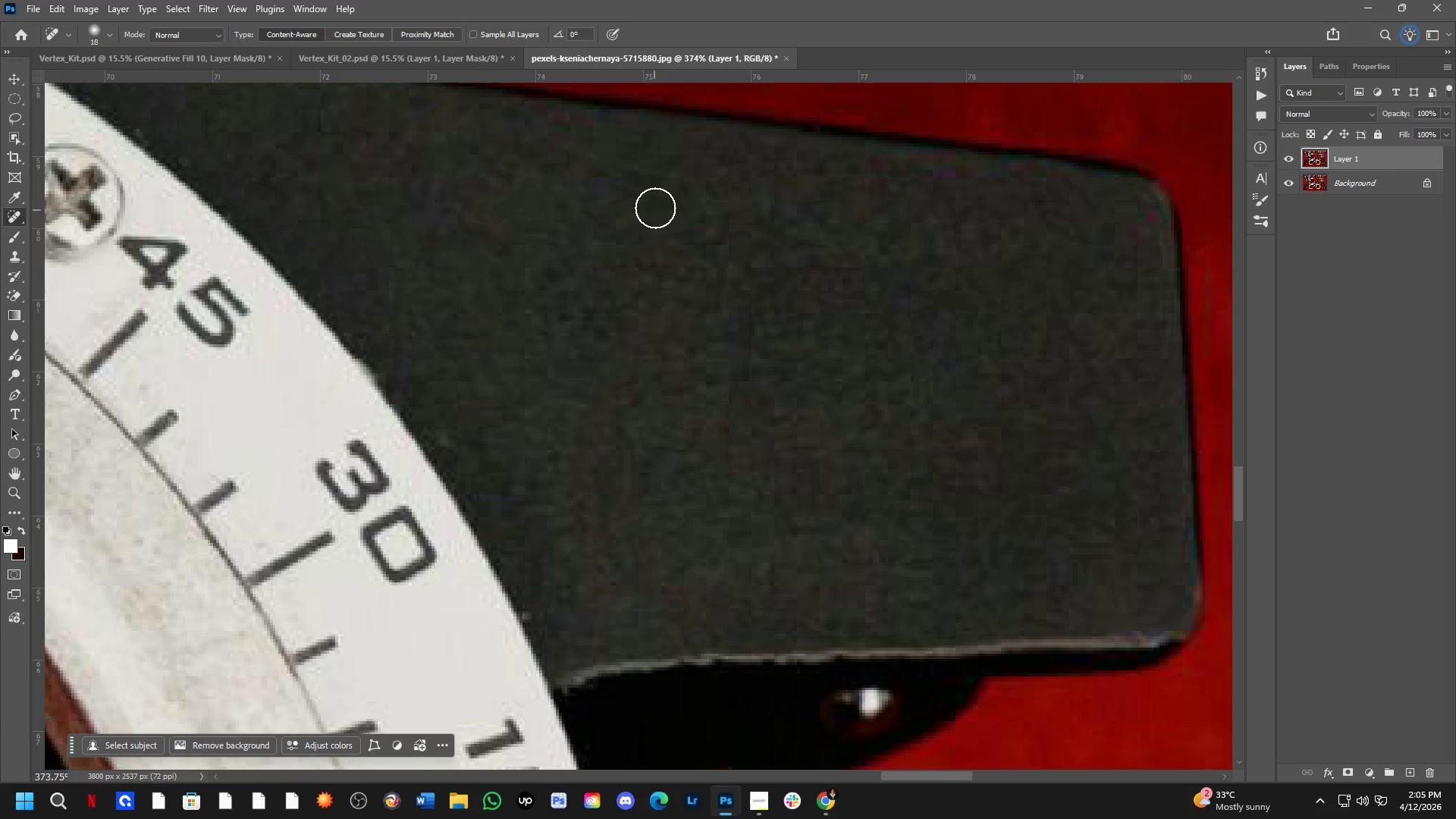 
left_click_drag(start_coordinate=[662, 180], to_coordinate=[698, 206])
 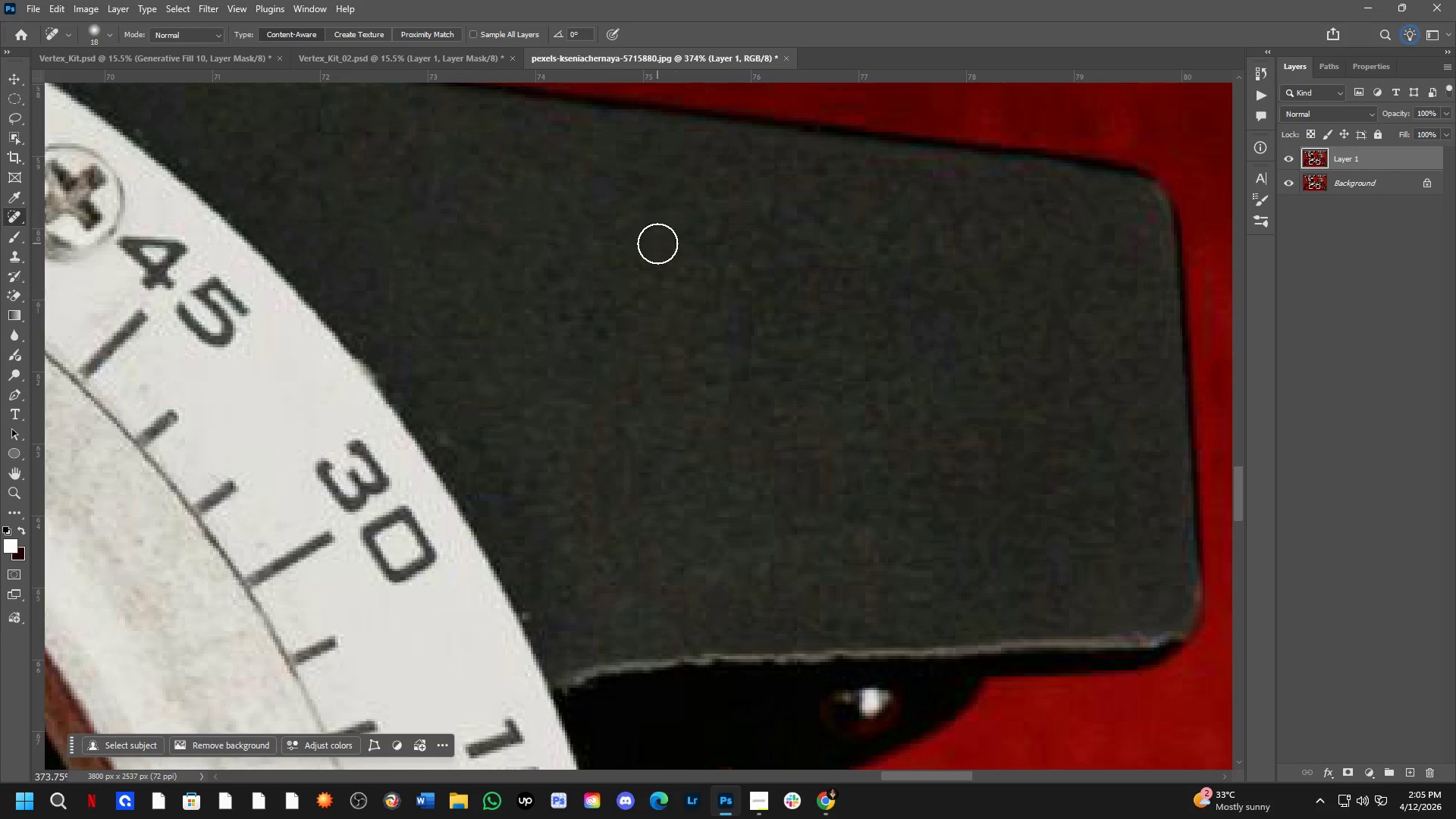 
left_click_drag(start_coordinate=[657, 243], to_coordinate=[689, 256])
 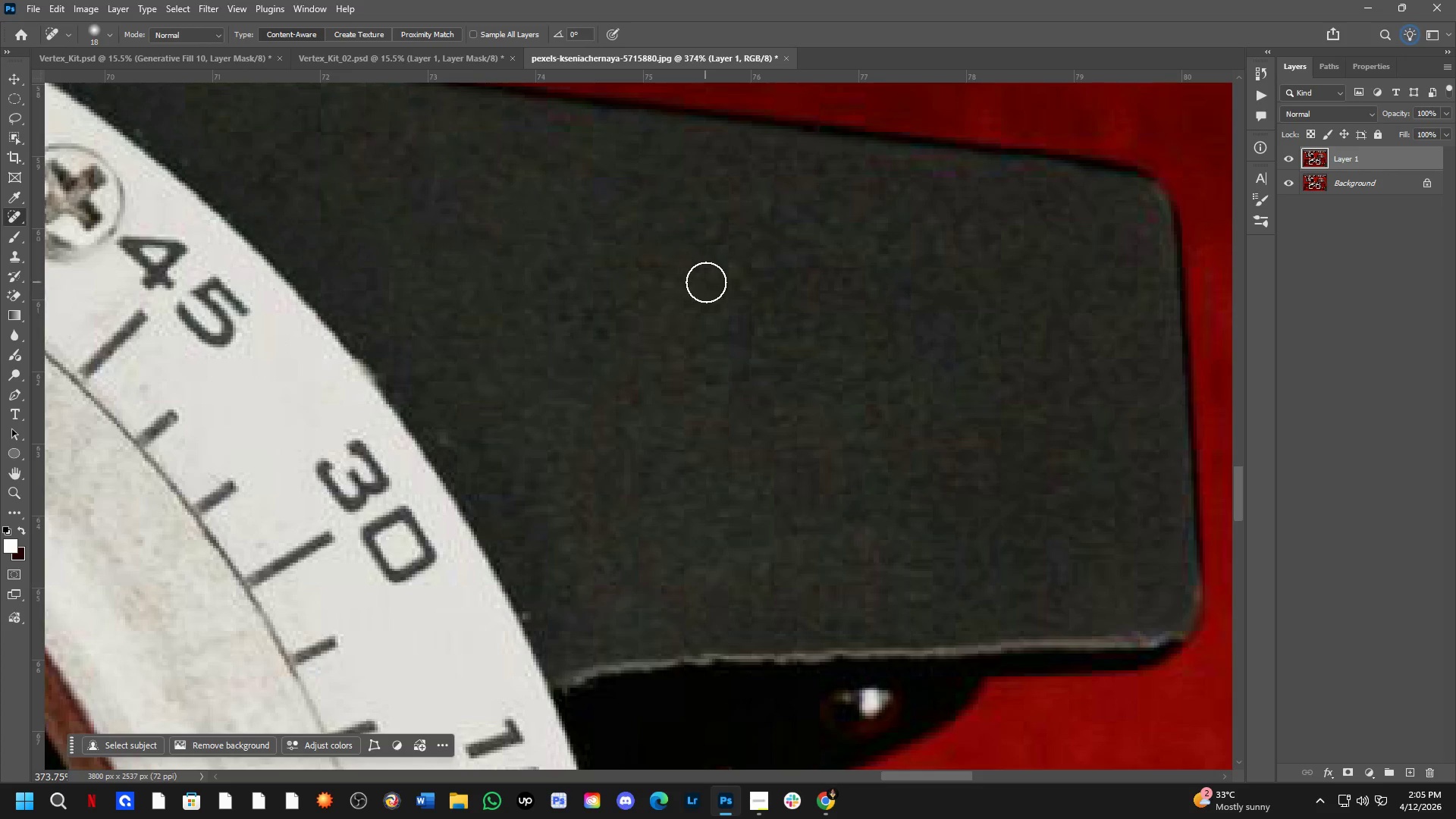 
left_click_drag(start_coordinate=[729, 254], to_coordinate=[755, 249])
 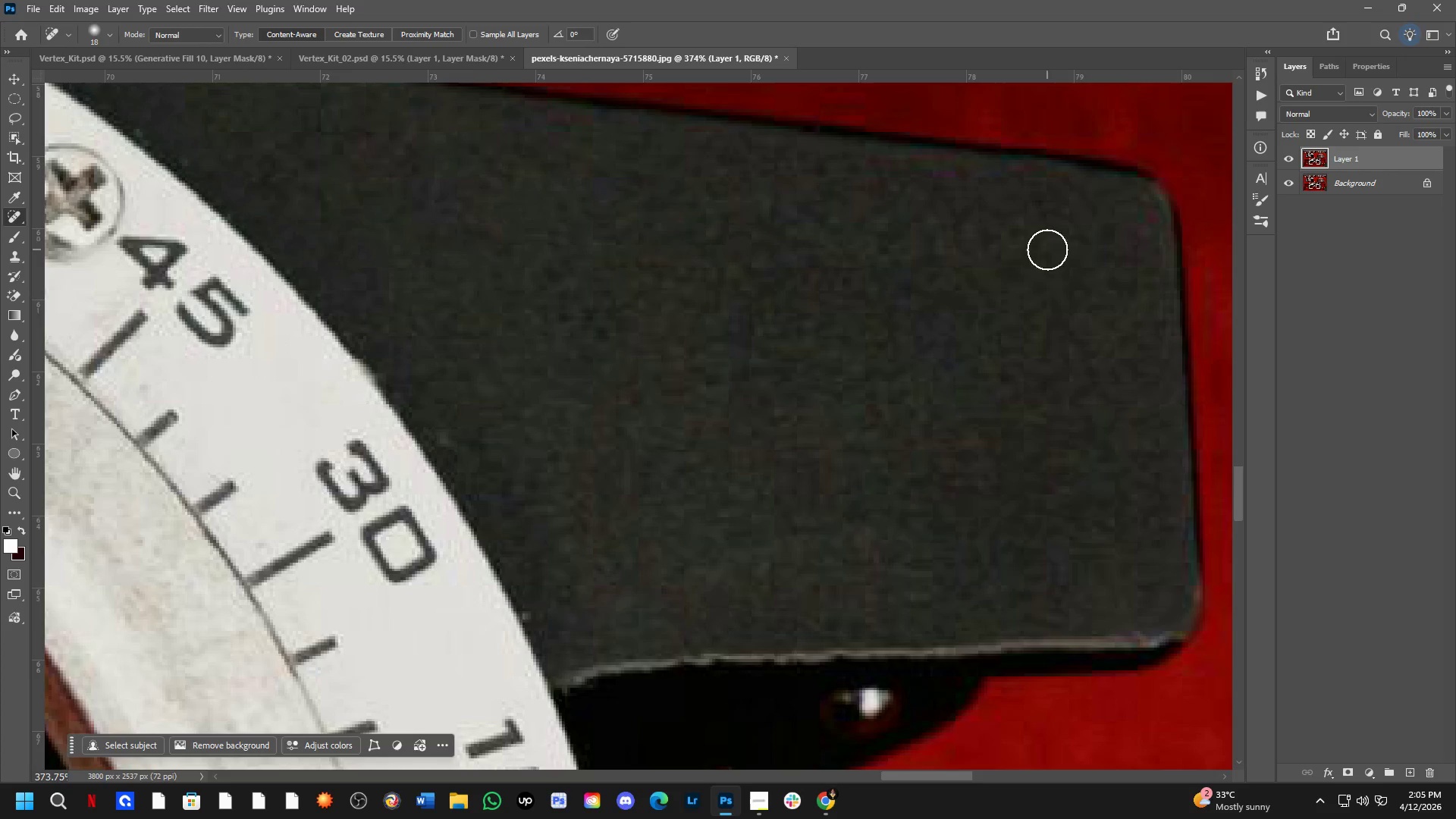 
left_click_drag(start_coordinate=[981, 245], to_coordinate=[1094, 214])
 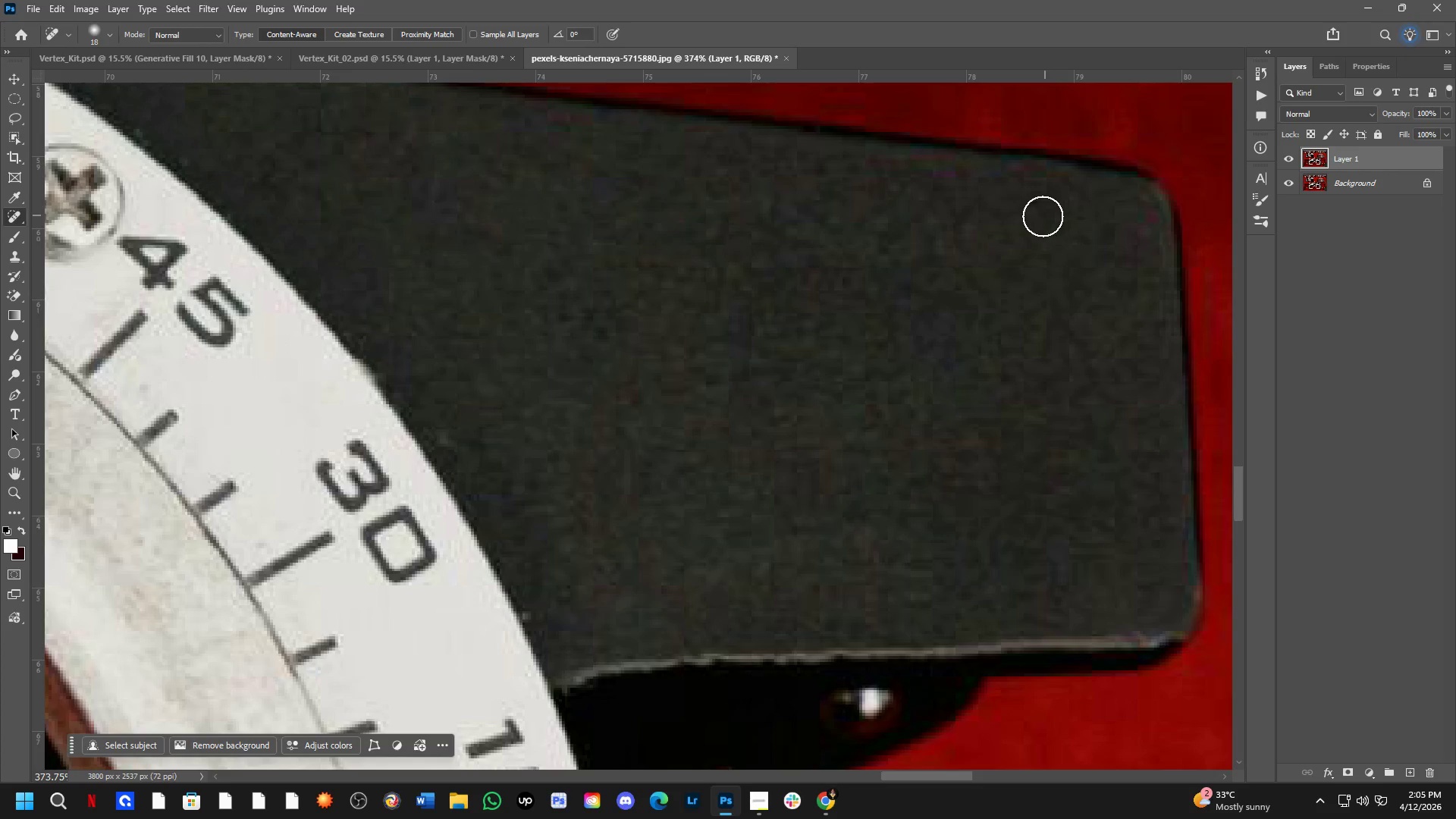 
left_click_drag(start_coordinate=[1014, 226], to_coordinate=[994, 242])
 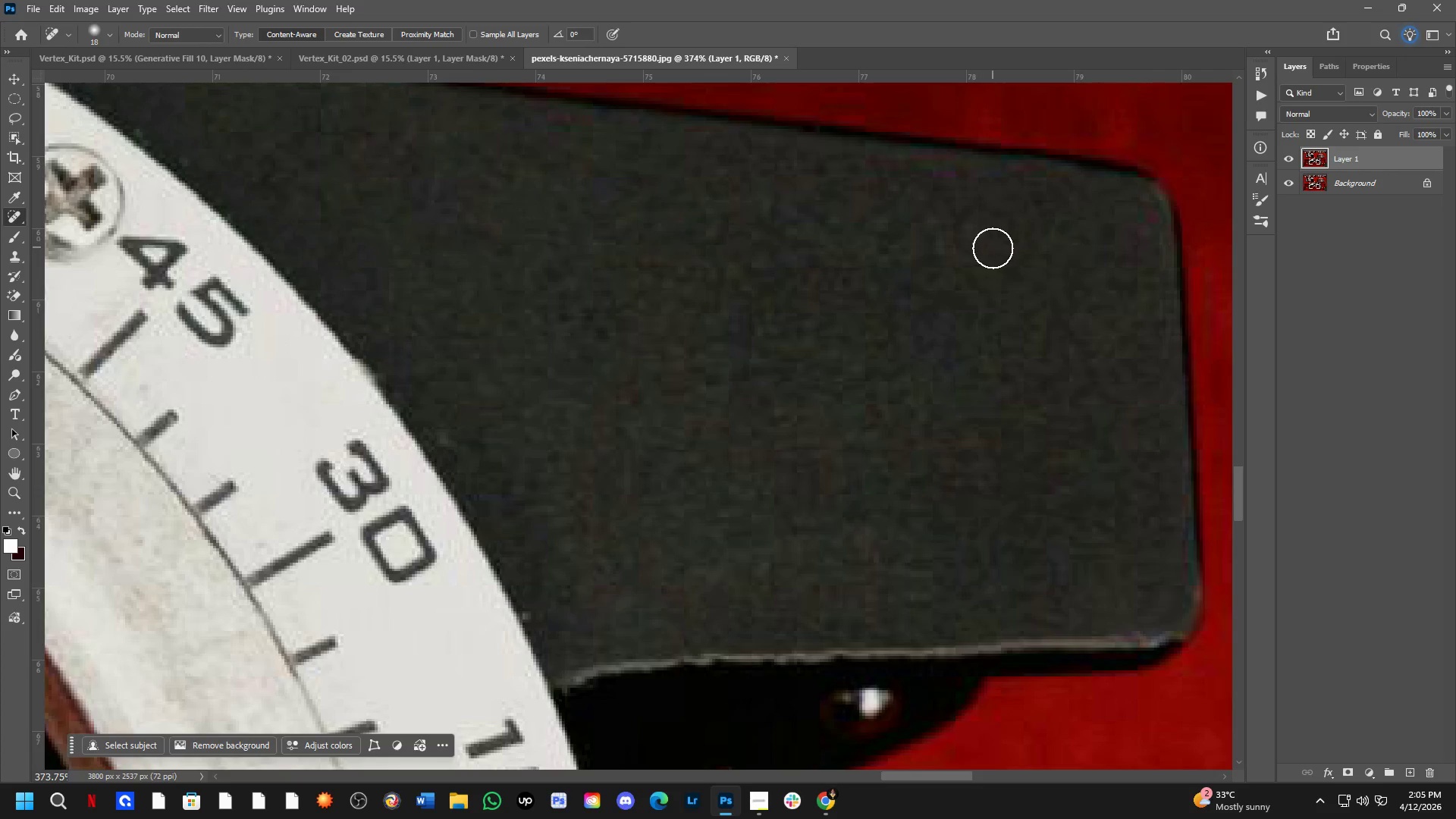 
hold_key(key=Space, duration=0.72)
 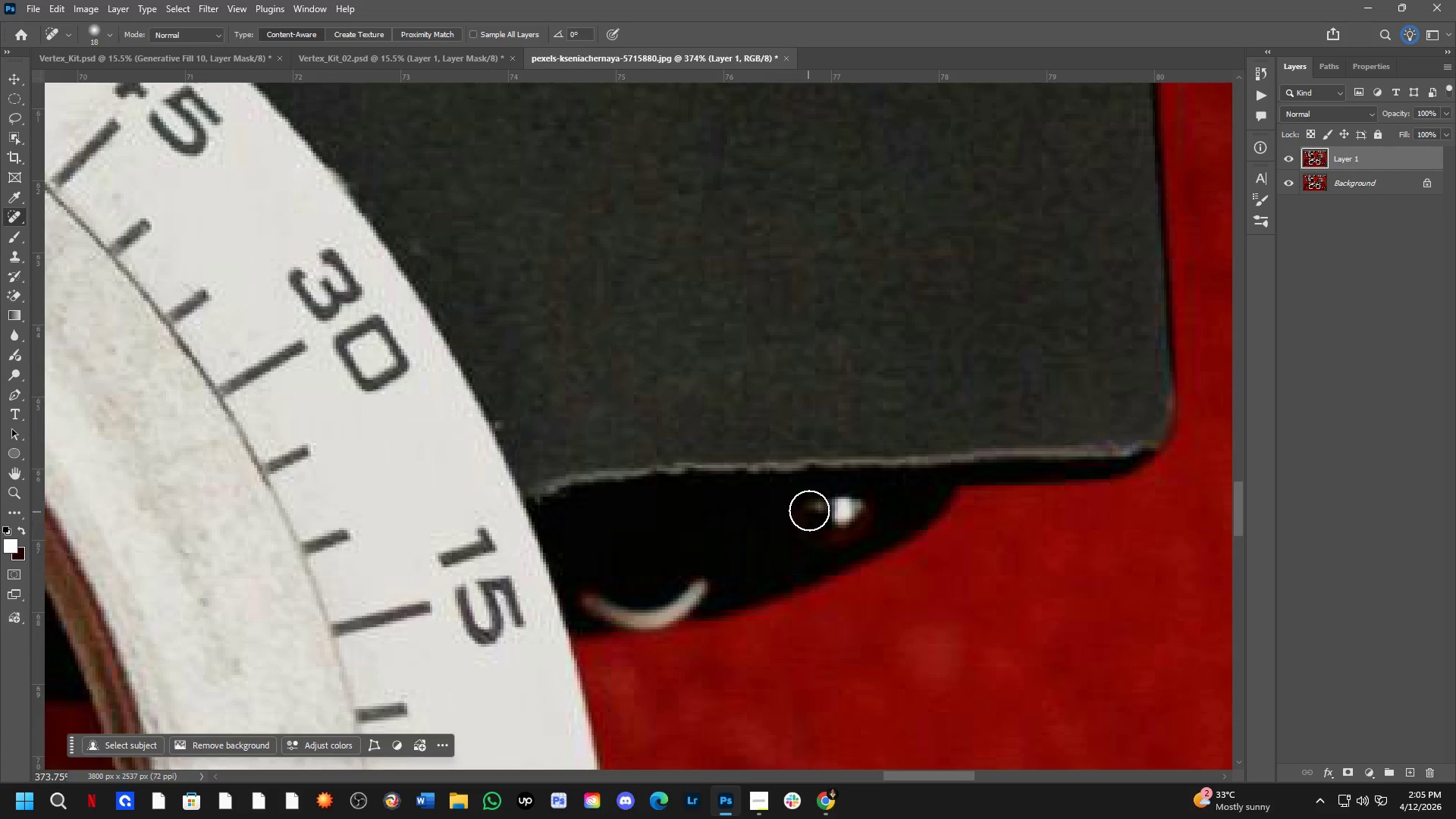 
left_click_drag(start_coordinate=[970, 360], to_coordinate=[943, 169])
 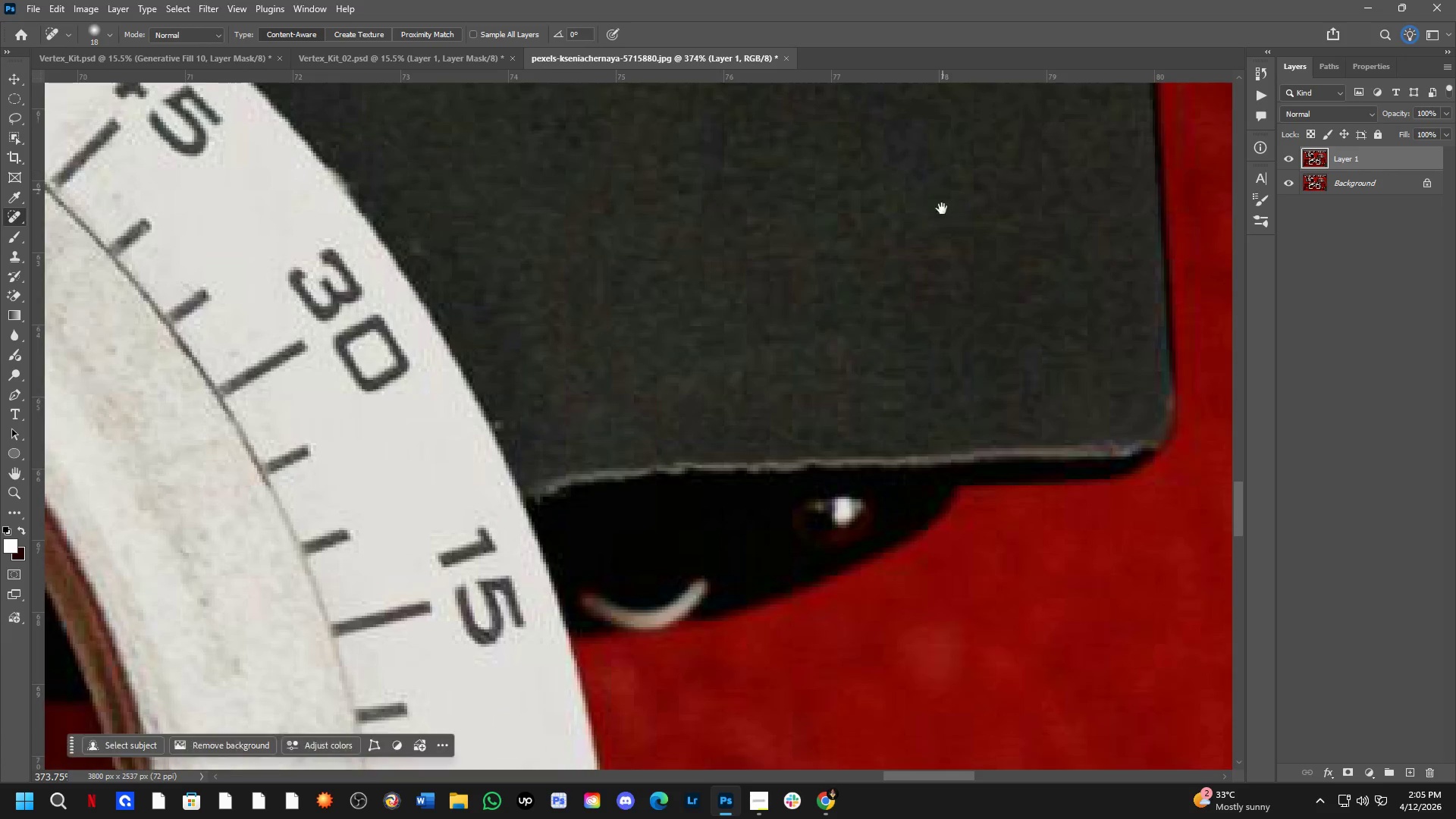 
hold_key(key=Space, duration=12.11)
 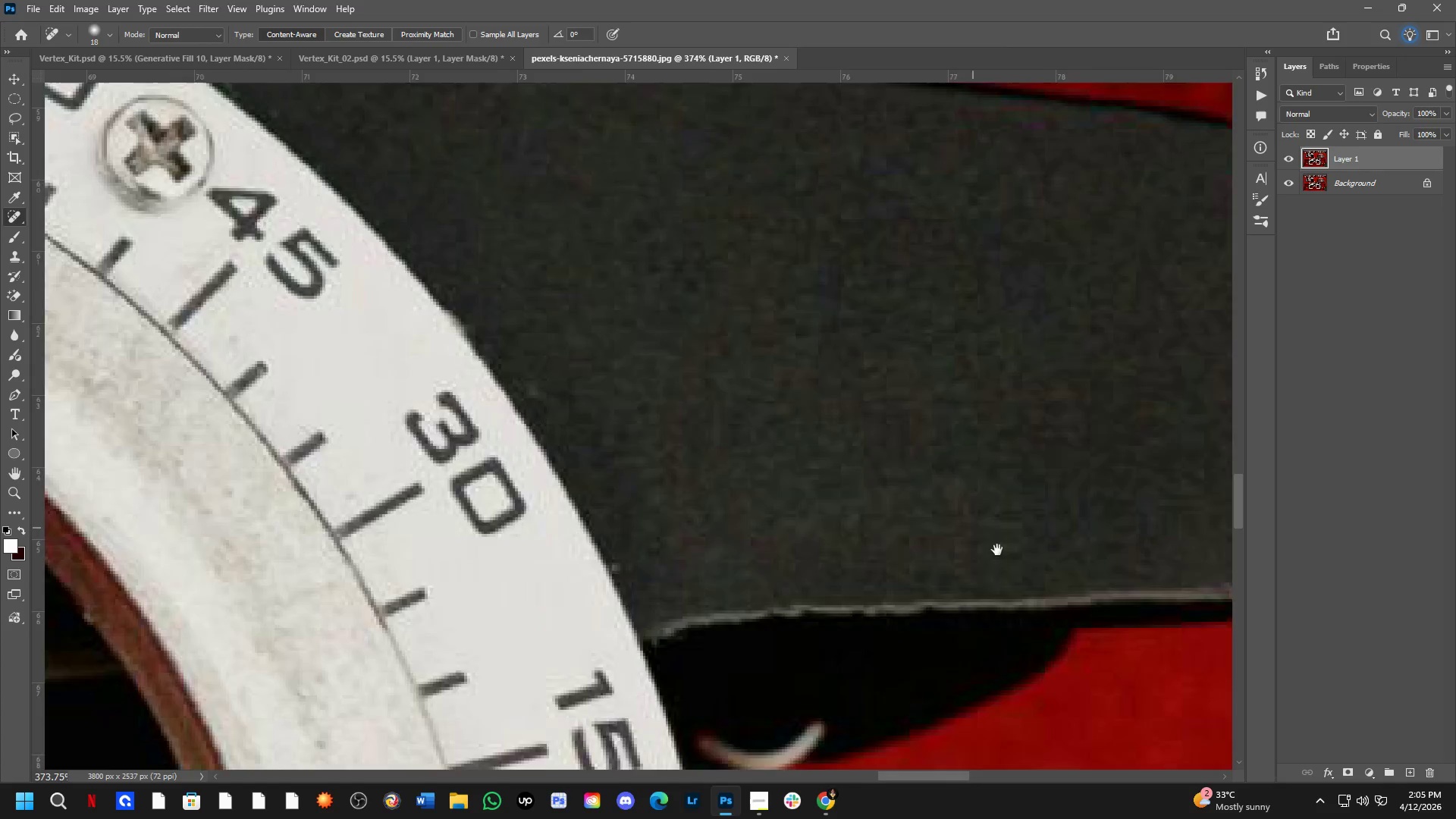 
left_click_drag(start_coordinate=[820, 507], to_coordinate=[865, 501])
 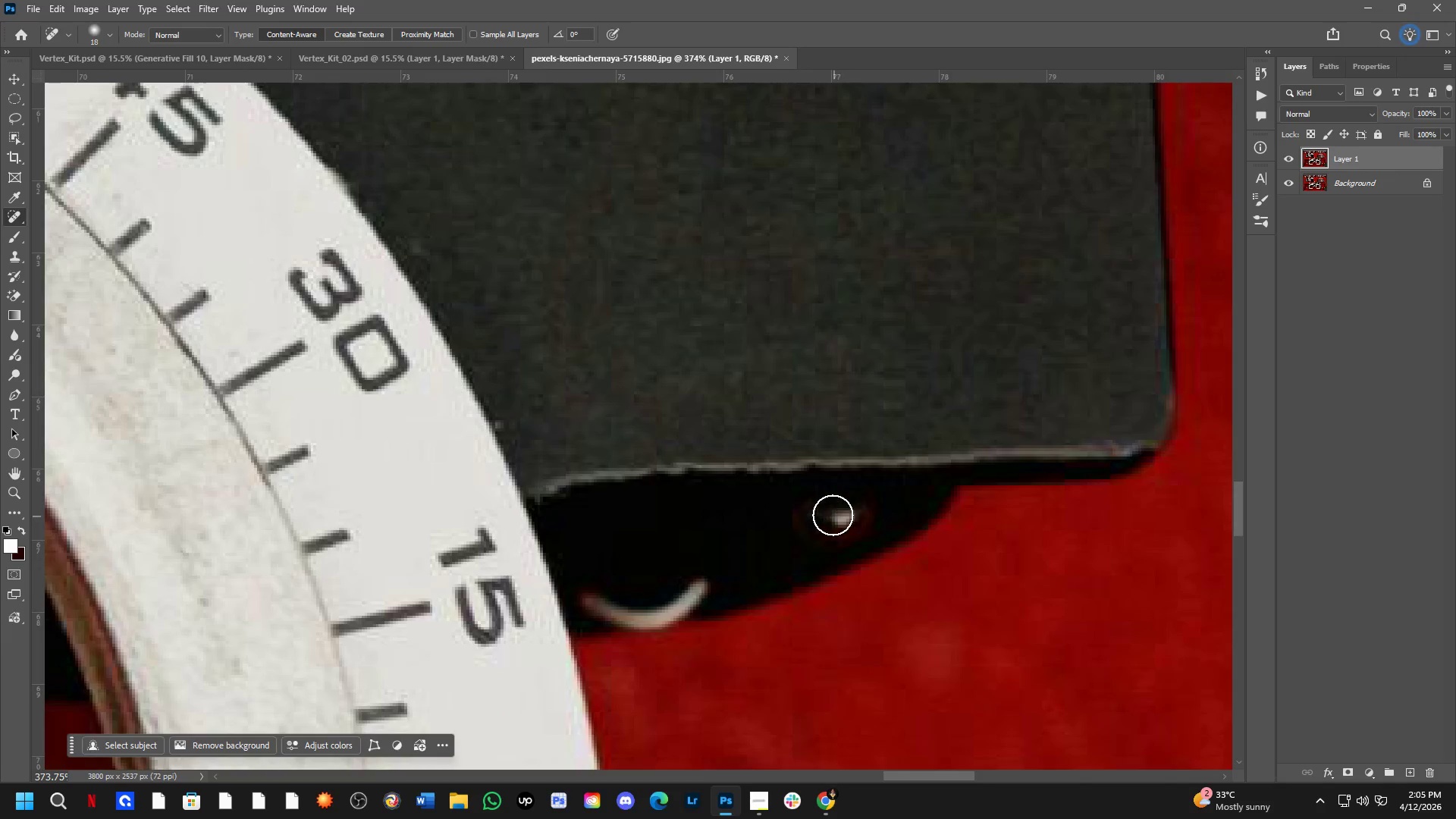 
left_click_drag(start_coordinate=[828, 511], to_coordinate=[861, 508])
 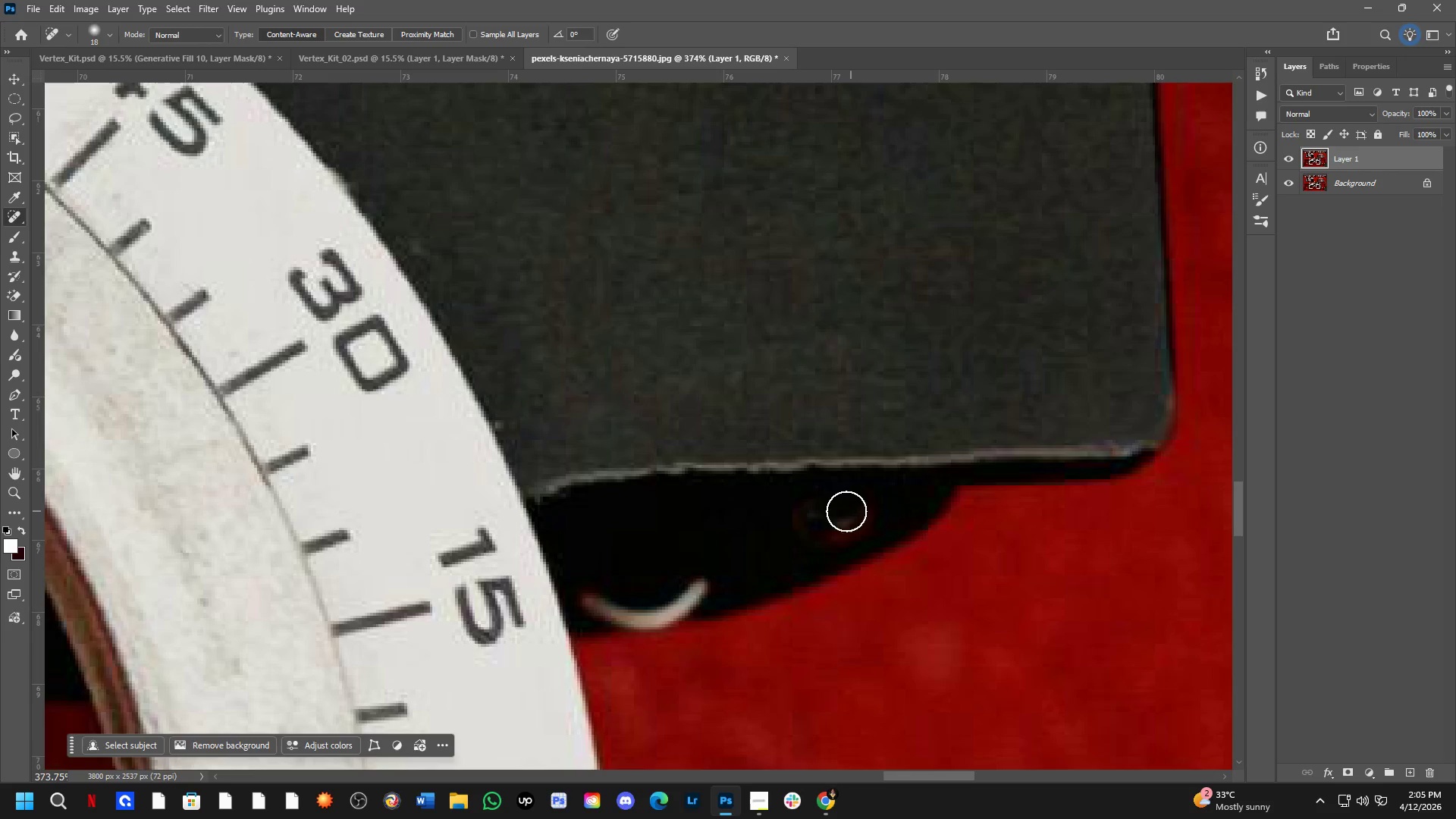 
left_click_drag(start_coordinate=[842, 514], to_coordinate=[785, 522])
 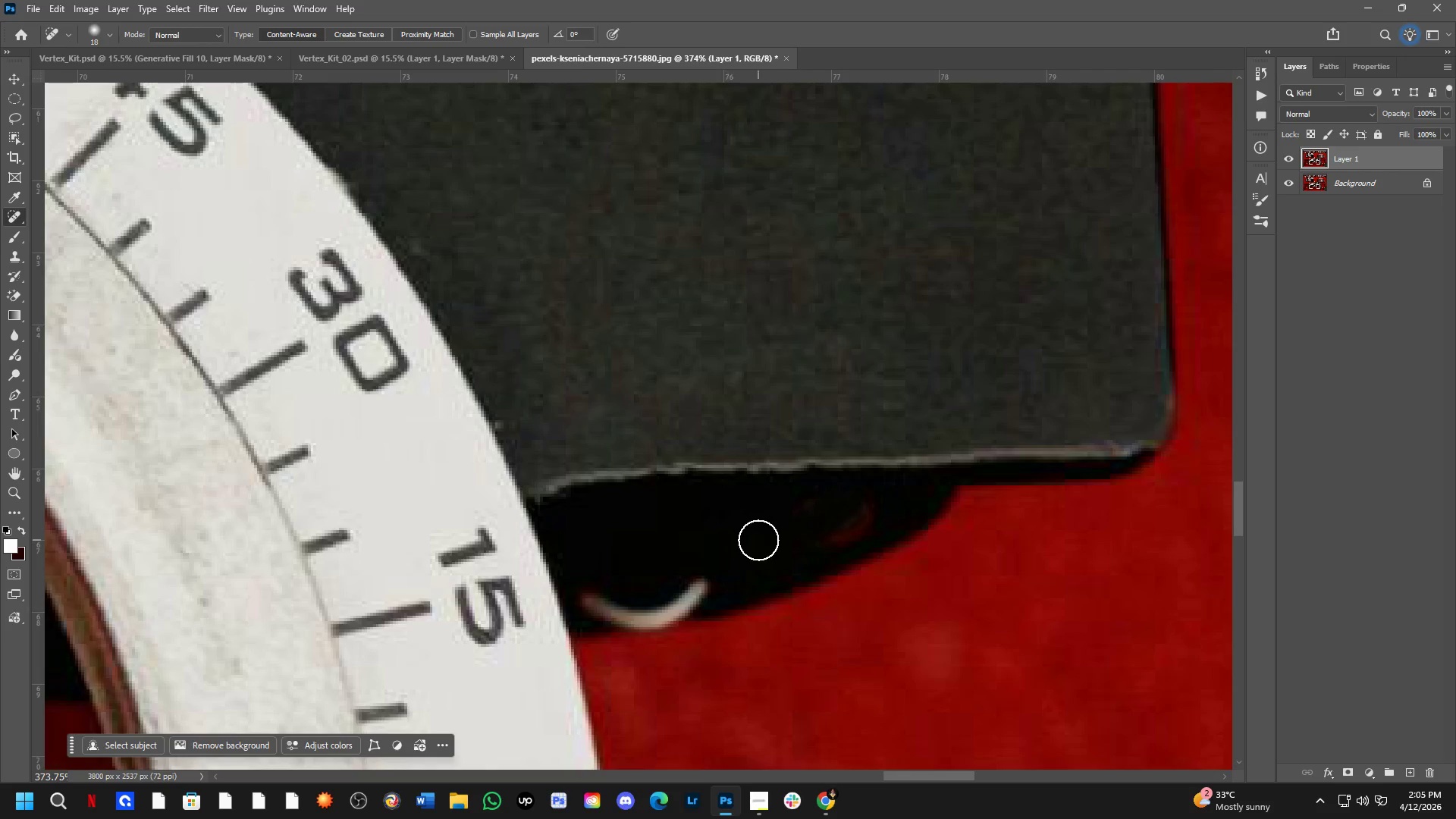 
left_click_drag(start_coordinate=[761, 540], to_coordinate=[794, 544])
 